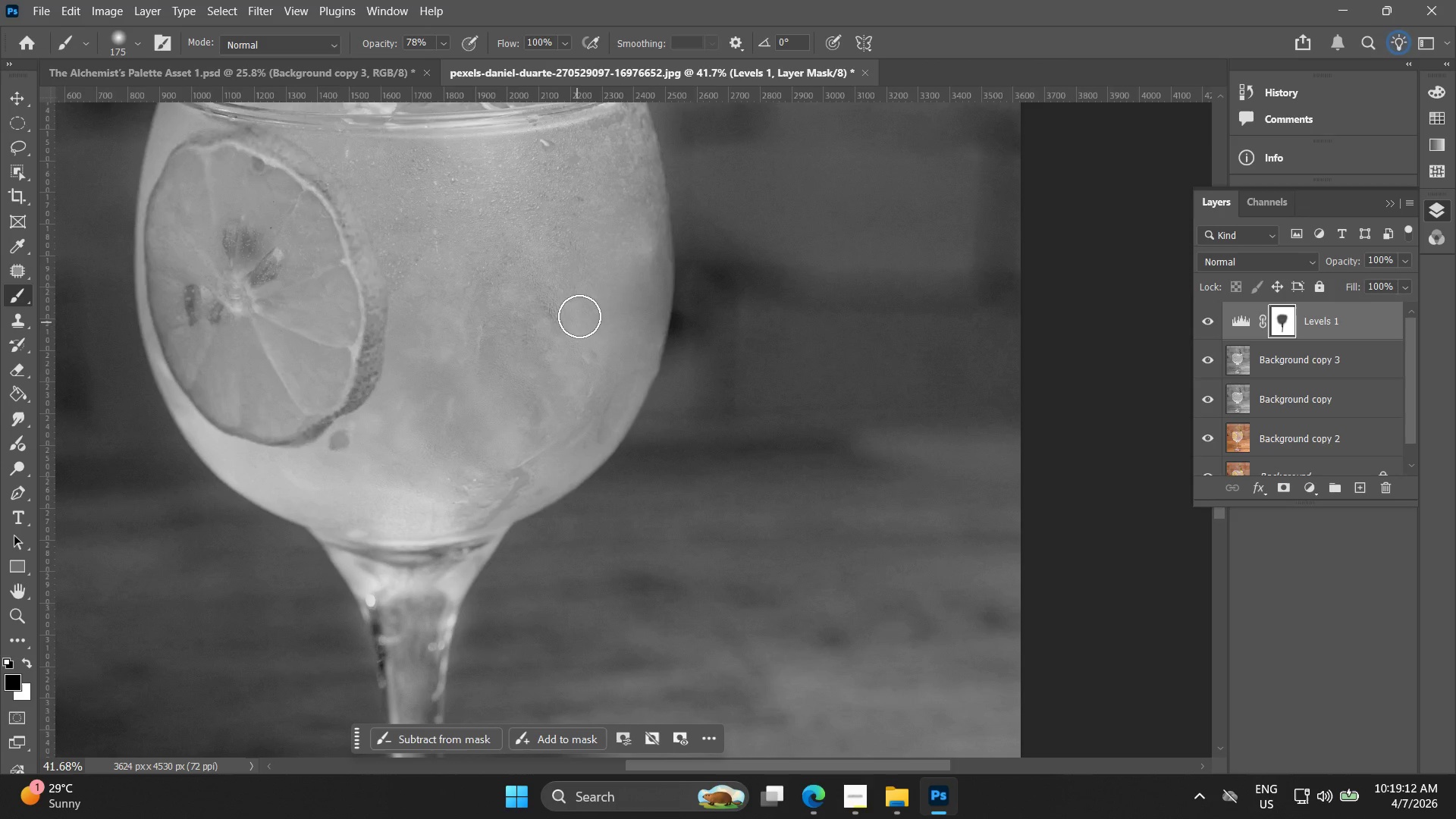 
left_click_drag(start_coordinate=[613, 278], to_coordinate=[561, 417])
 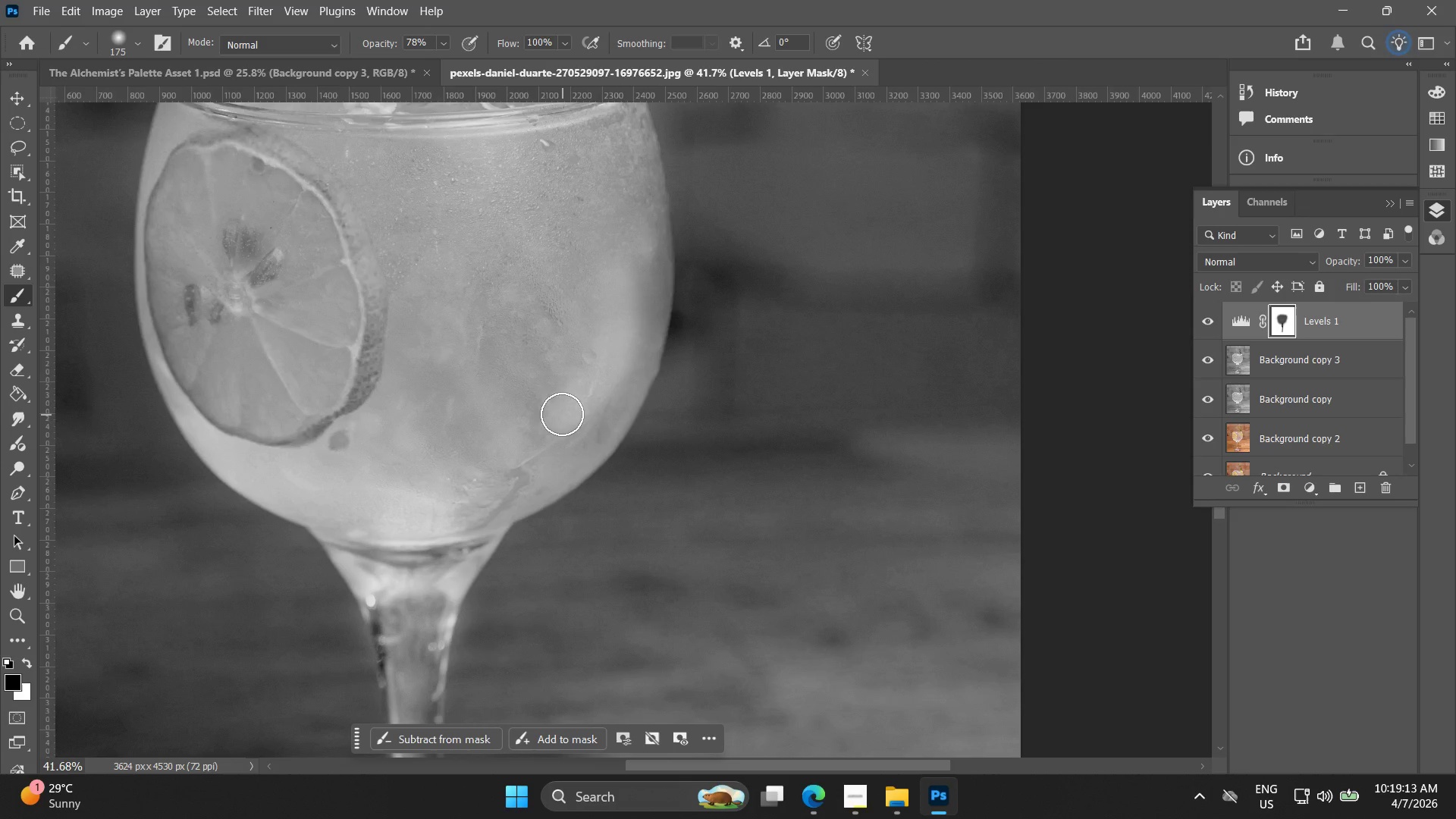 
key(Control+ControlLeft)
 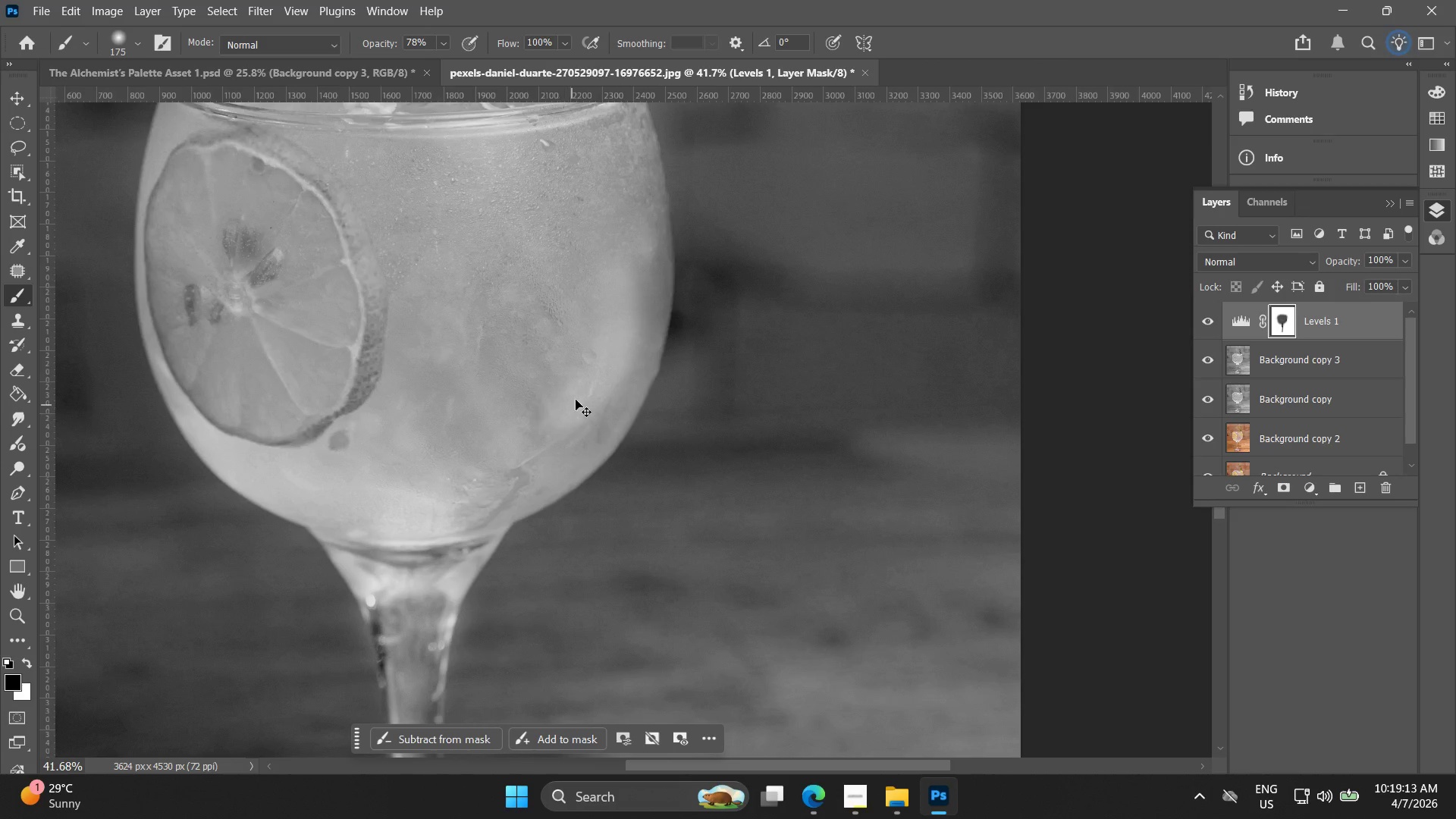 
key(Control+Z)
 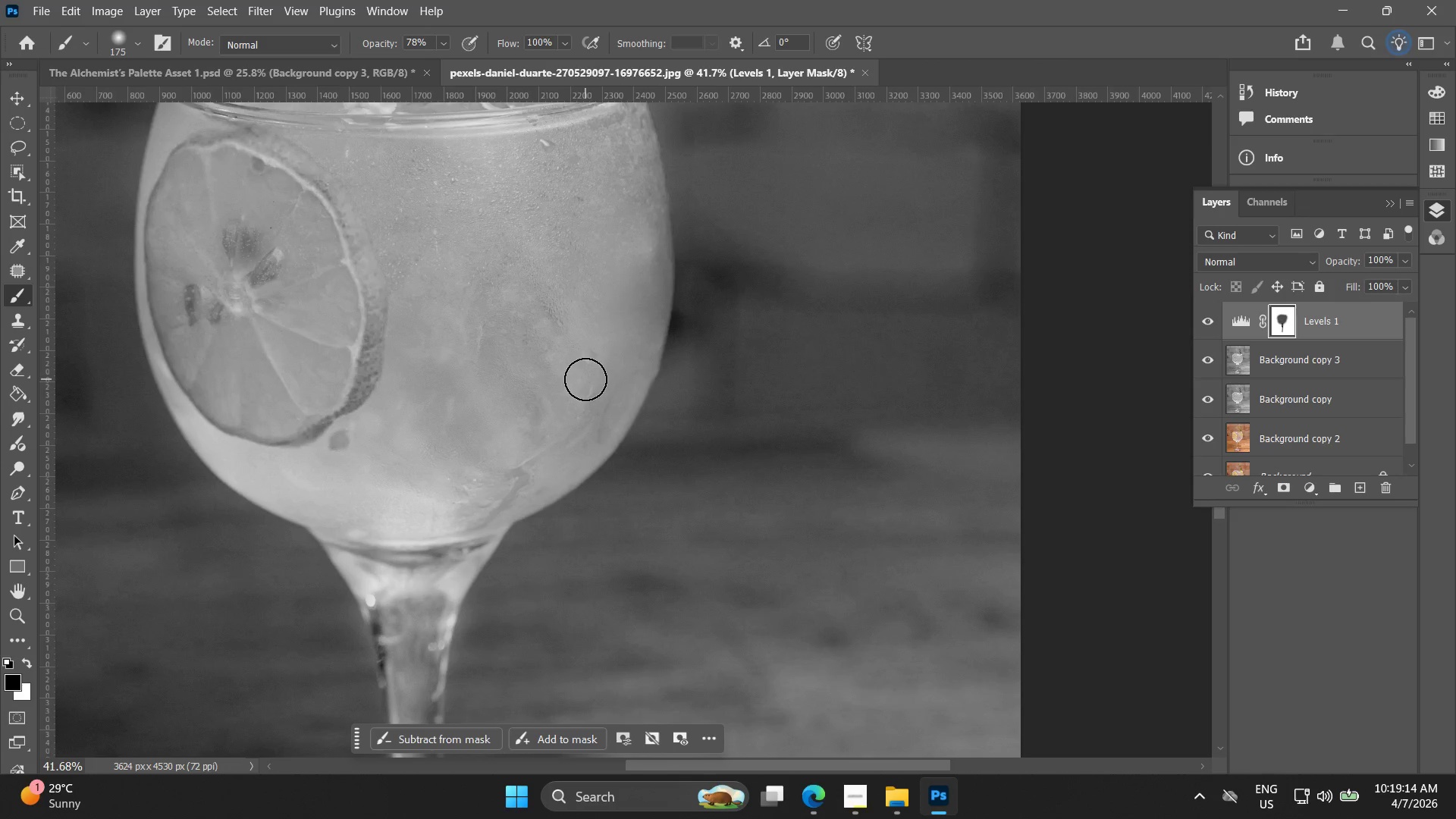 
hold_key(key=AltLeft, duration=0.81)
 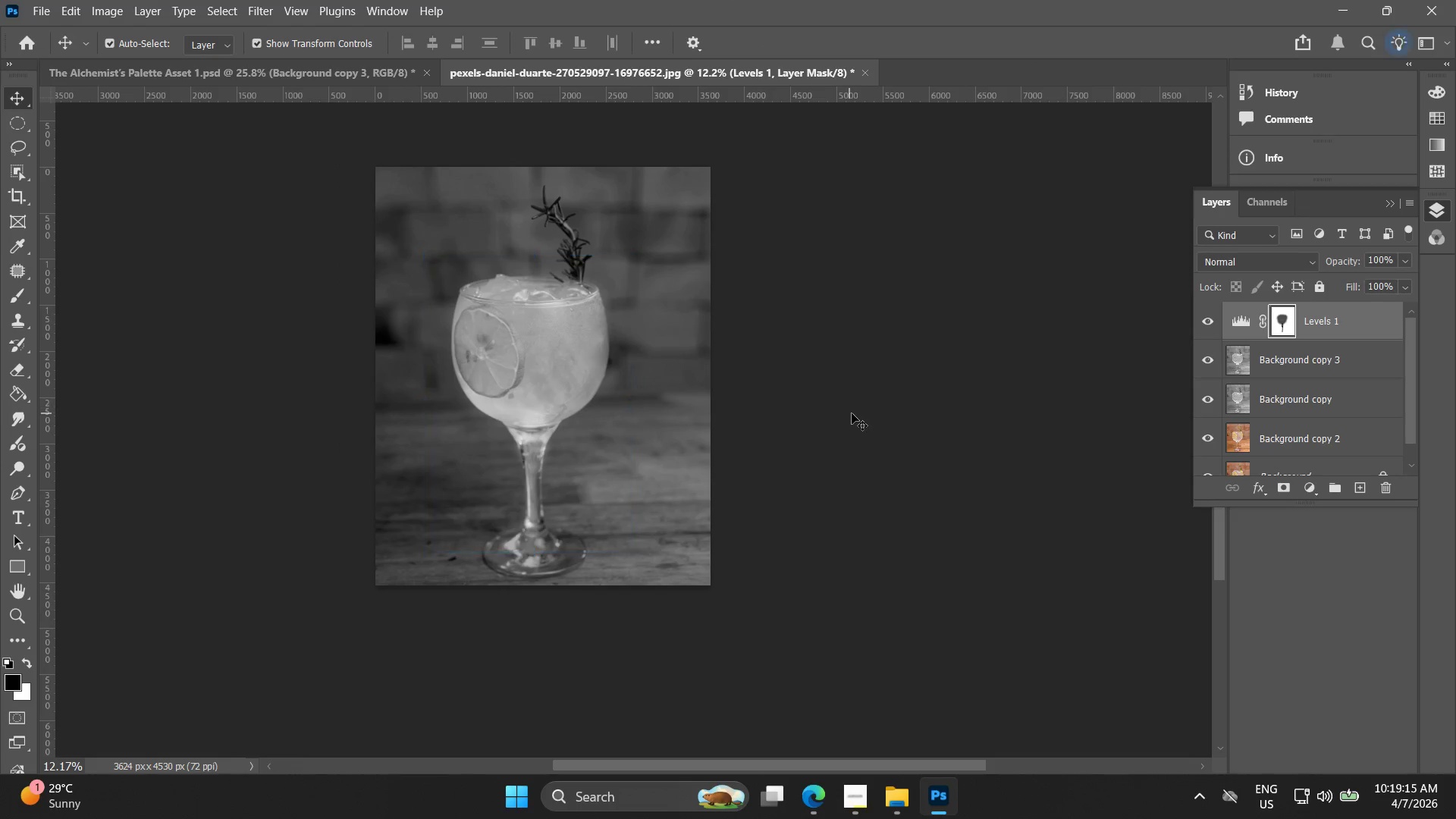 
key(V)
 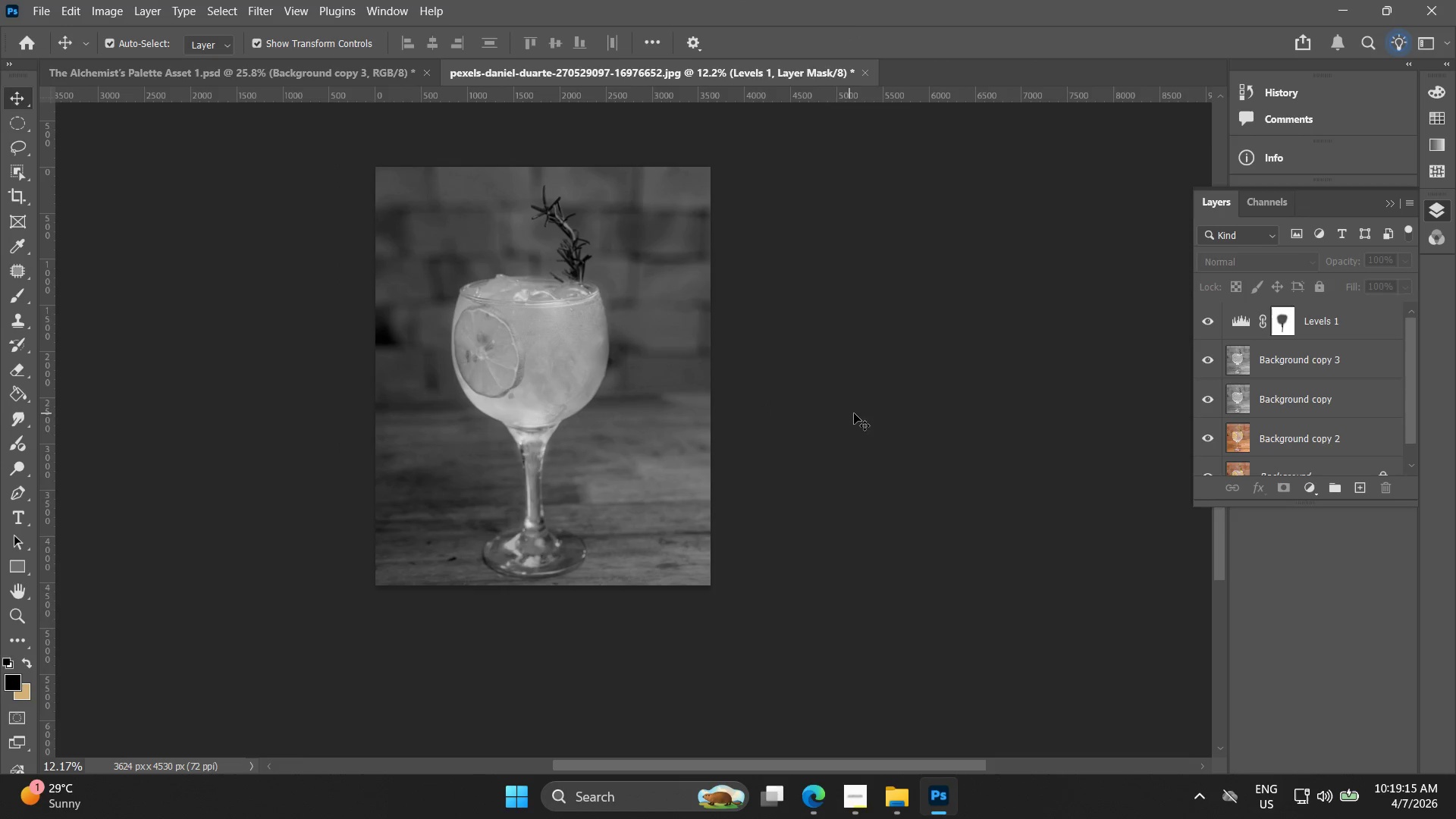 
scroll: coordinate [581, 379], scroll_direction: down, amount: 13.0
 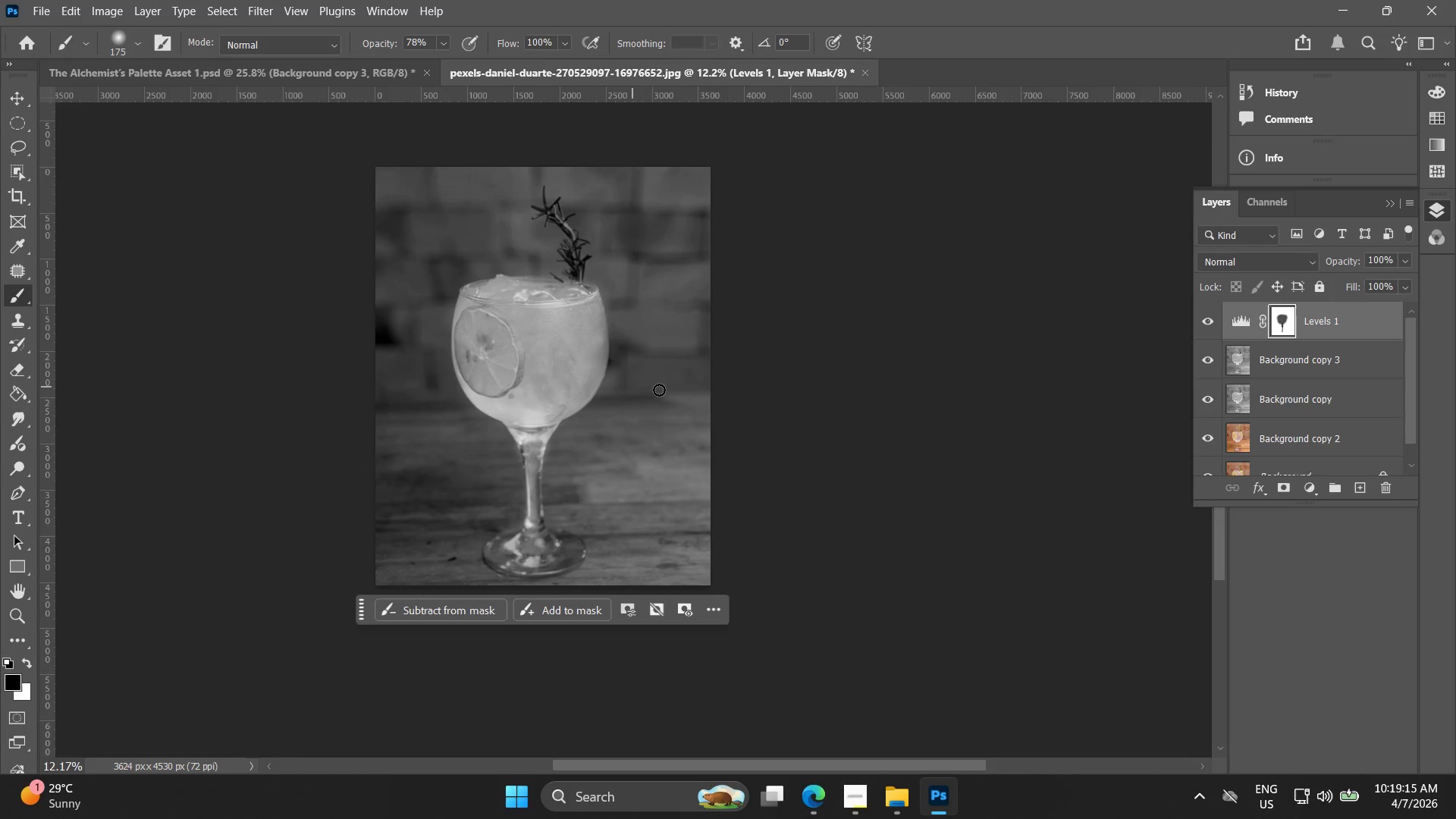 
hold_key(key=Space, duration=0.56)
 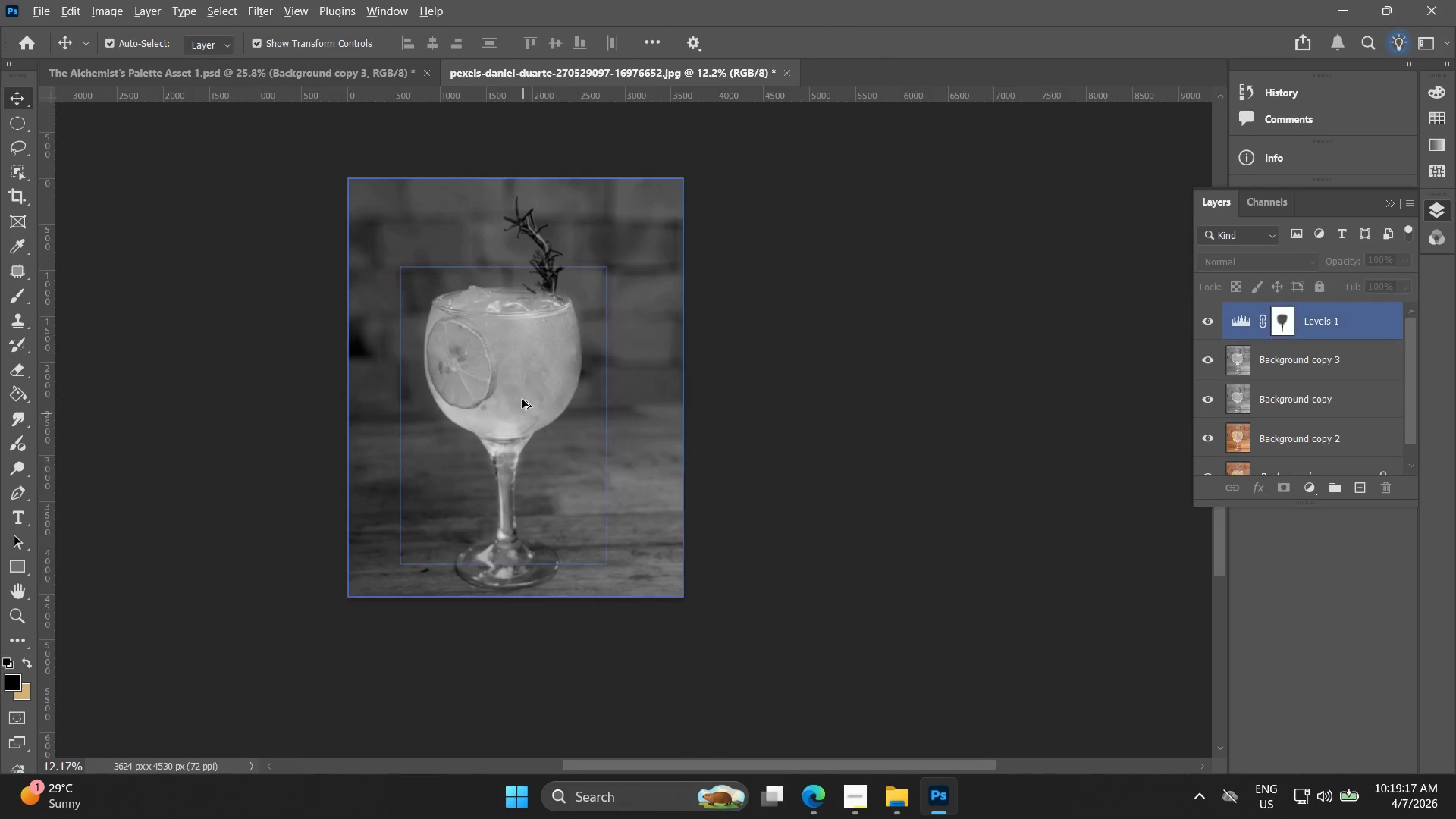 
left_click_drag(start_coordinate=[850, 428], to_coordinate=[823, 440])
 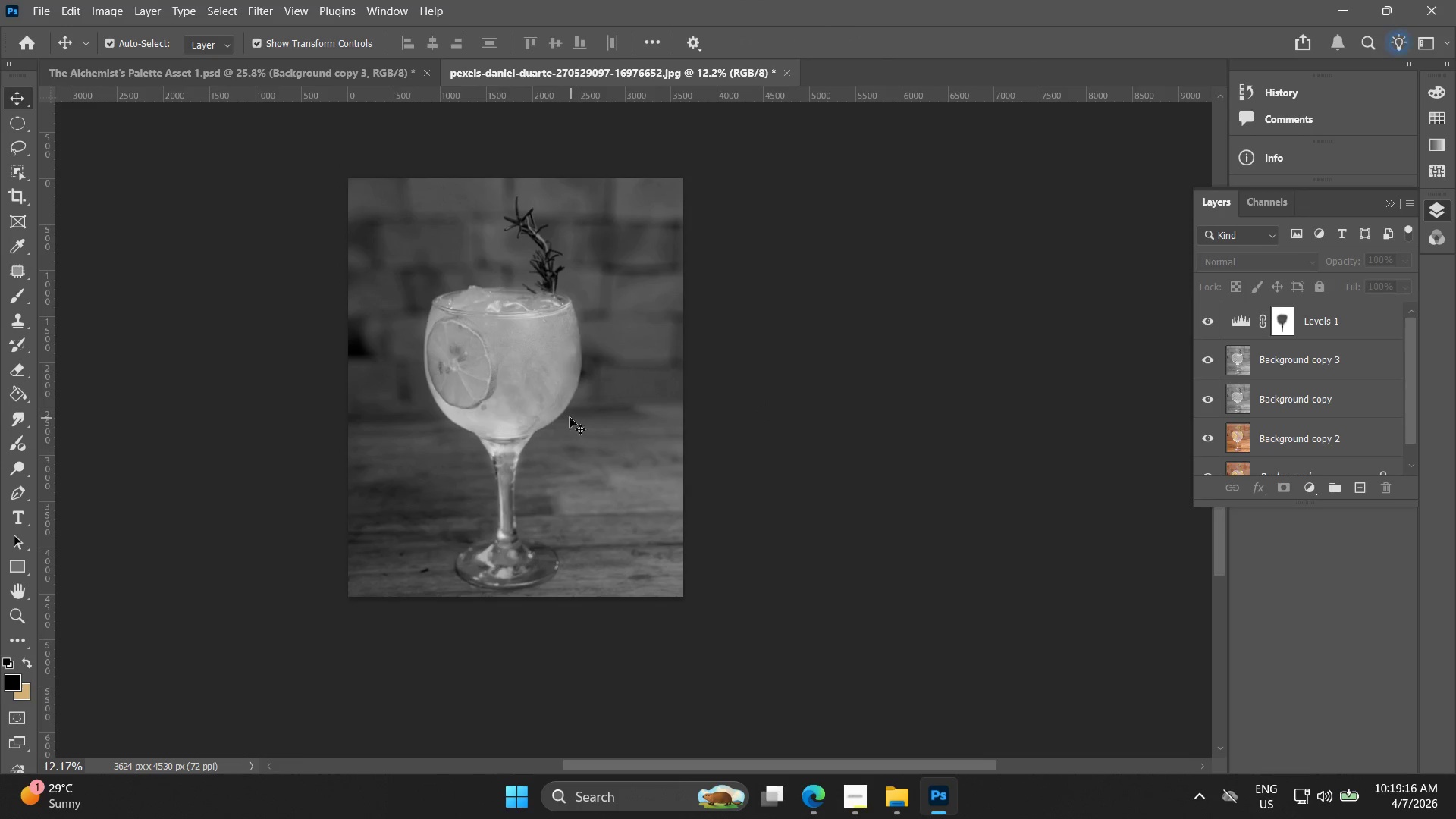 
hold_key(key=AltLeft, duration=0.48)
scroll: coordinate [805, 366], scroll_direction: up, amount: 8.0
 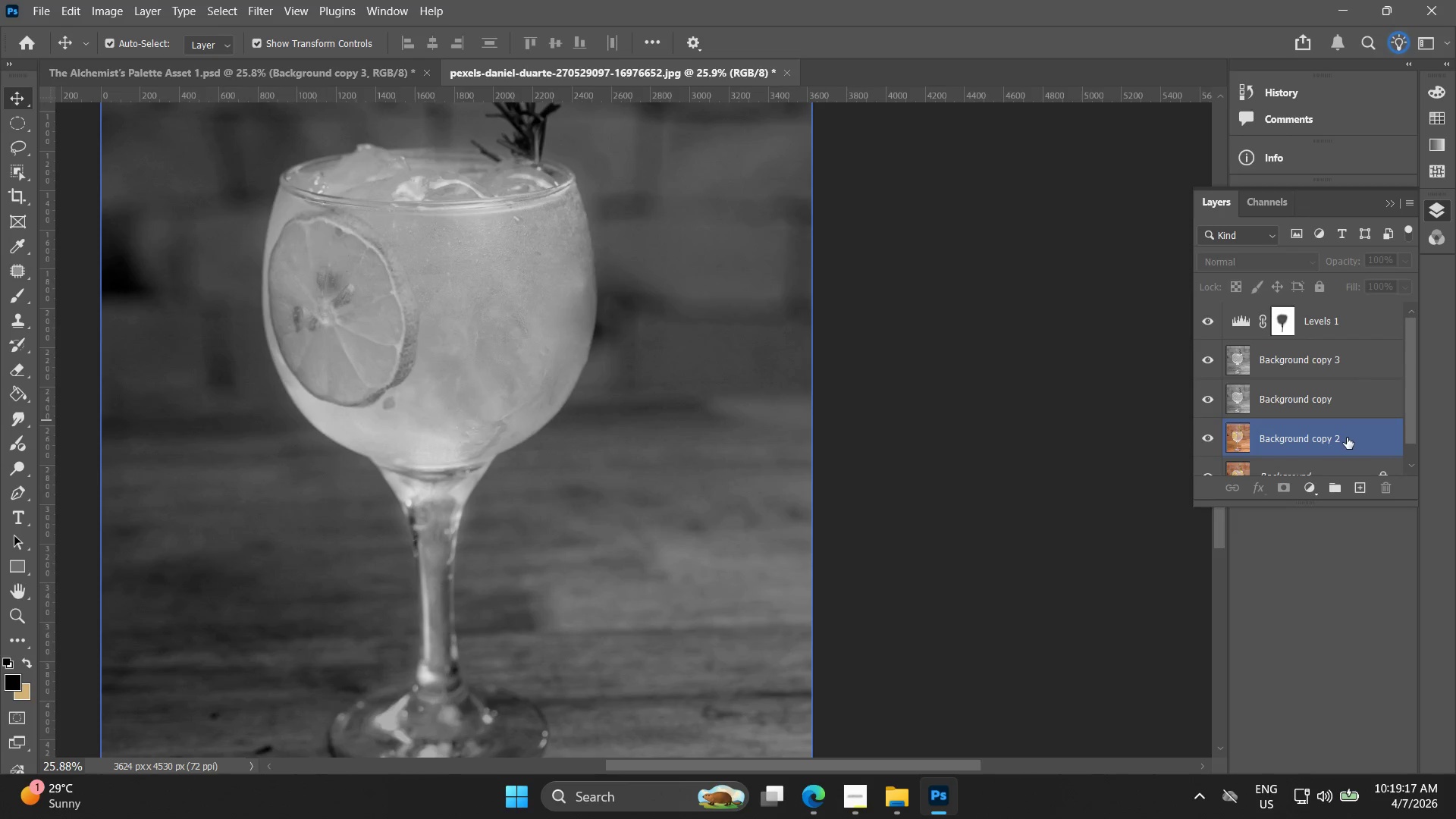 
left_click([1347, 438])
 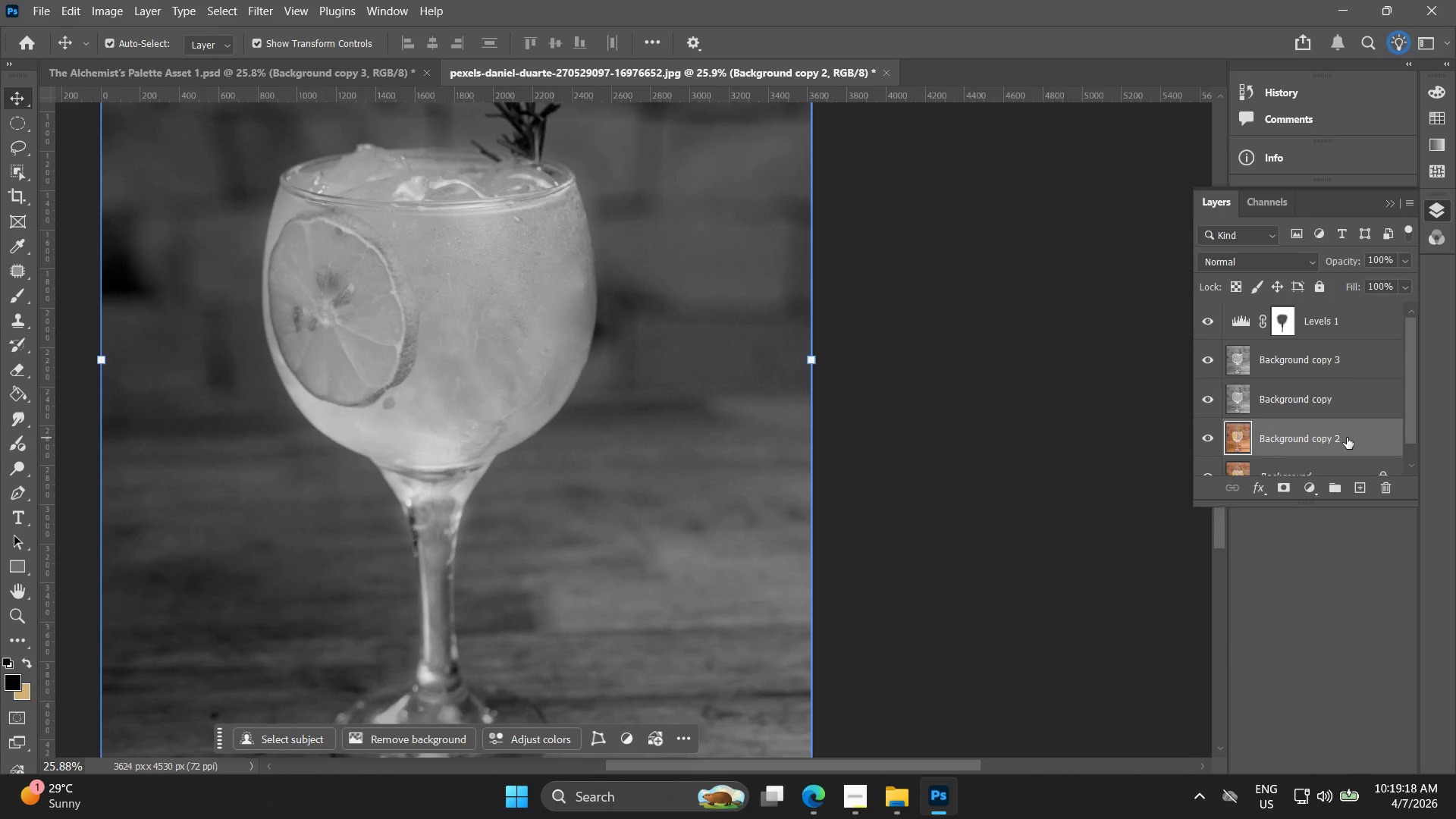 
right_click([1347, 438])
 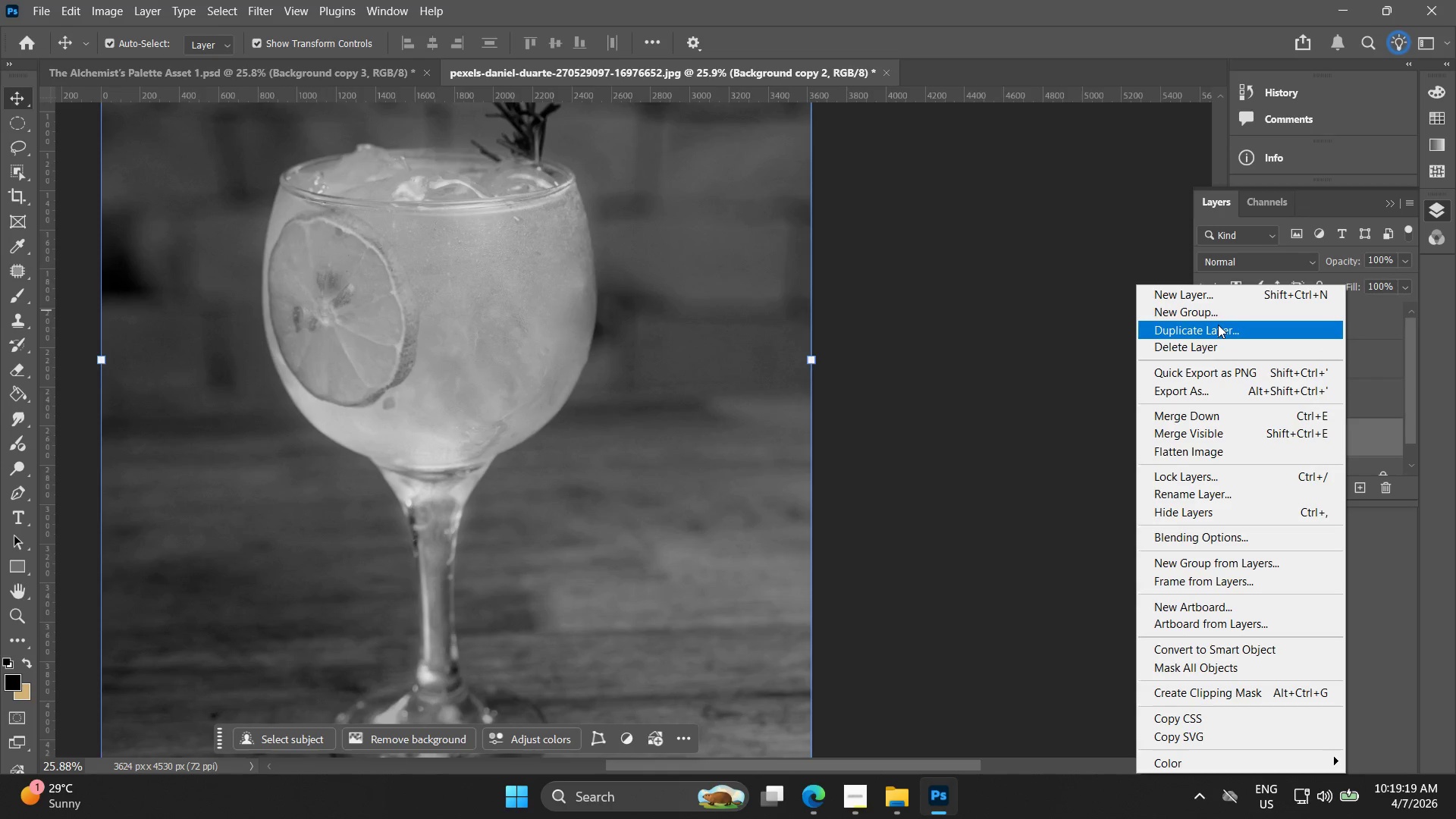 
left_click([1218, 325])
 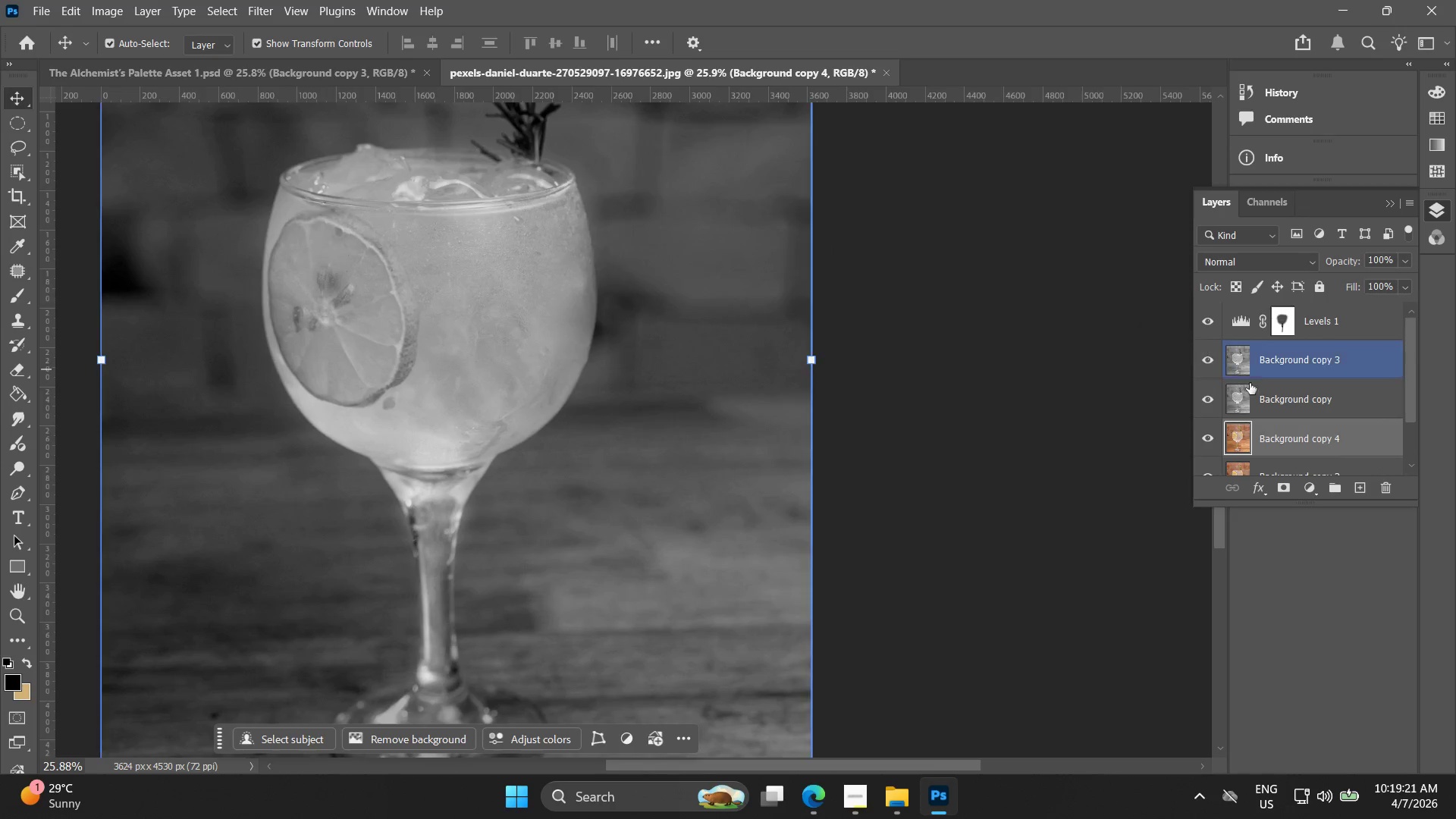 
left_click_drag(start_coordinate=[1285, 432], to_coordinate=[1285, 300])
 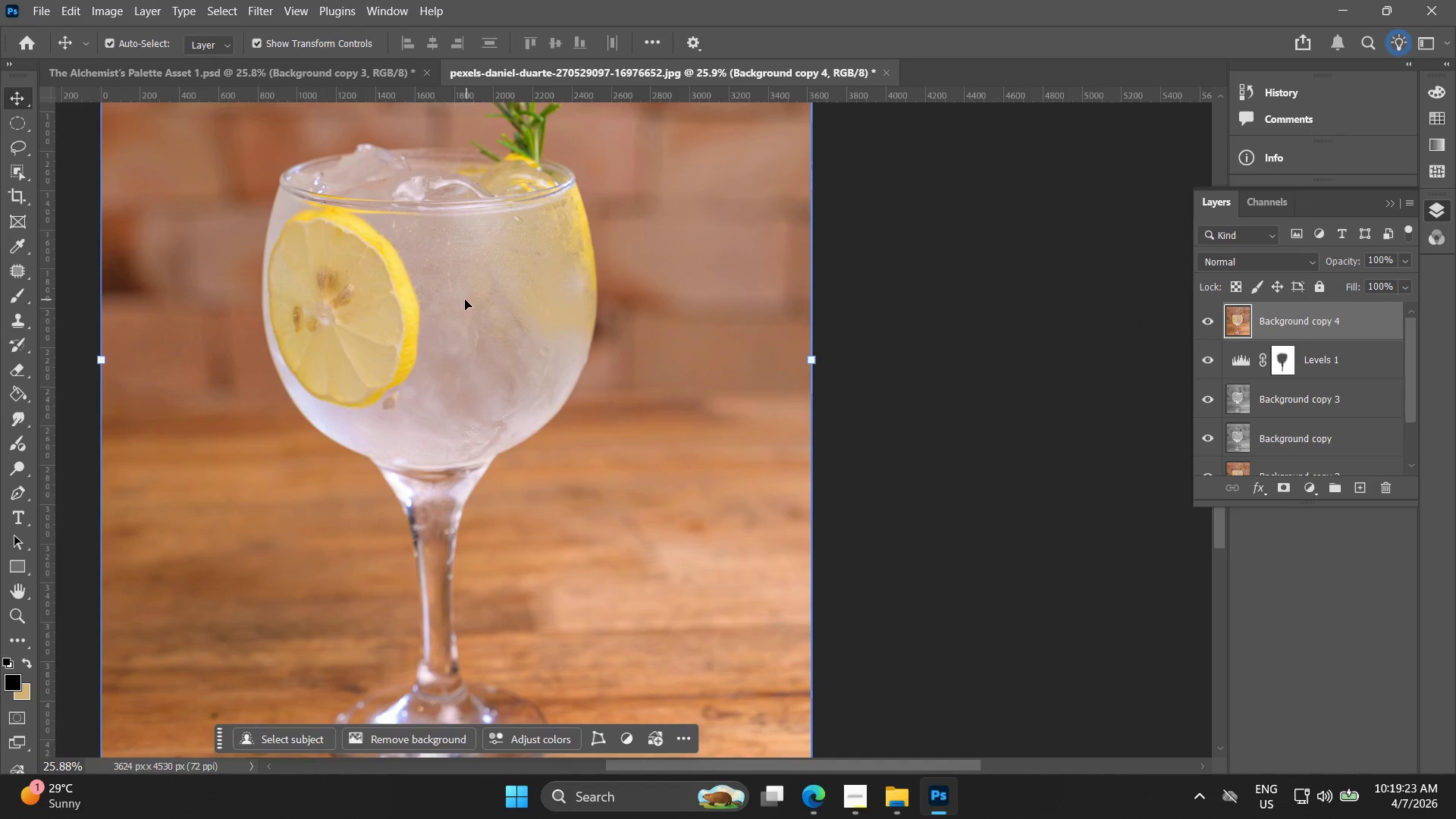 
key(Alt+AltLeft)
 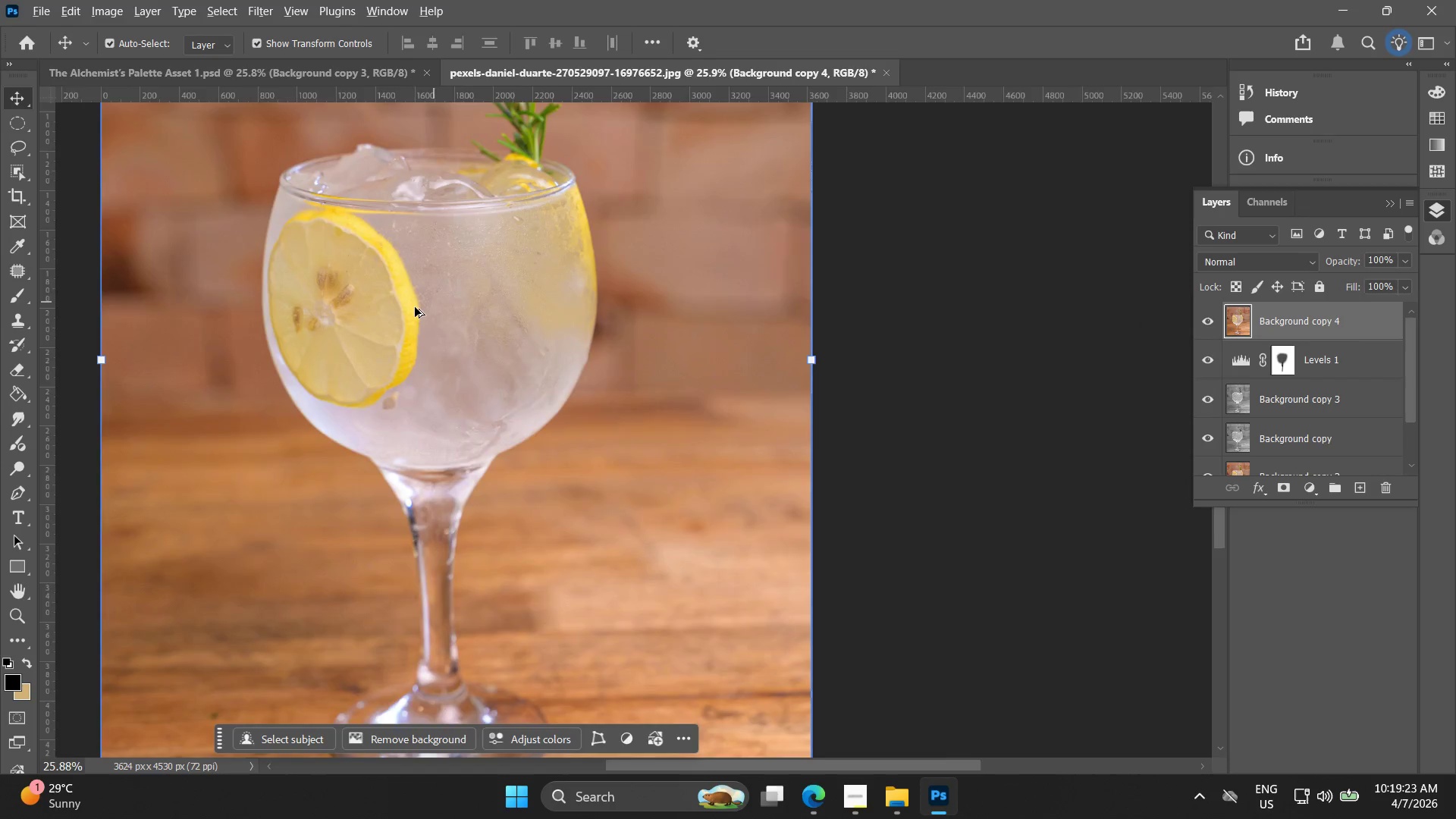 
key(Alt+AltLeft)
 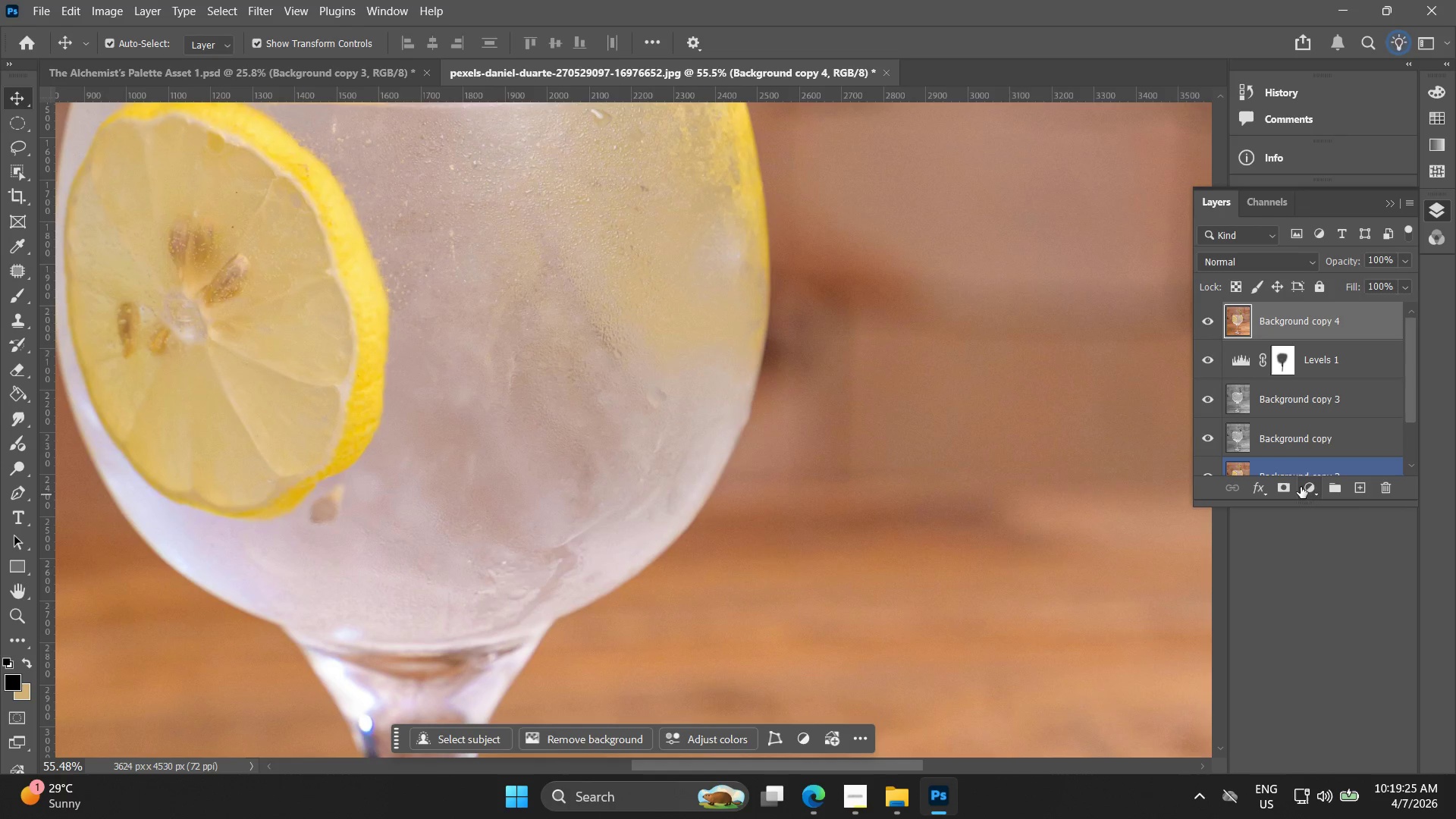 
scroll: coordinate [495, 315], scroll_direction: up, amount: 8.0
 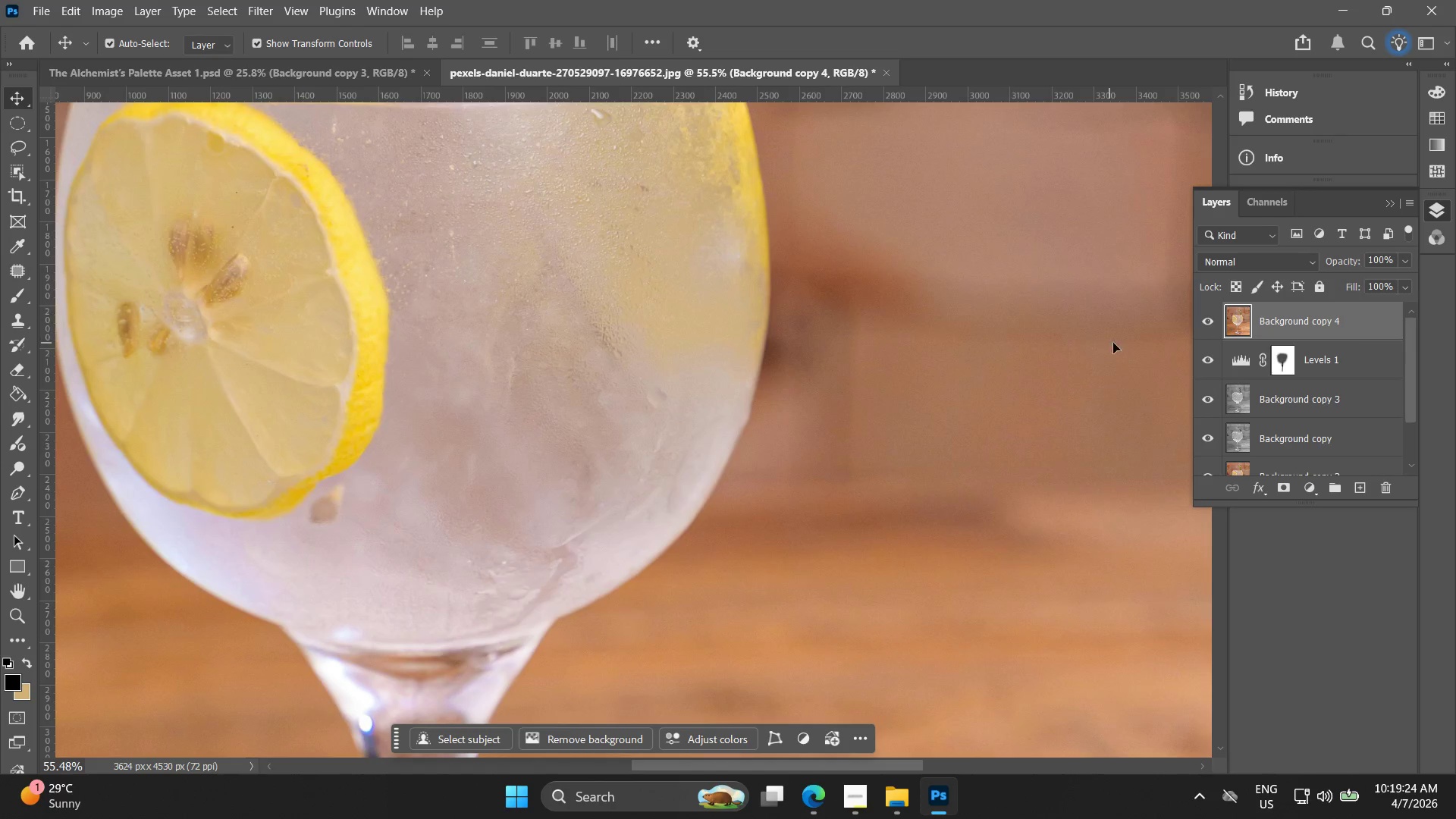 
hold_key(key=AltLeft, duration=0.86)
 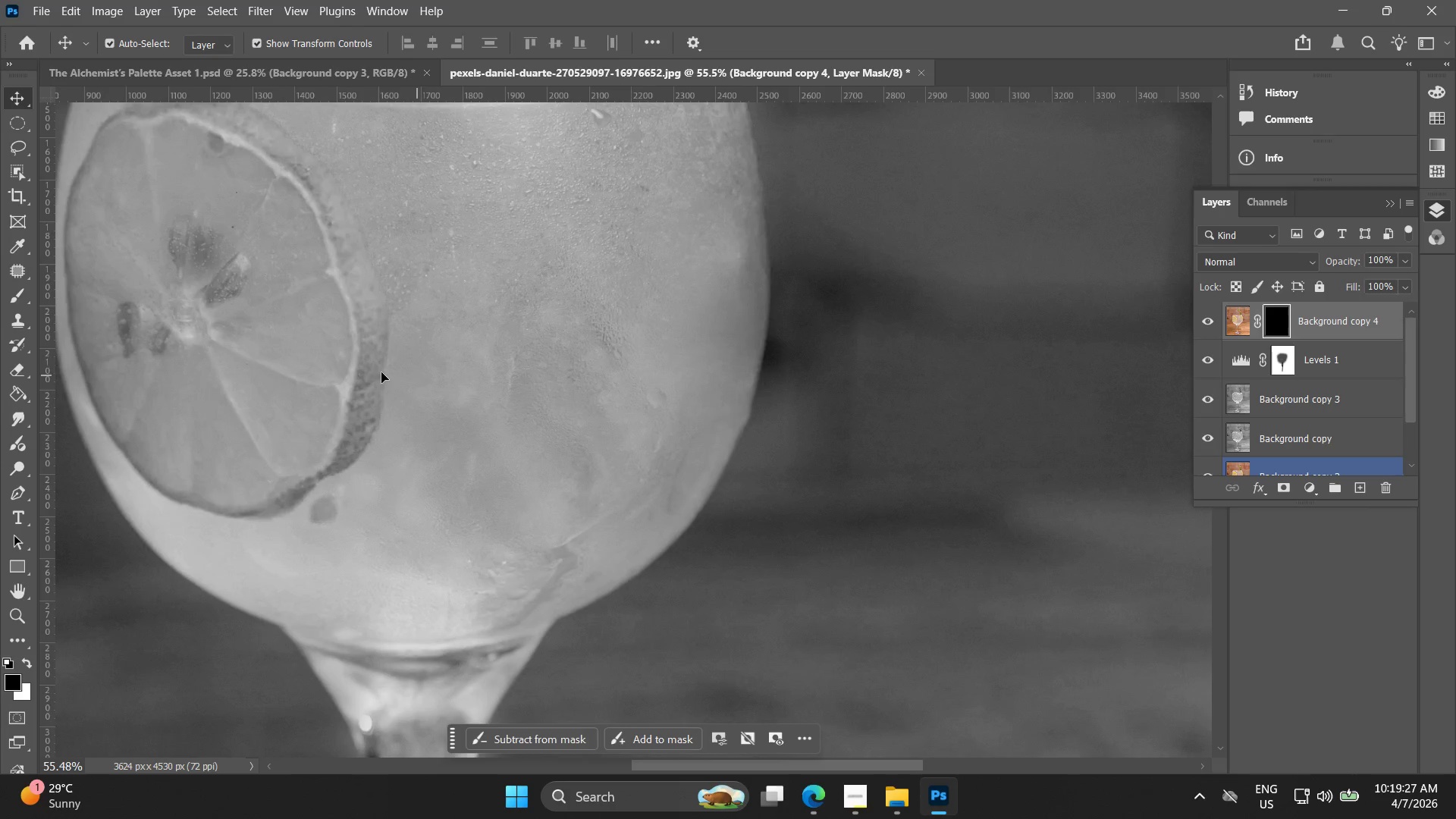 
hold_key(key=Space, duration=0.69)
 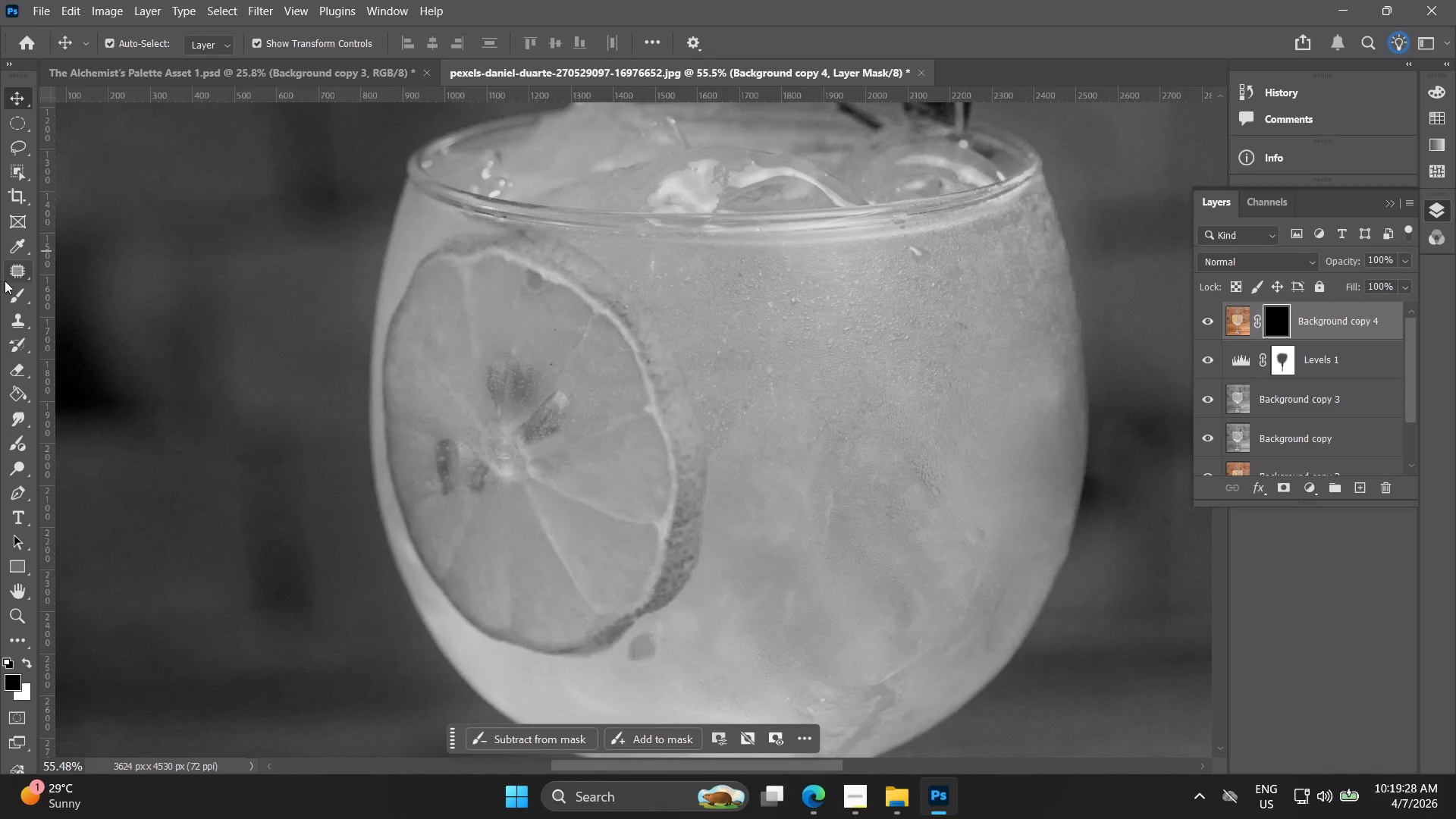 
left_click_drag(start_coordinate=[326, 364], to_coordinate=[645, 501])
 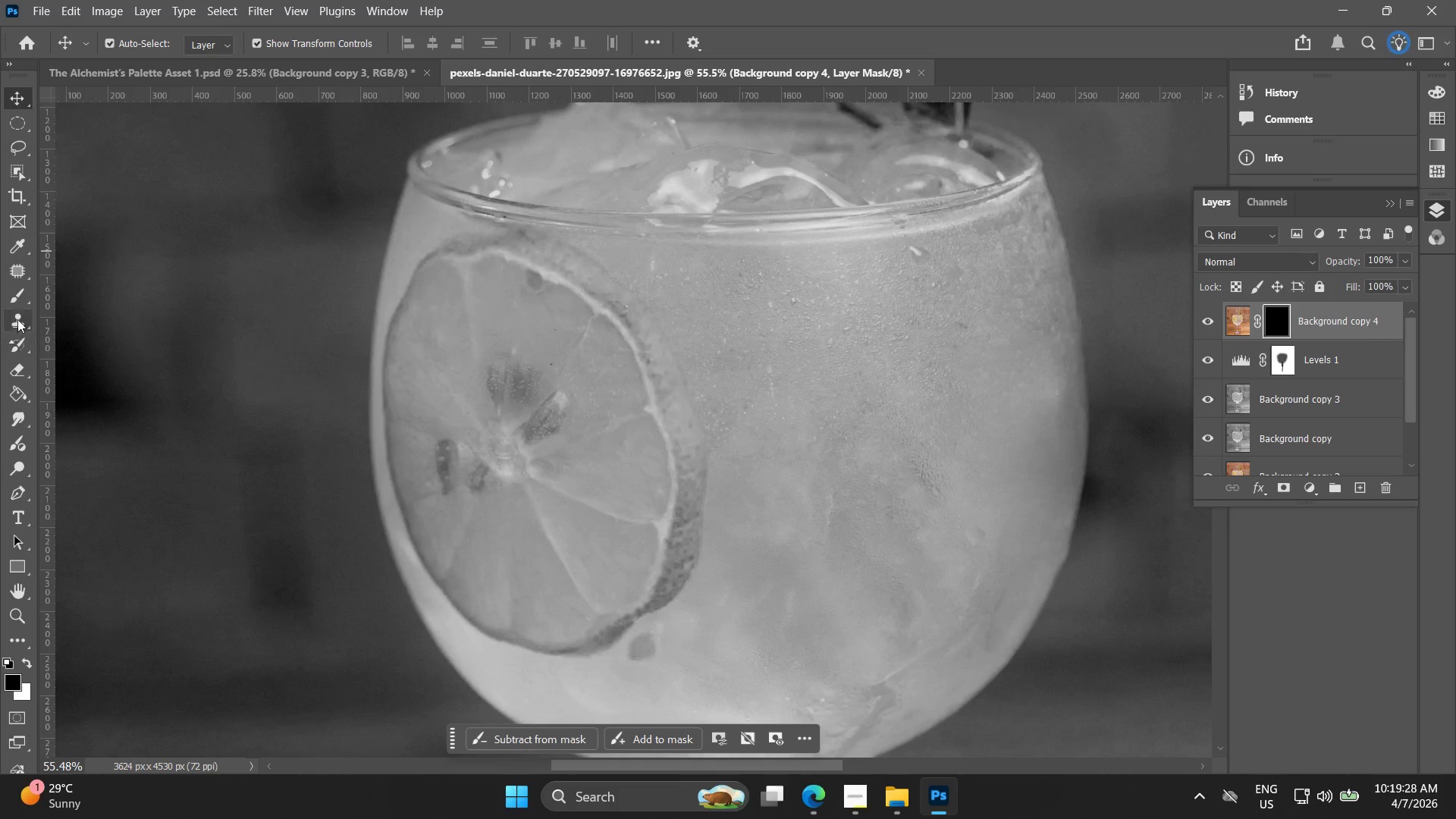 
left_click([19, 293])
 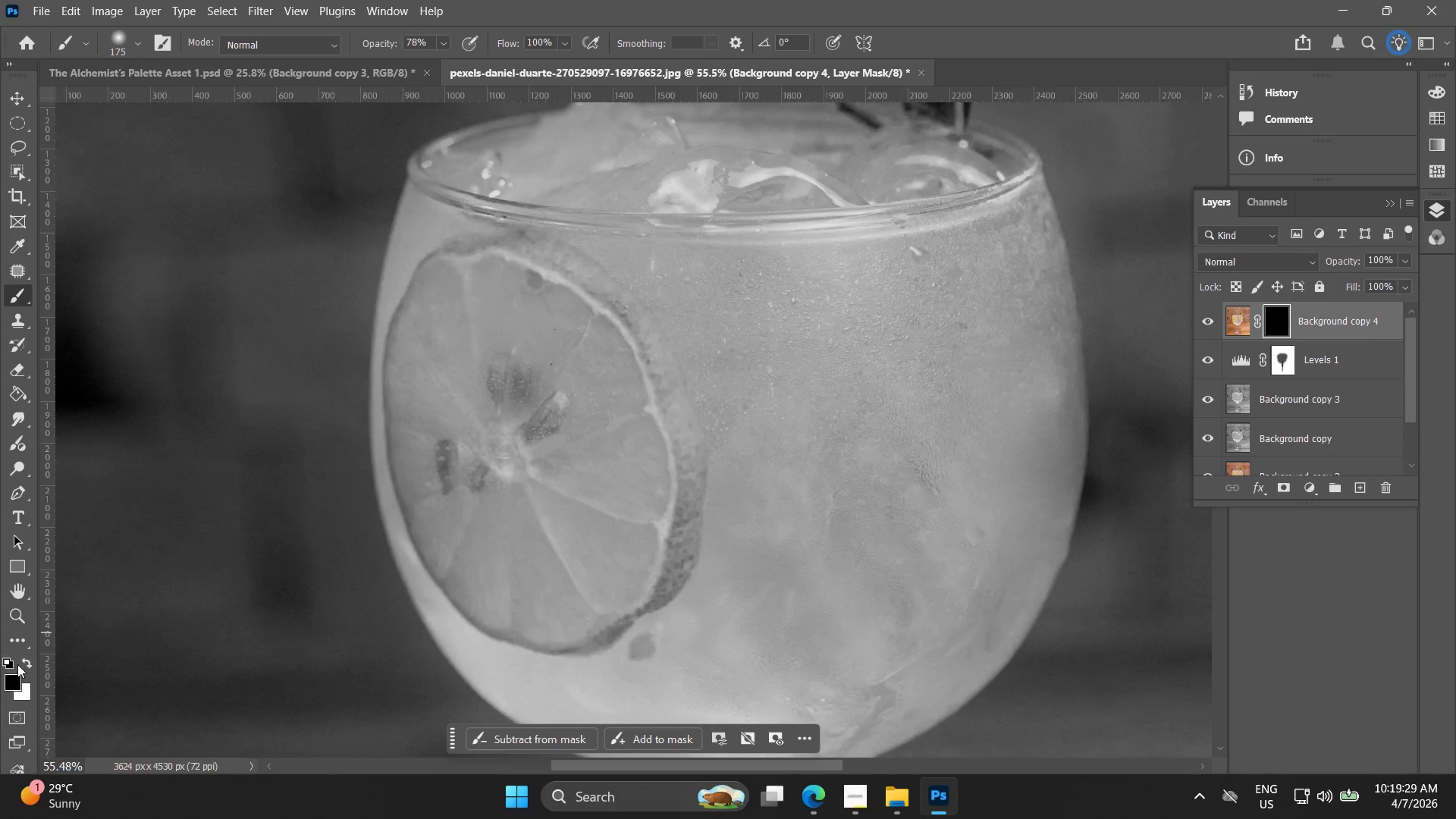 
left_click([21, 661])
 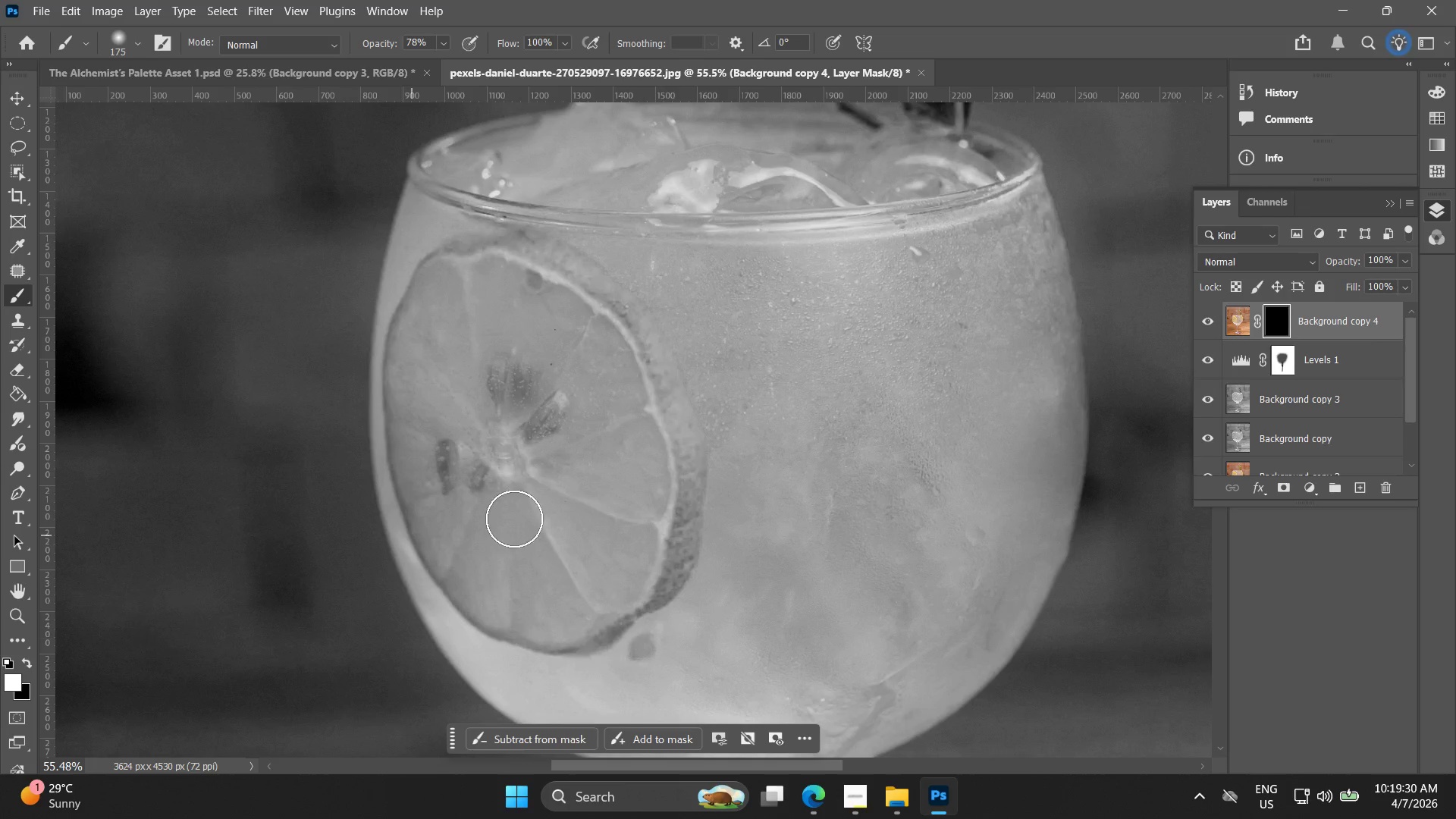 
left_click_drag(start_coordinate=[533, 433], to_coordinate=[546, 551])
 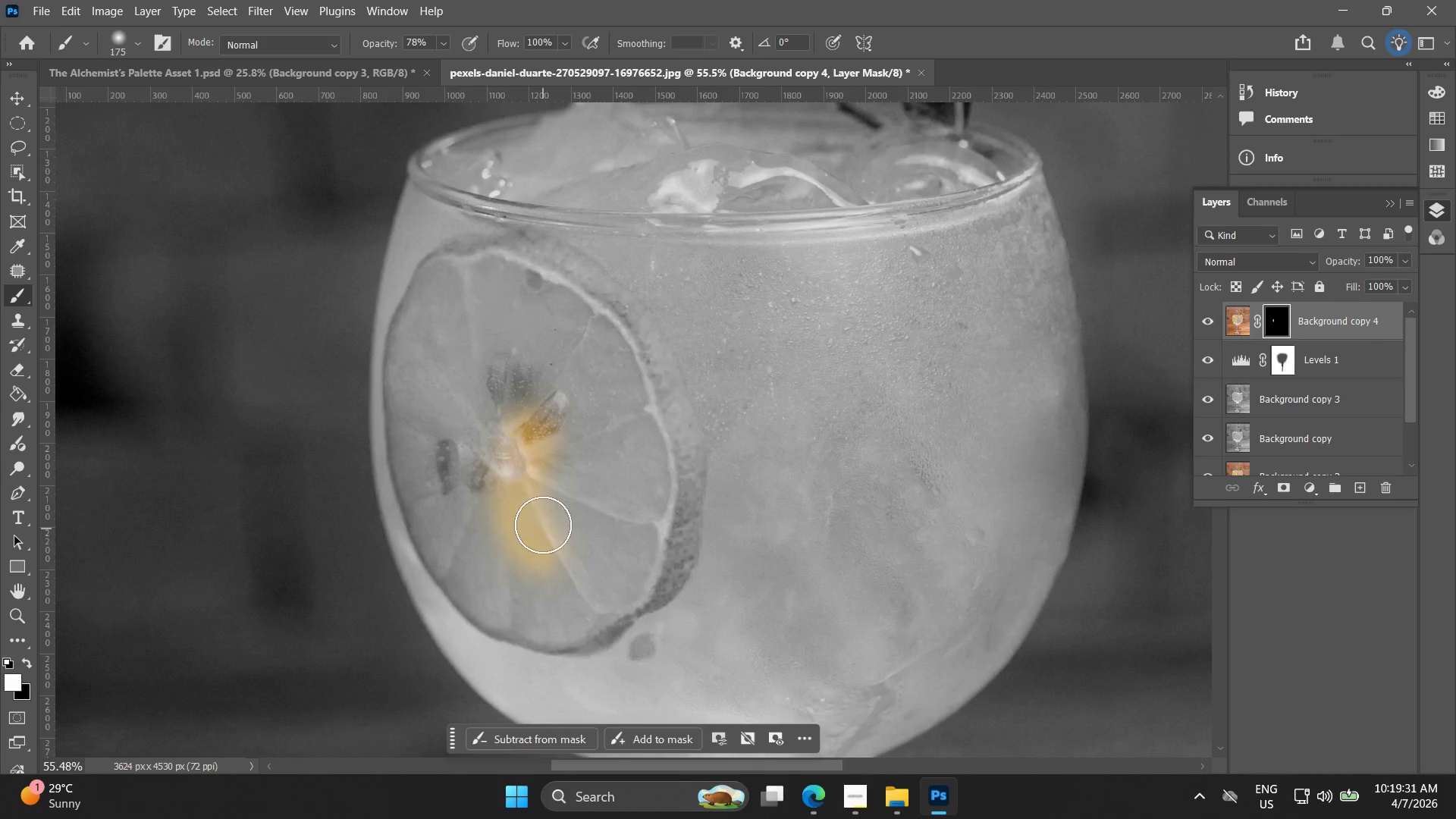 
key(Control+ControlLeft)
 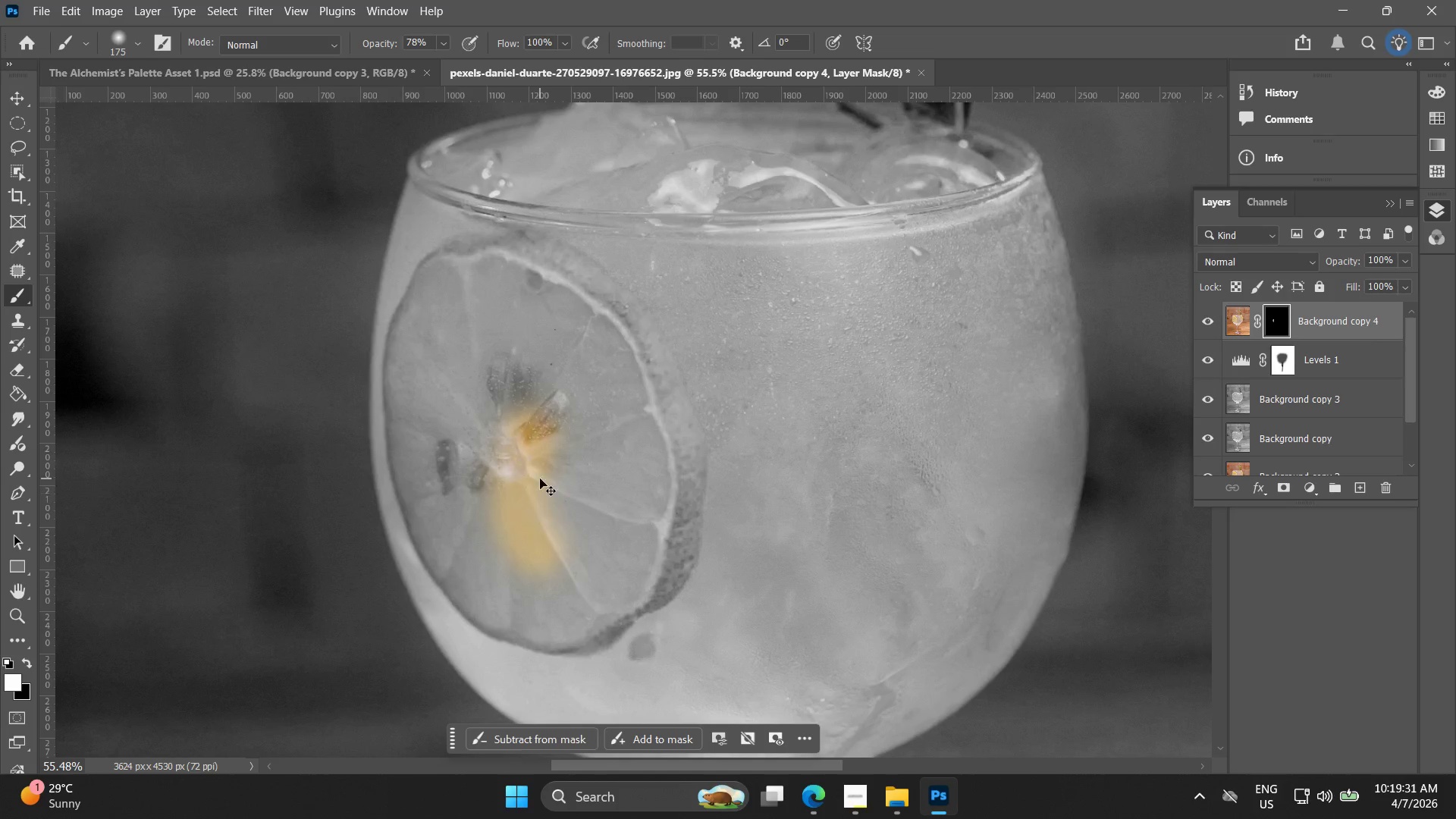 
key(Control+Z)
 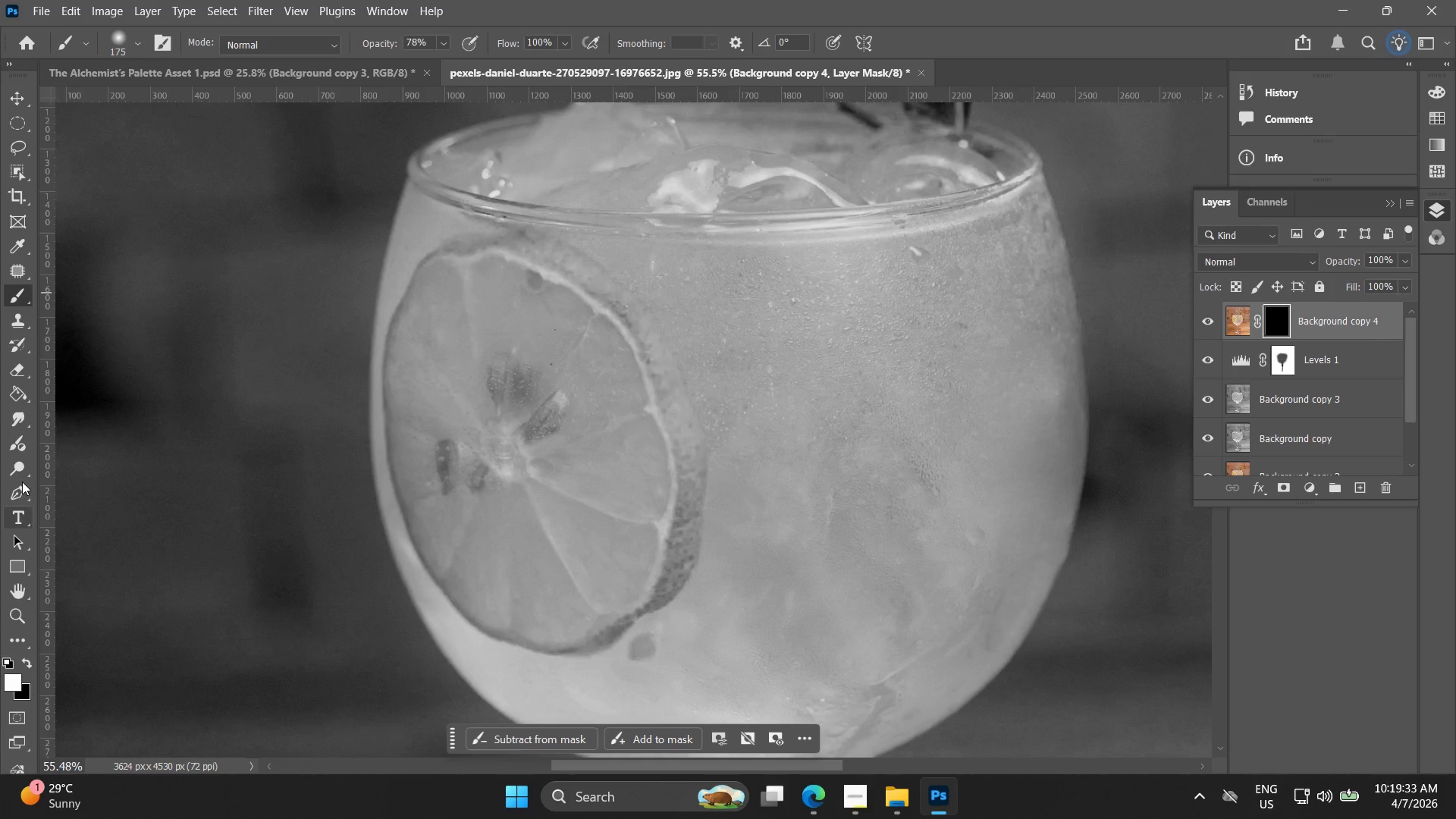 
hold_key(key=AltLeft, duration=0.61)
scroll: coordinate [429, 610], scroll_direction: up, amount: 8.0
 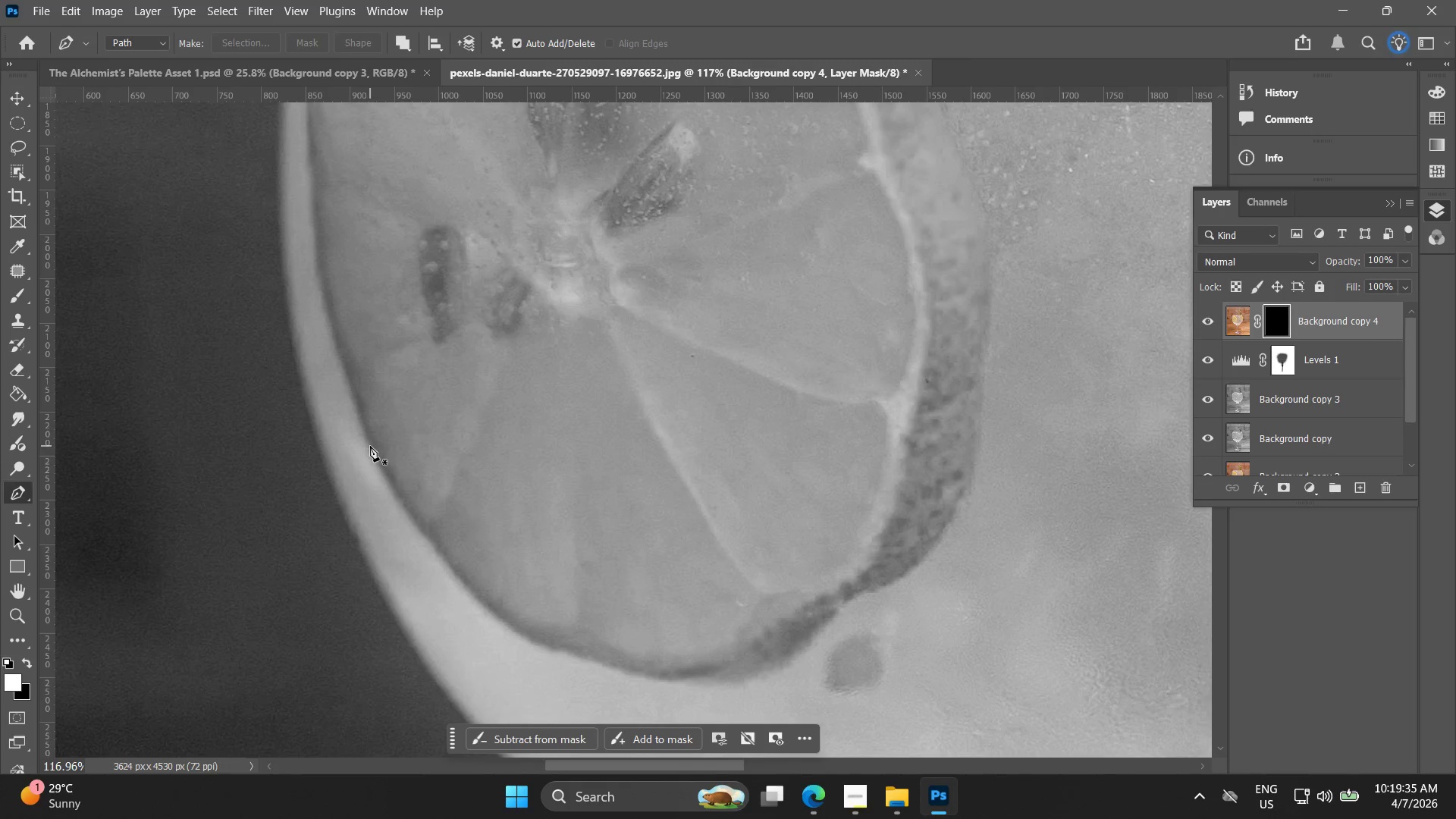 
left_click([370, 445])
 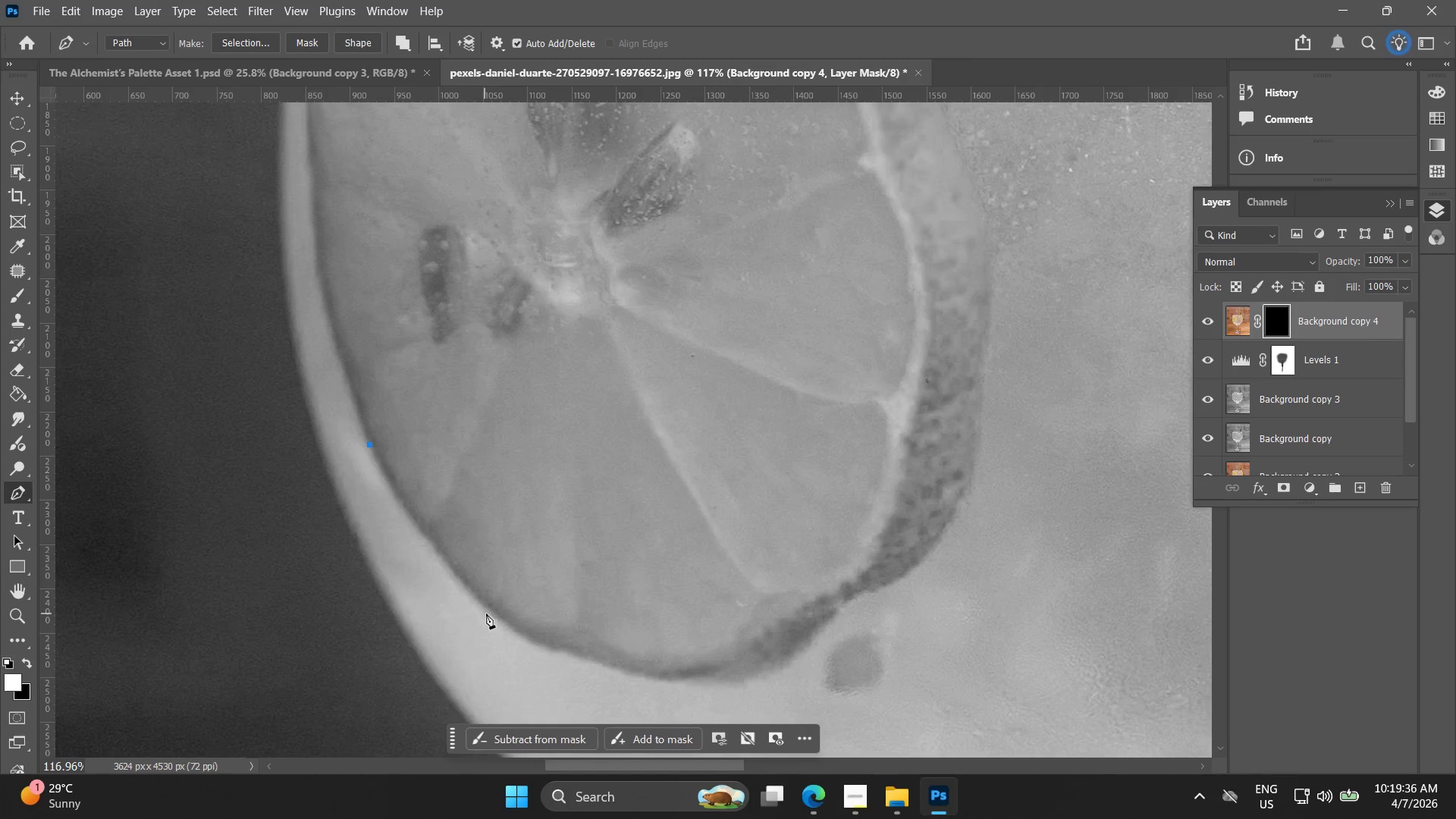 
left_click_drag(start_coordinate=[490, 612], to_coordinate=[552, 664])
 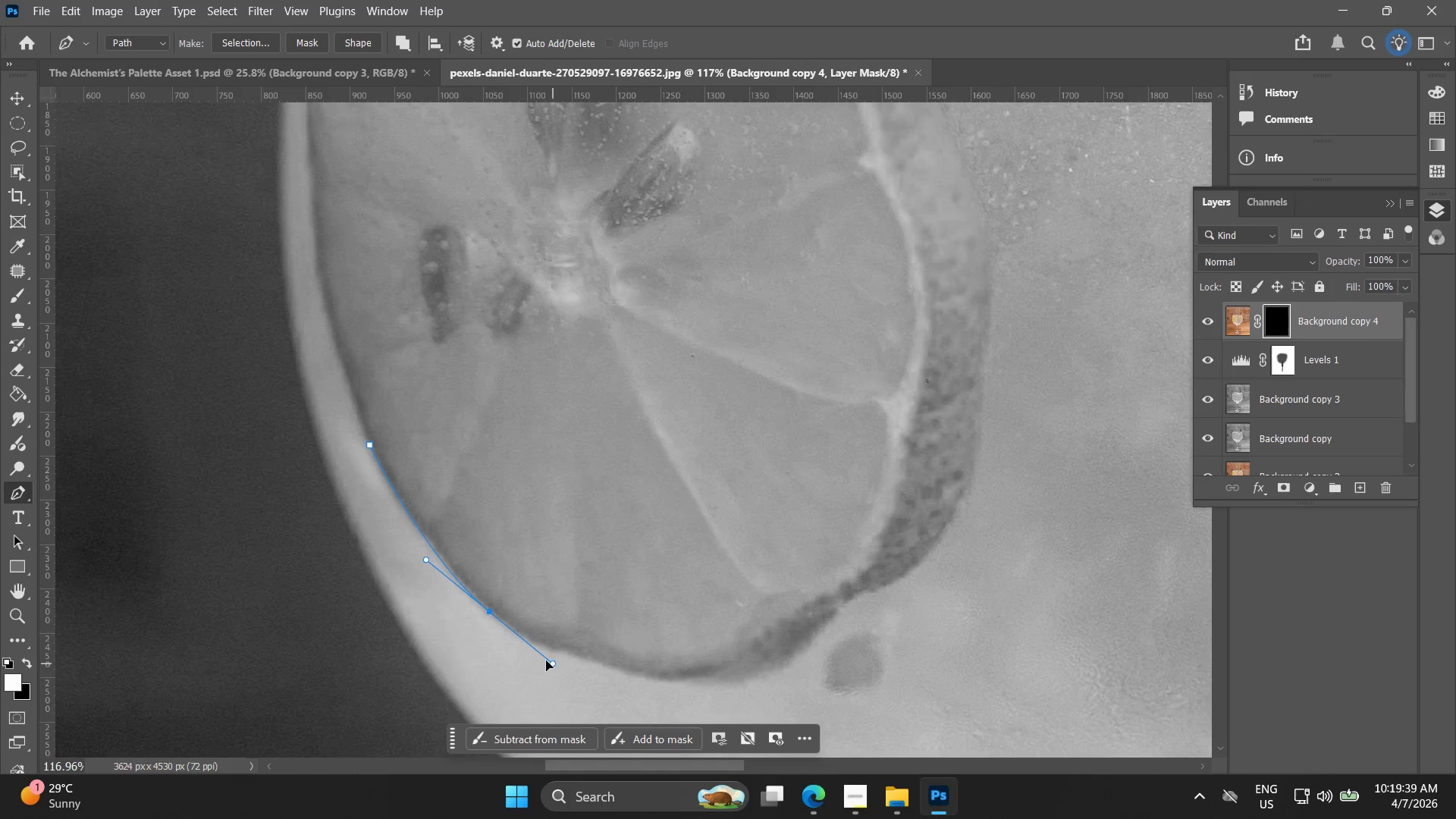 
key(Control+ControlLeft)
 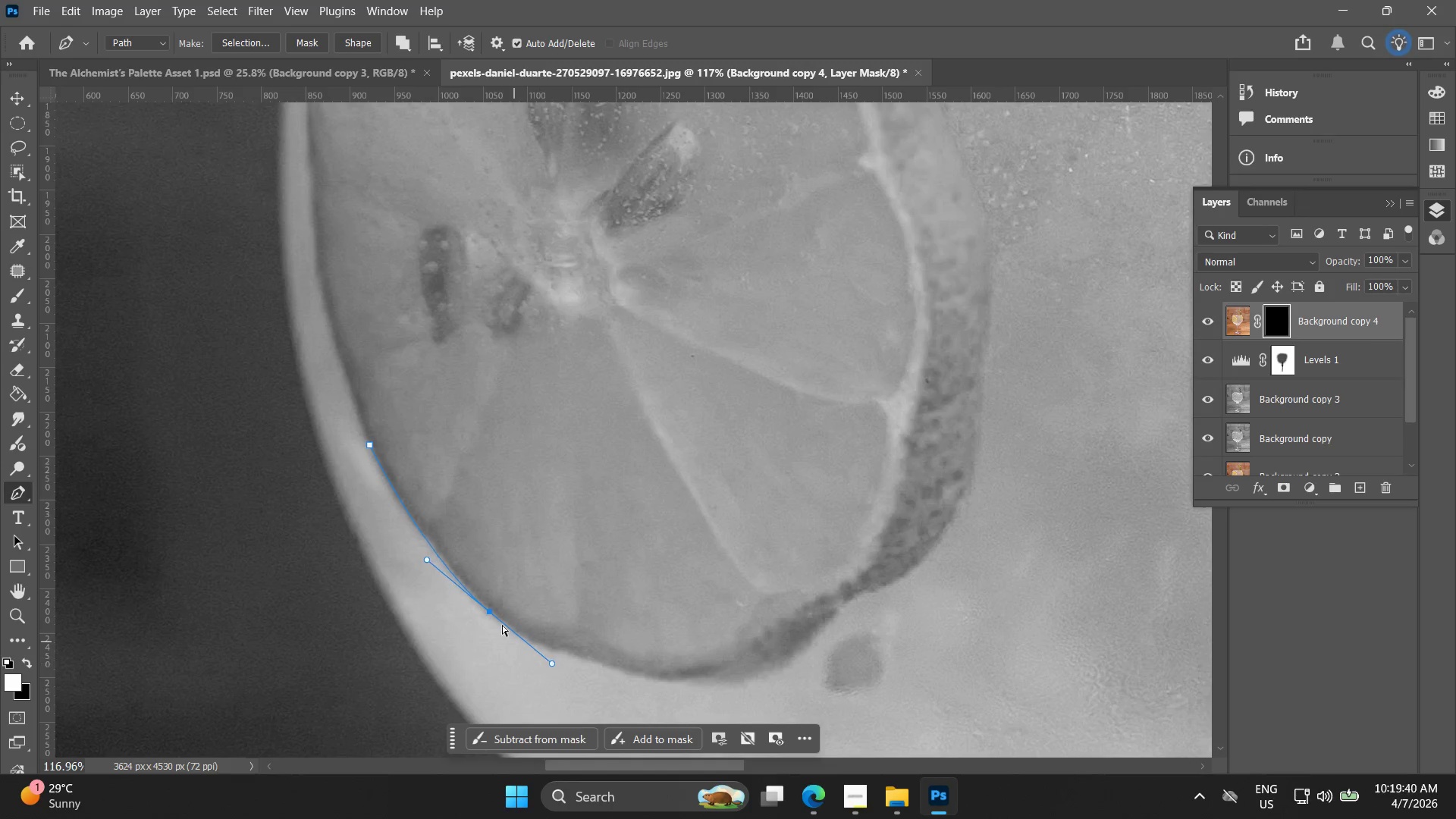 
key(Control+Z)
 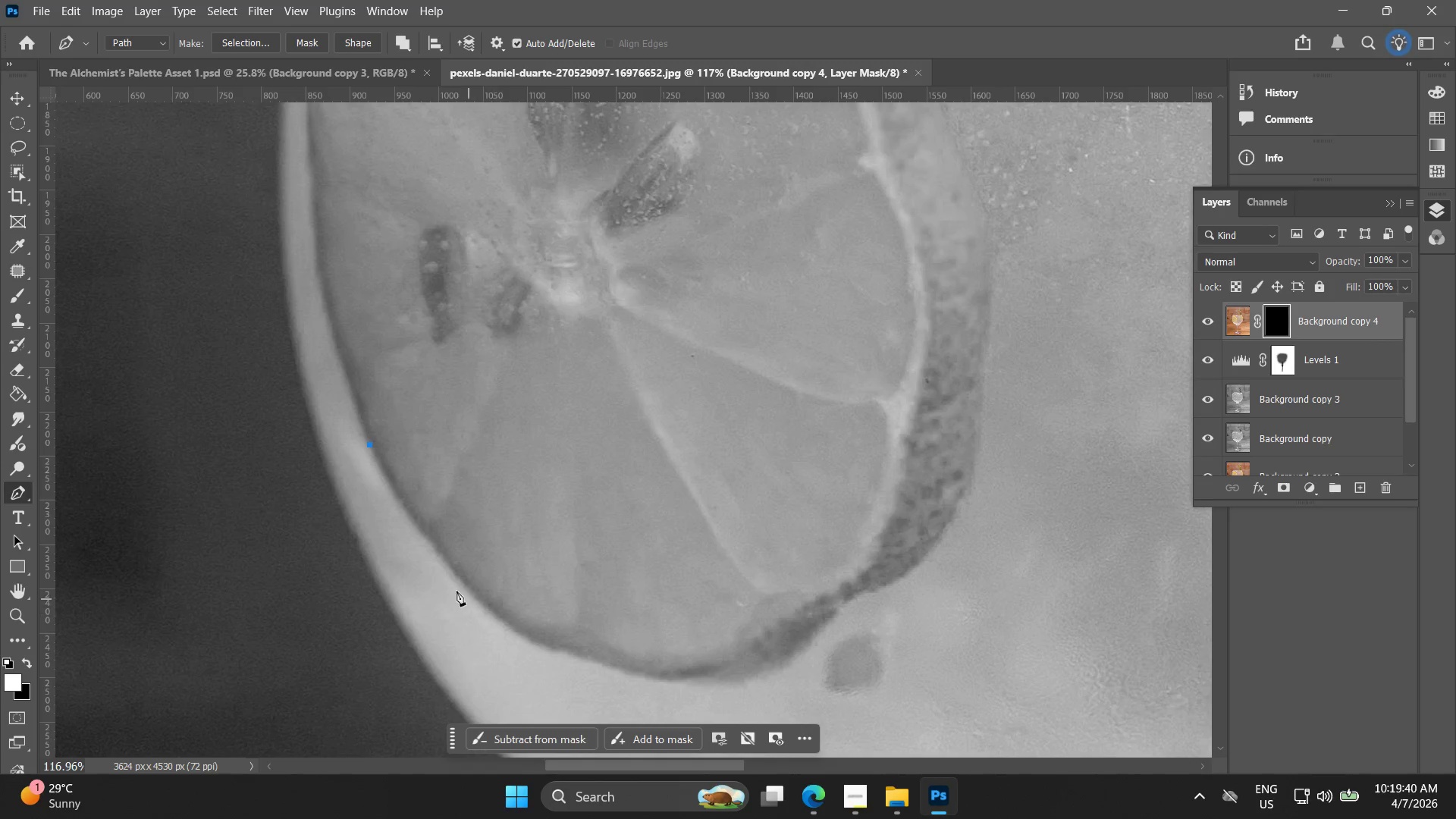 
key(Alt+AltLeft)
 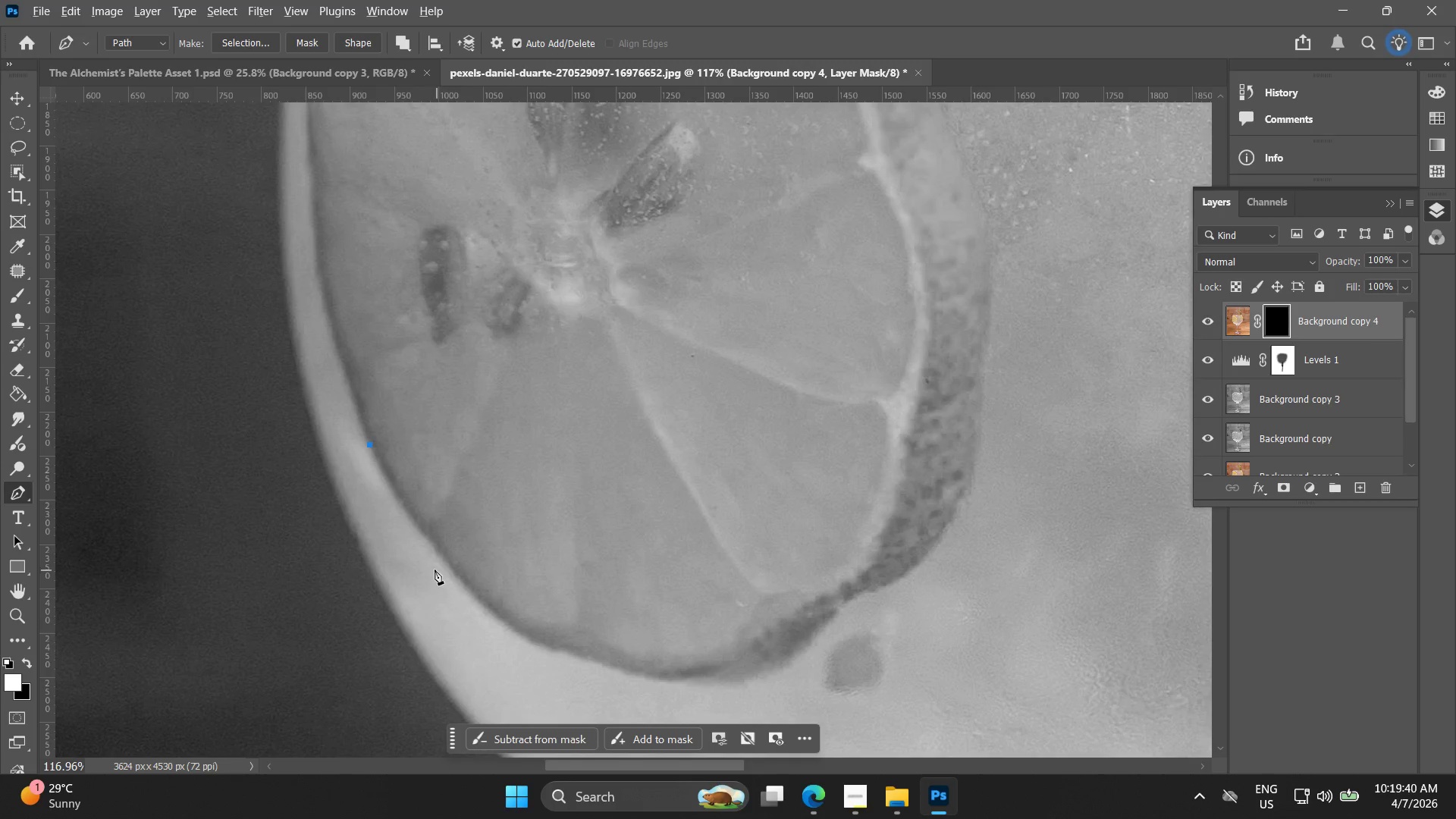 
scroll: coordinate [433, 557], scroll_direction: up, amount: 4.0
 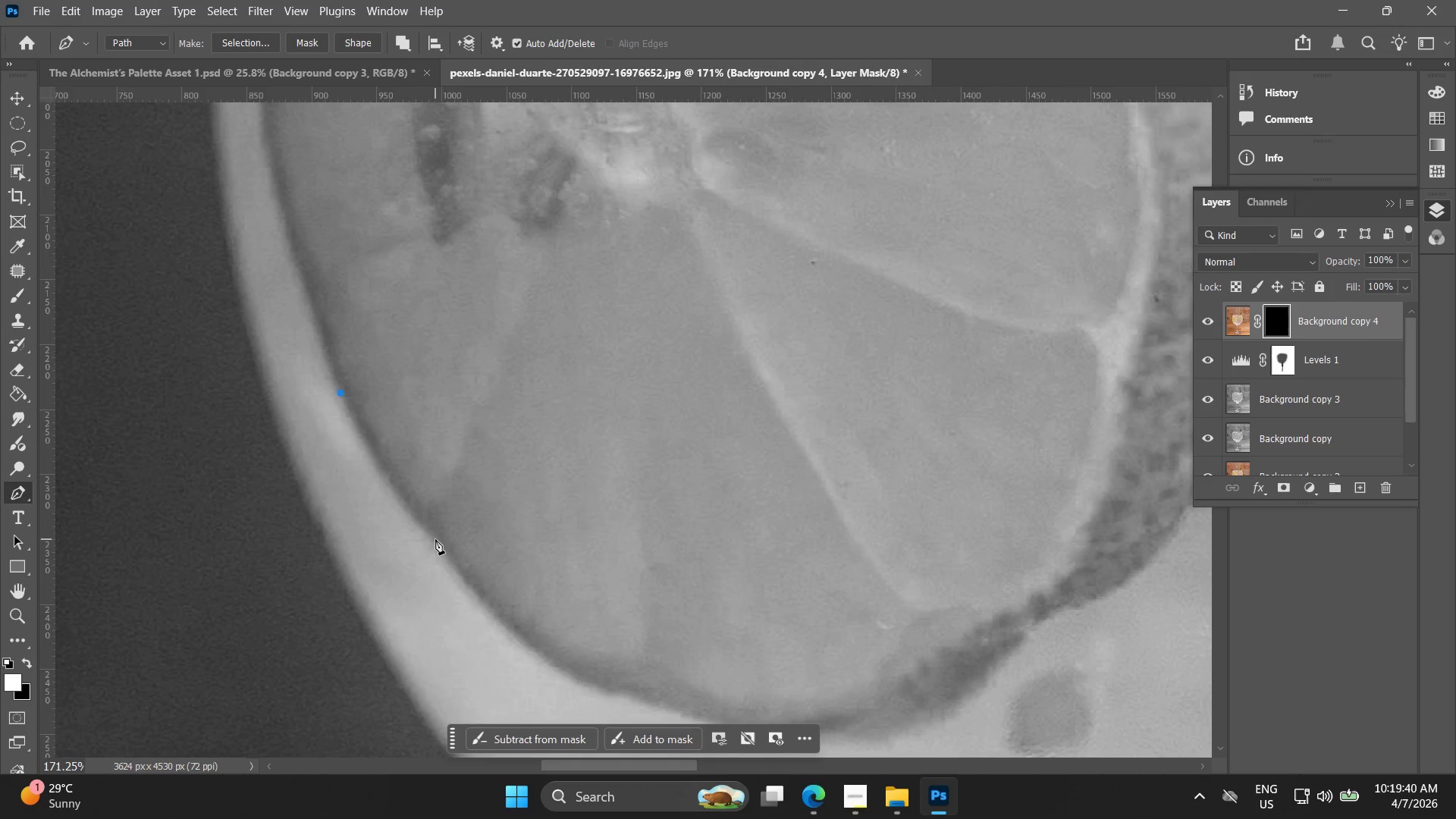 
left_click_drag(start_coordinate=[435, 539], to_coordinate=[475, 592])
 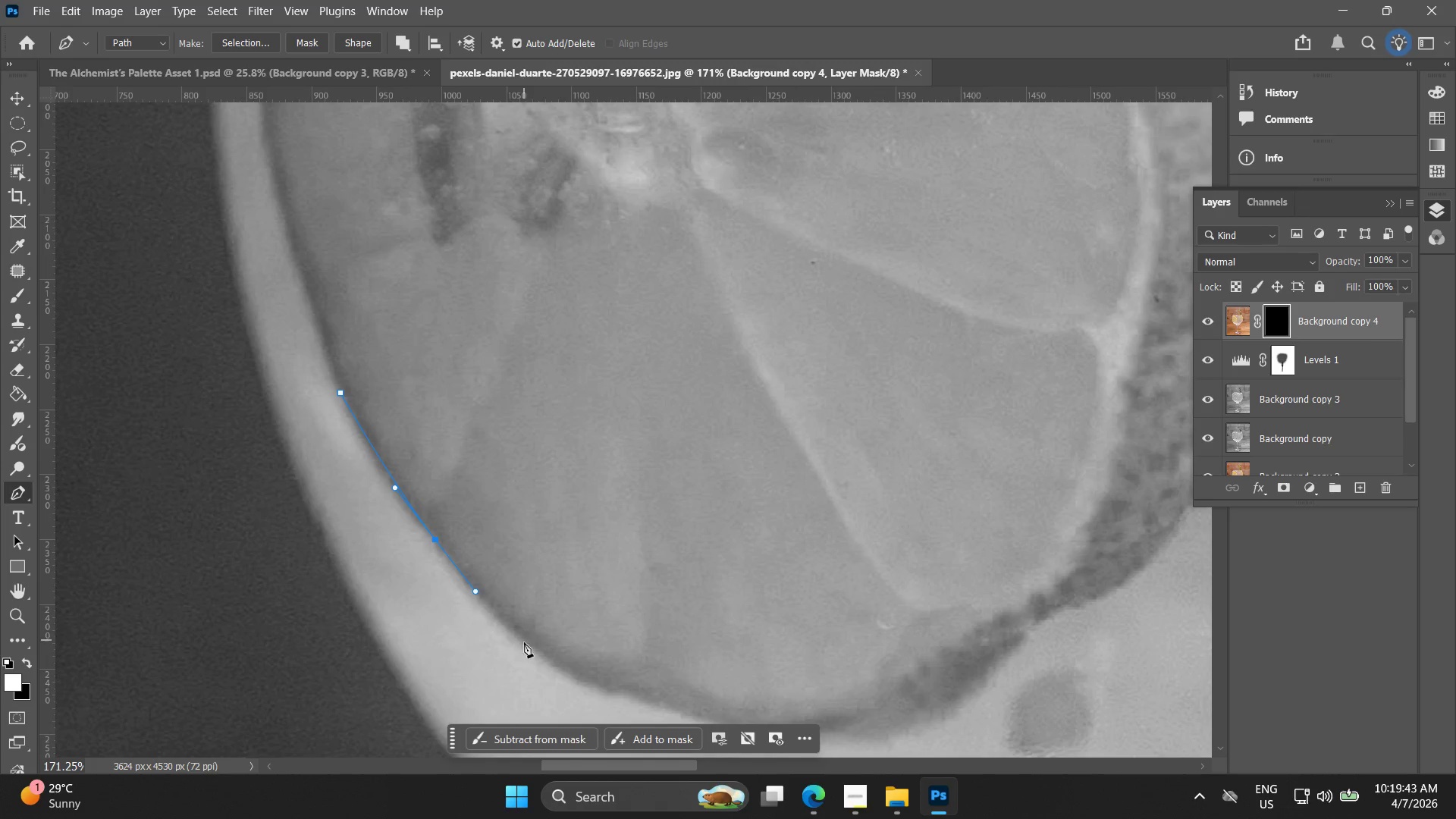 
left_click_drag(start_coordinate=[526, 650], to_coordinate=[541, 660])
 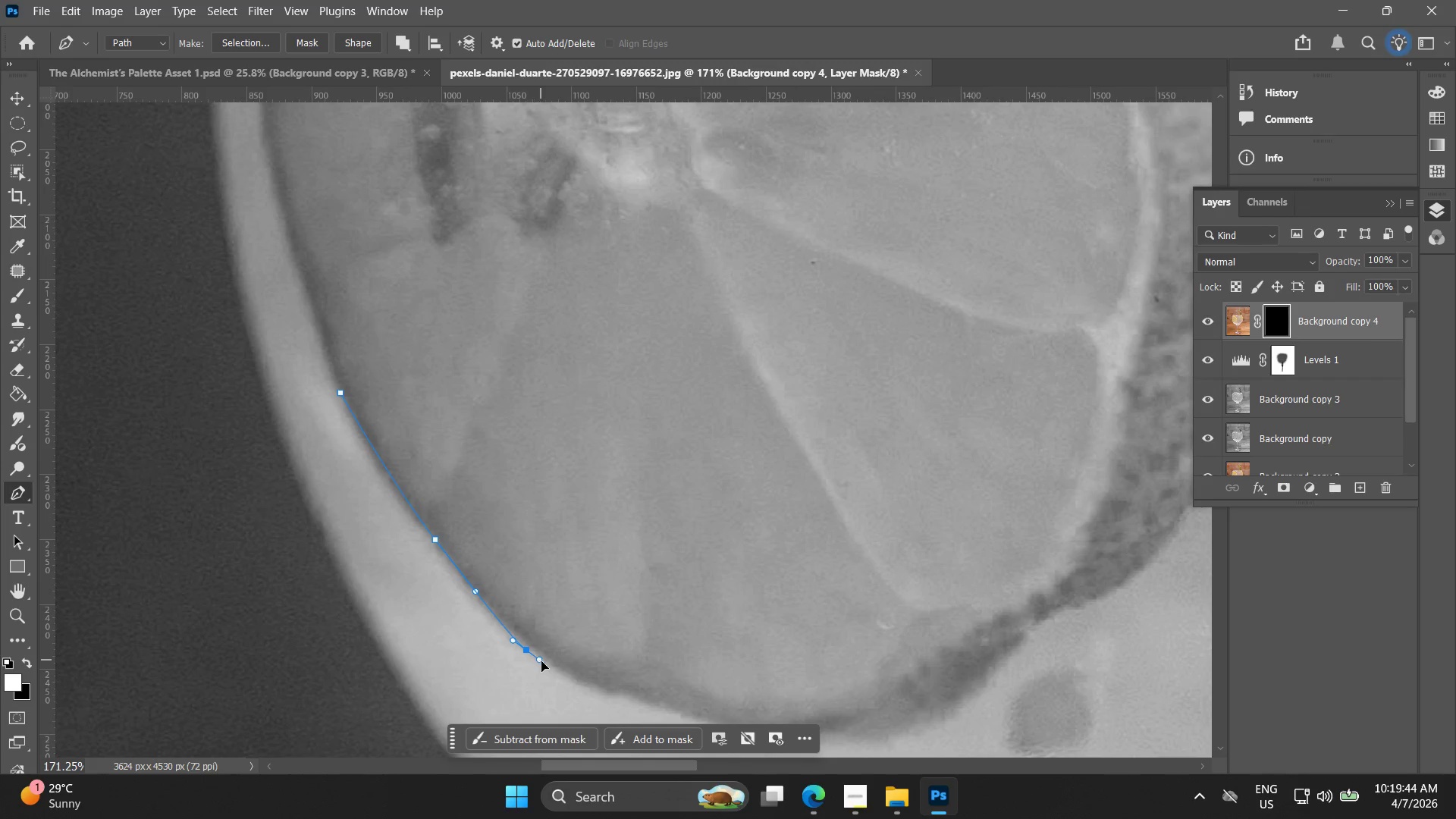 
key(Control+ControlLeft)
 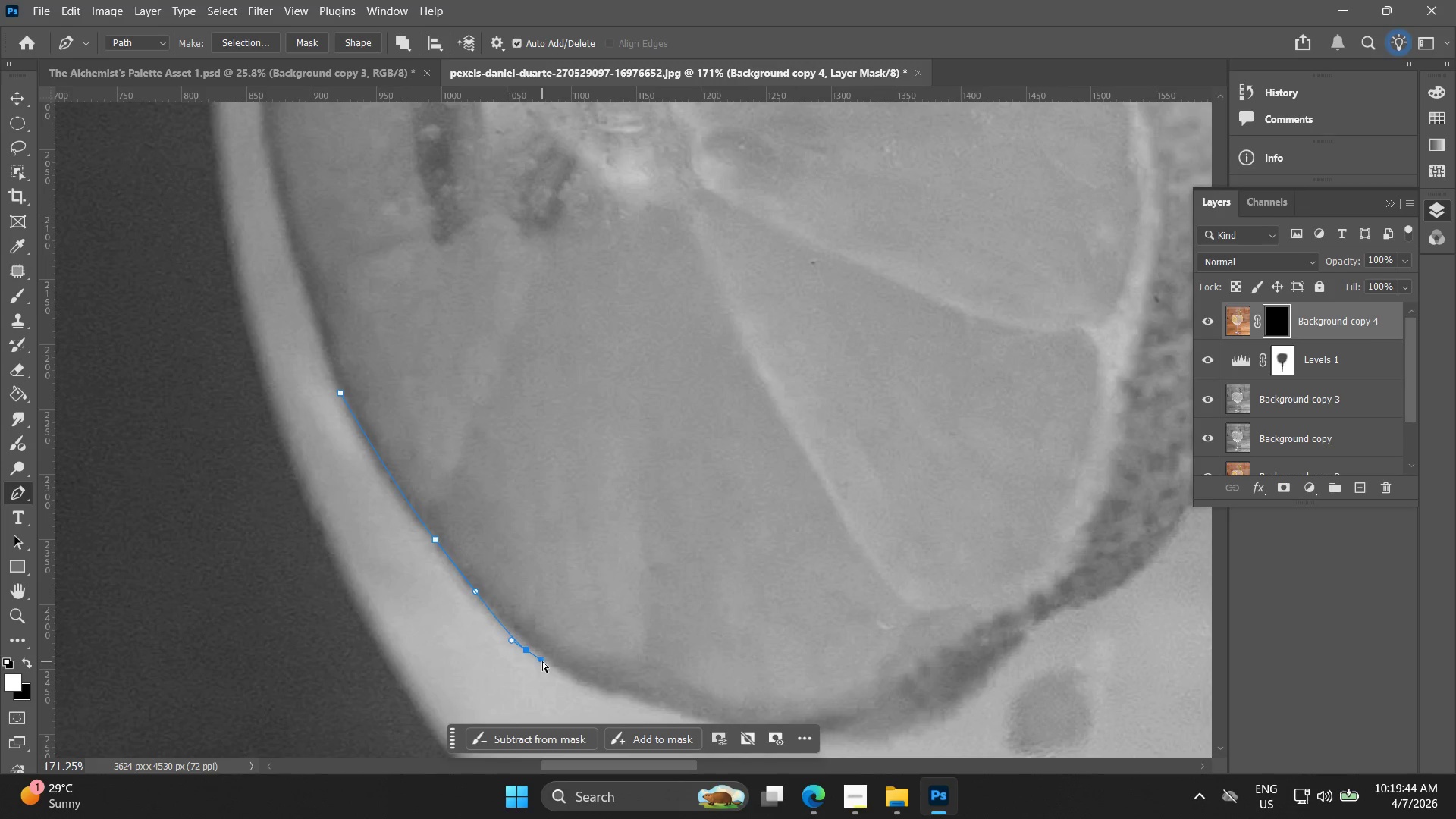 
key(Control+Z)
 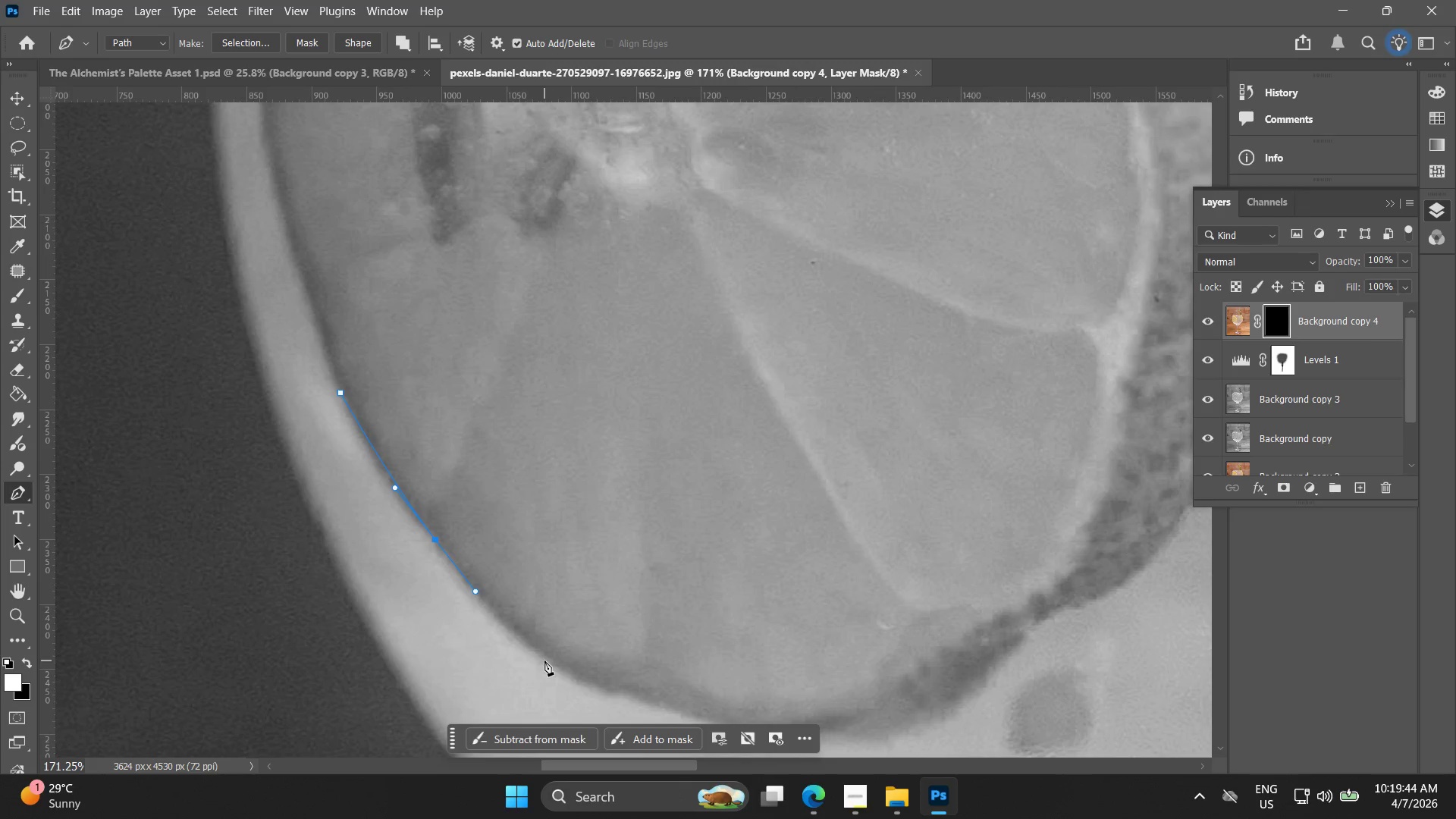 
left_click_drag(start_coordinate=[544, 660], to_coordinate=[586, 688])
 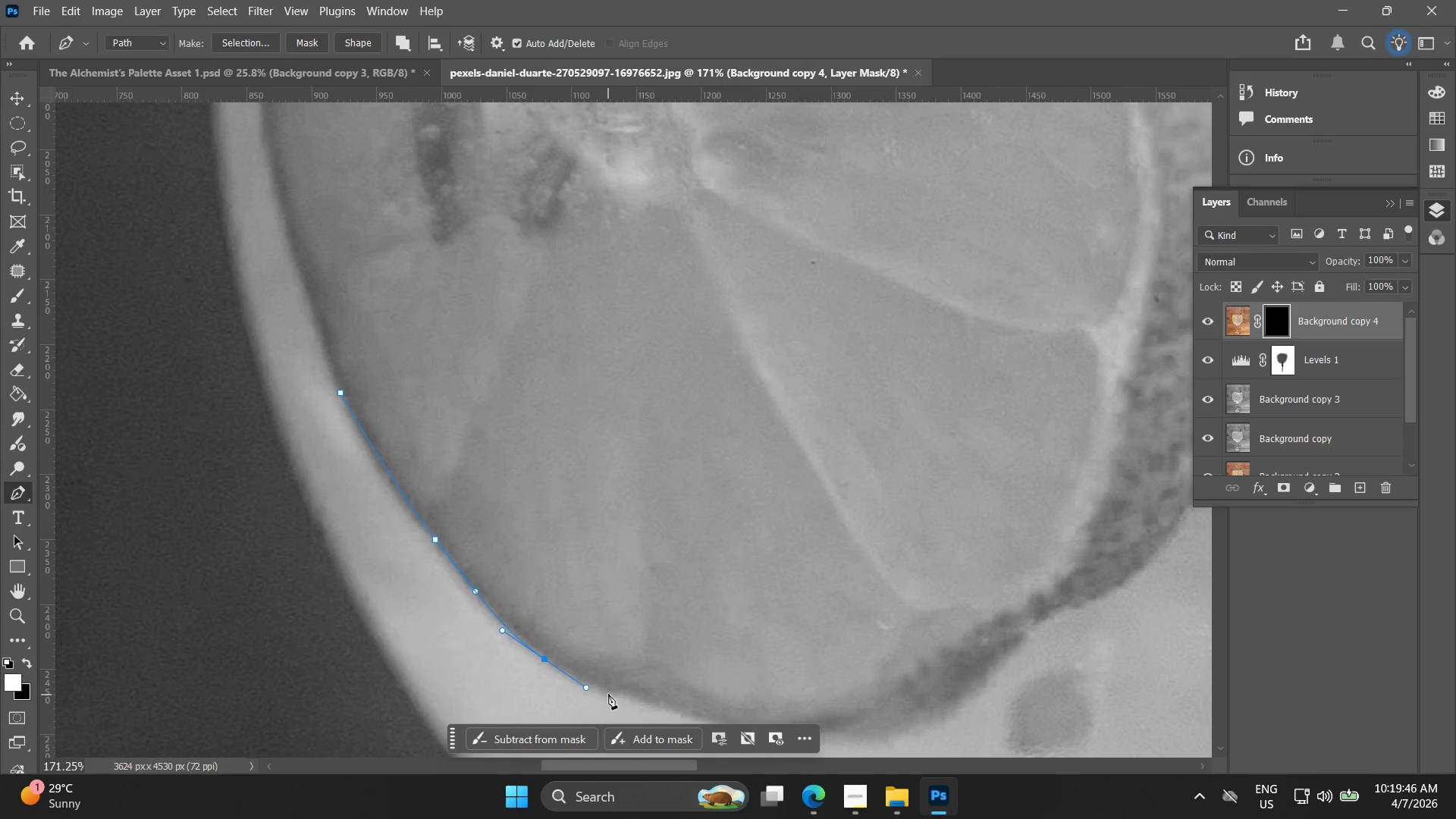 
left_click([610, 683])
 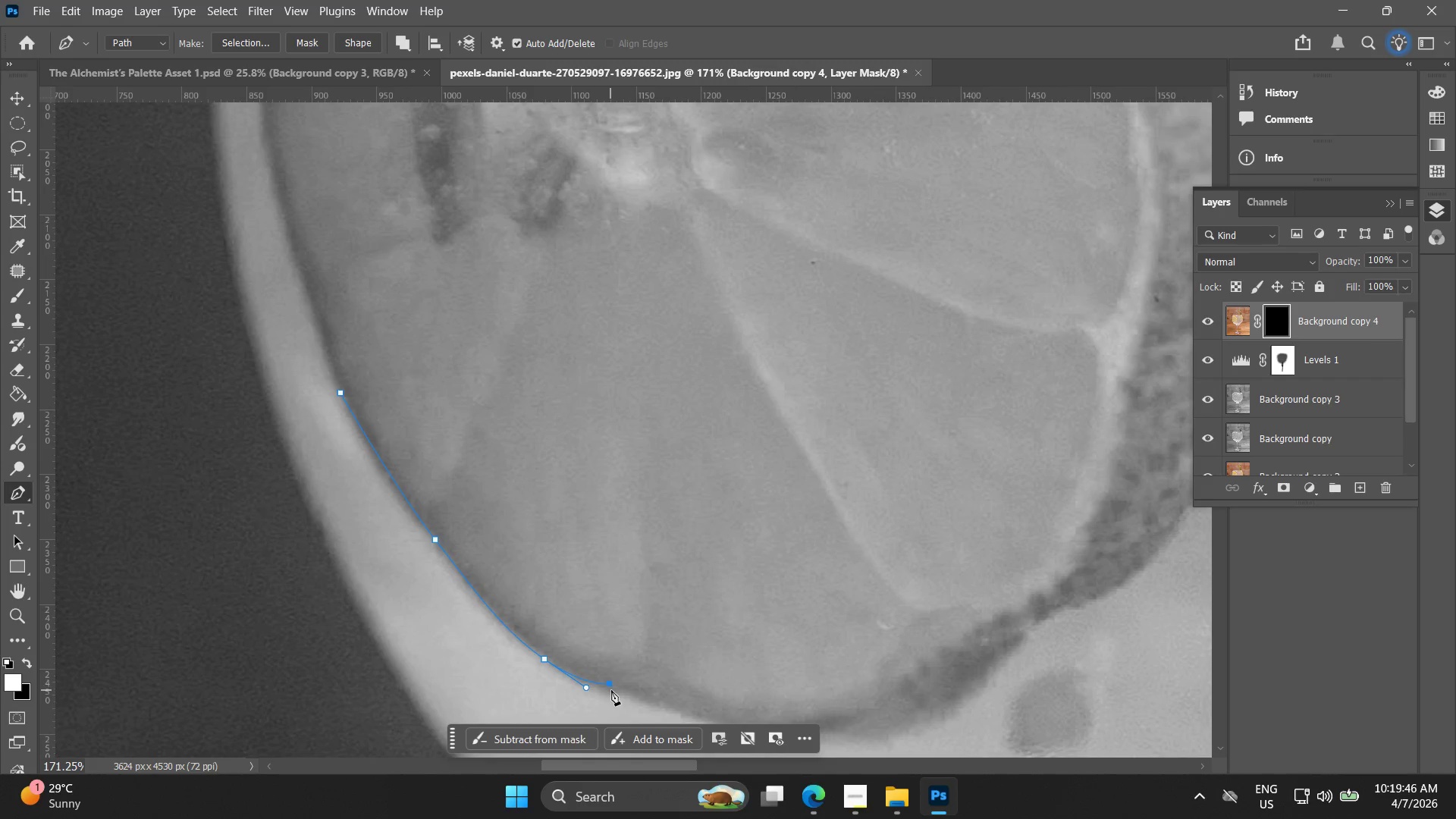 
key(Control+ControlLeft)
 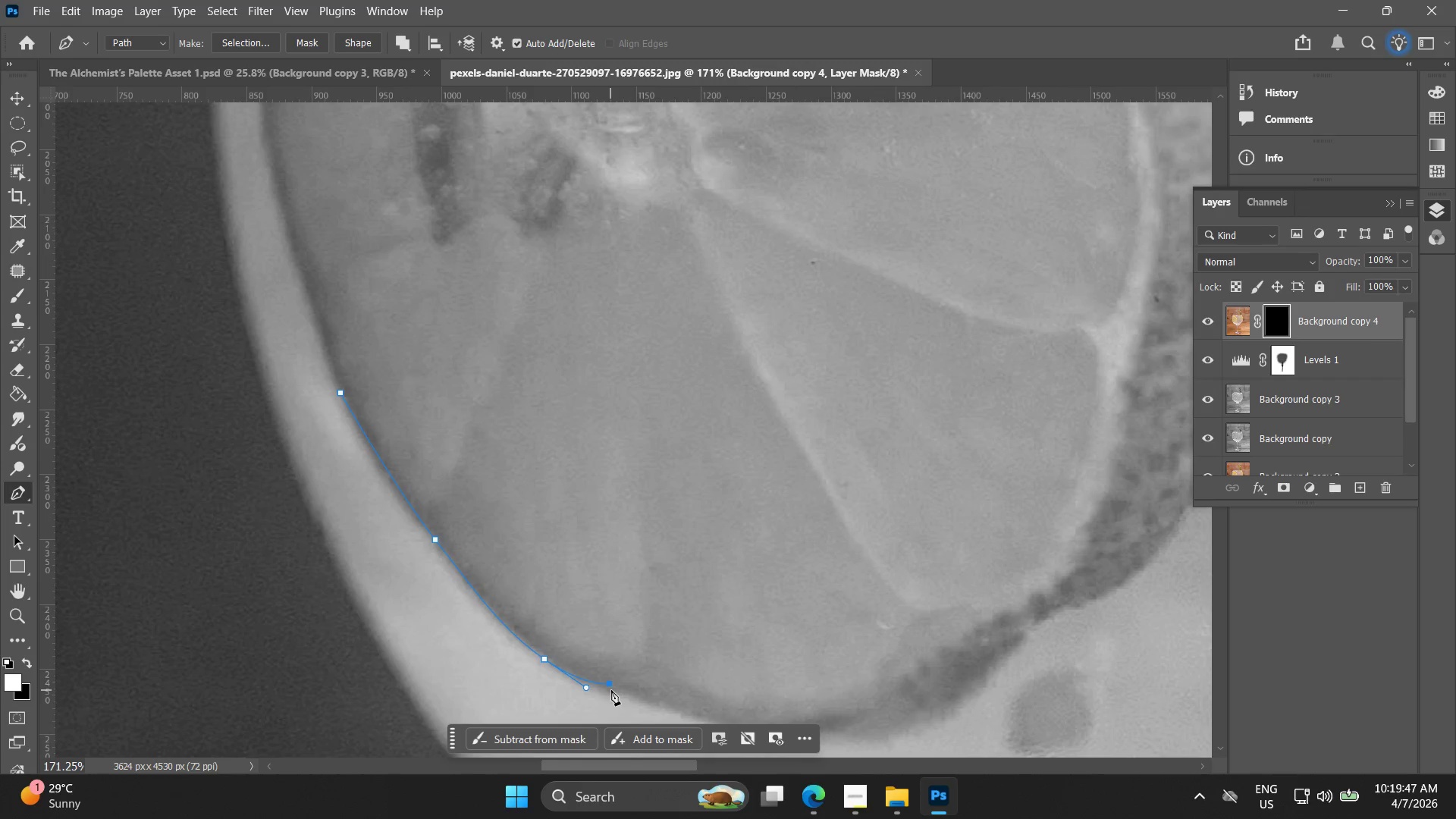 
key(Control+Z)
 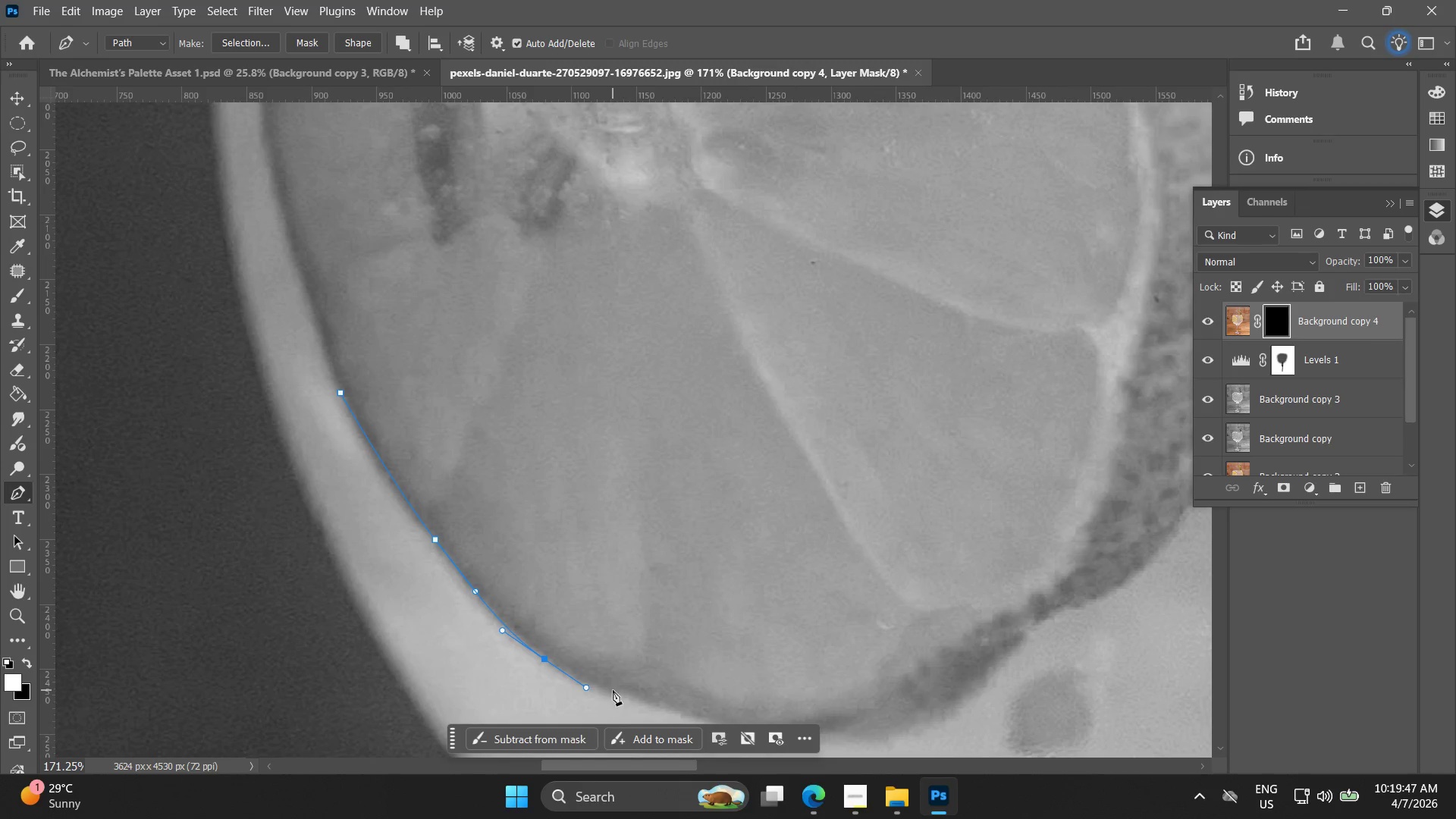 
left_click_drag(start_coordinate=[613, 690], to_coordinate=[620, 690])
 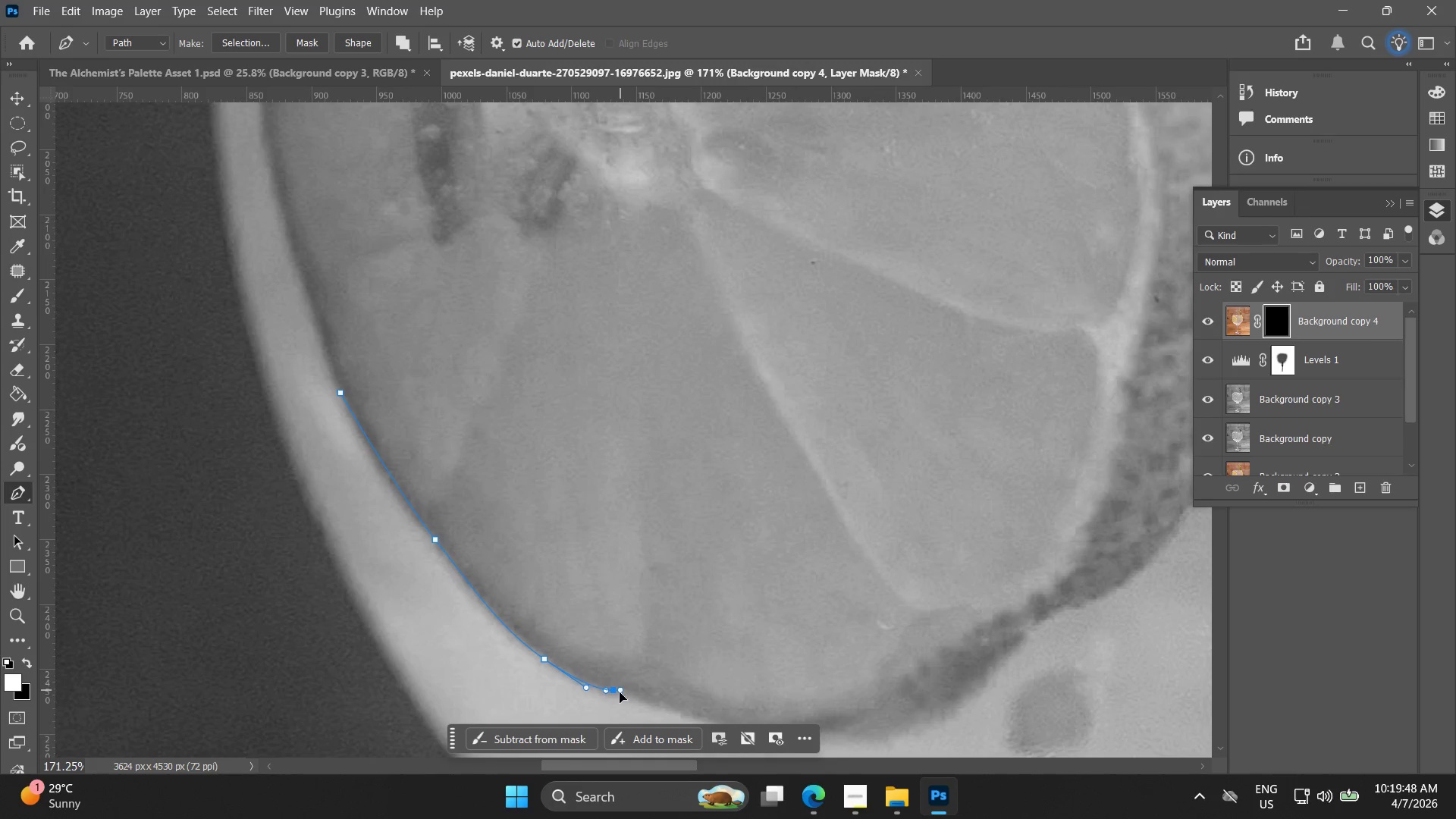 
hold_key(key=Space, duration=0.52)
 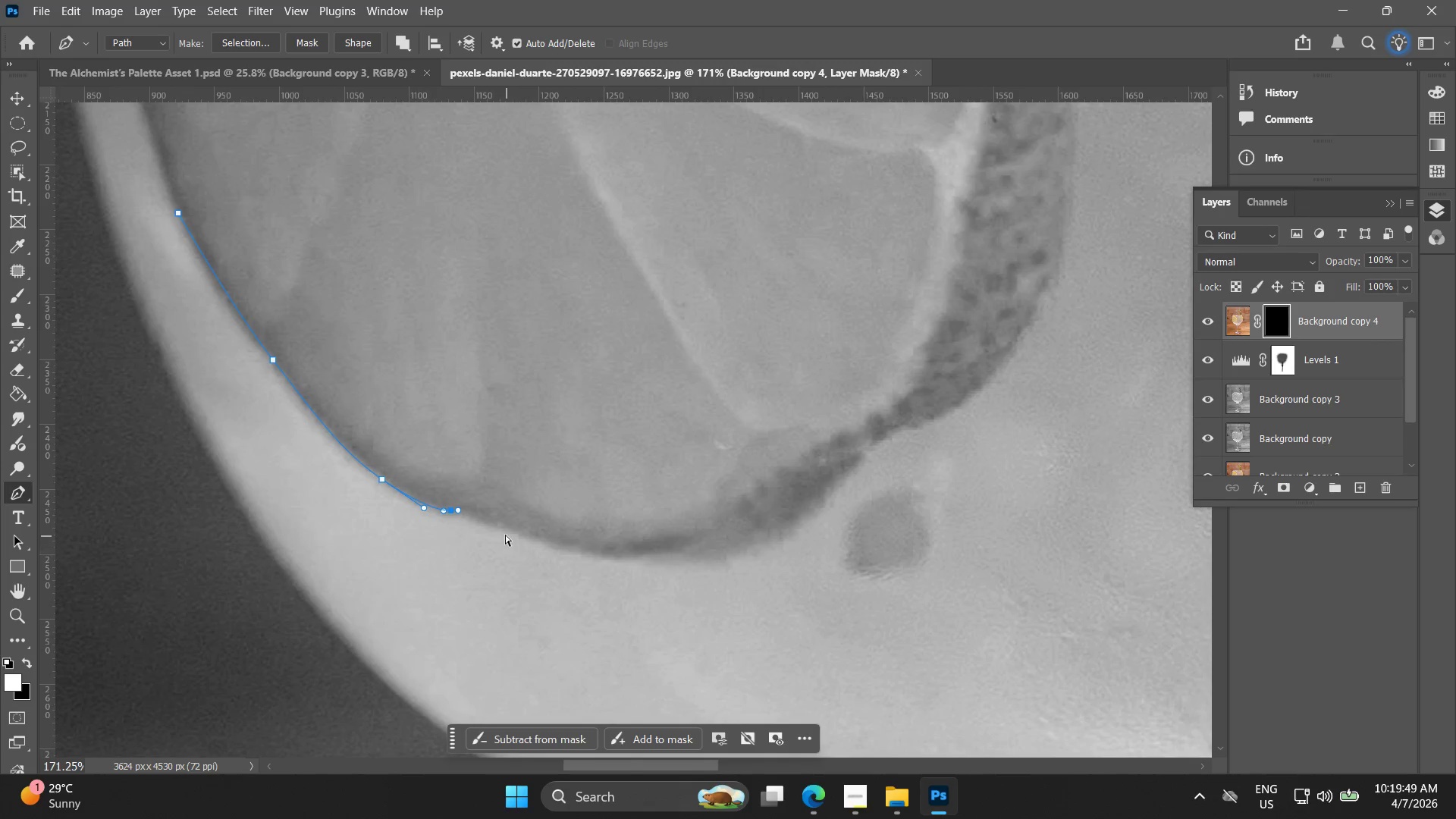 
left_click_drag(start_coordinate=[601, 680], to_coordinate=[458, 541])
 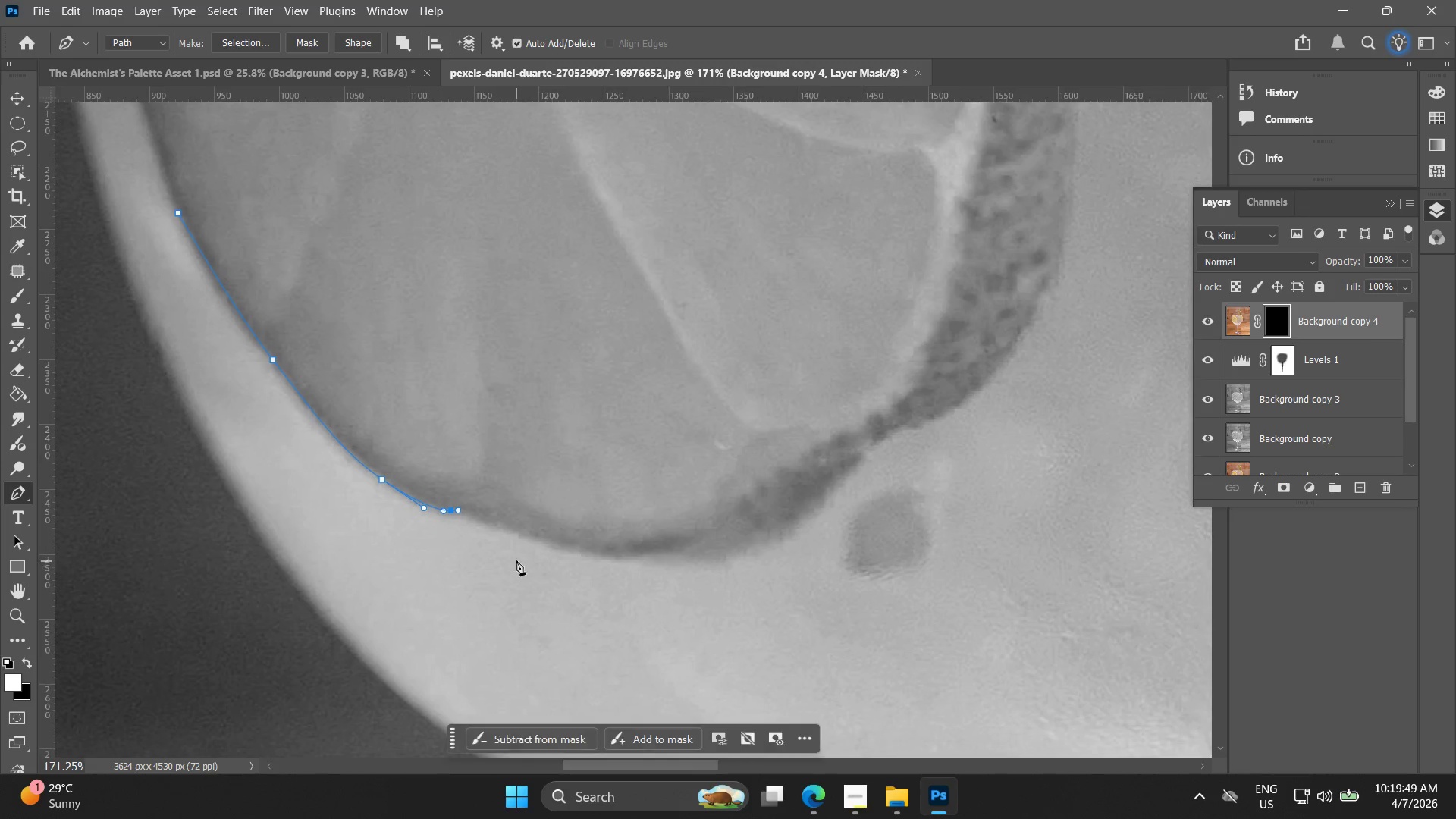 
key(Control+ControlLeft)
 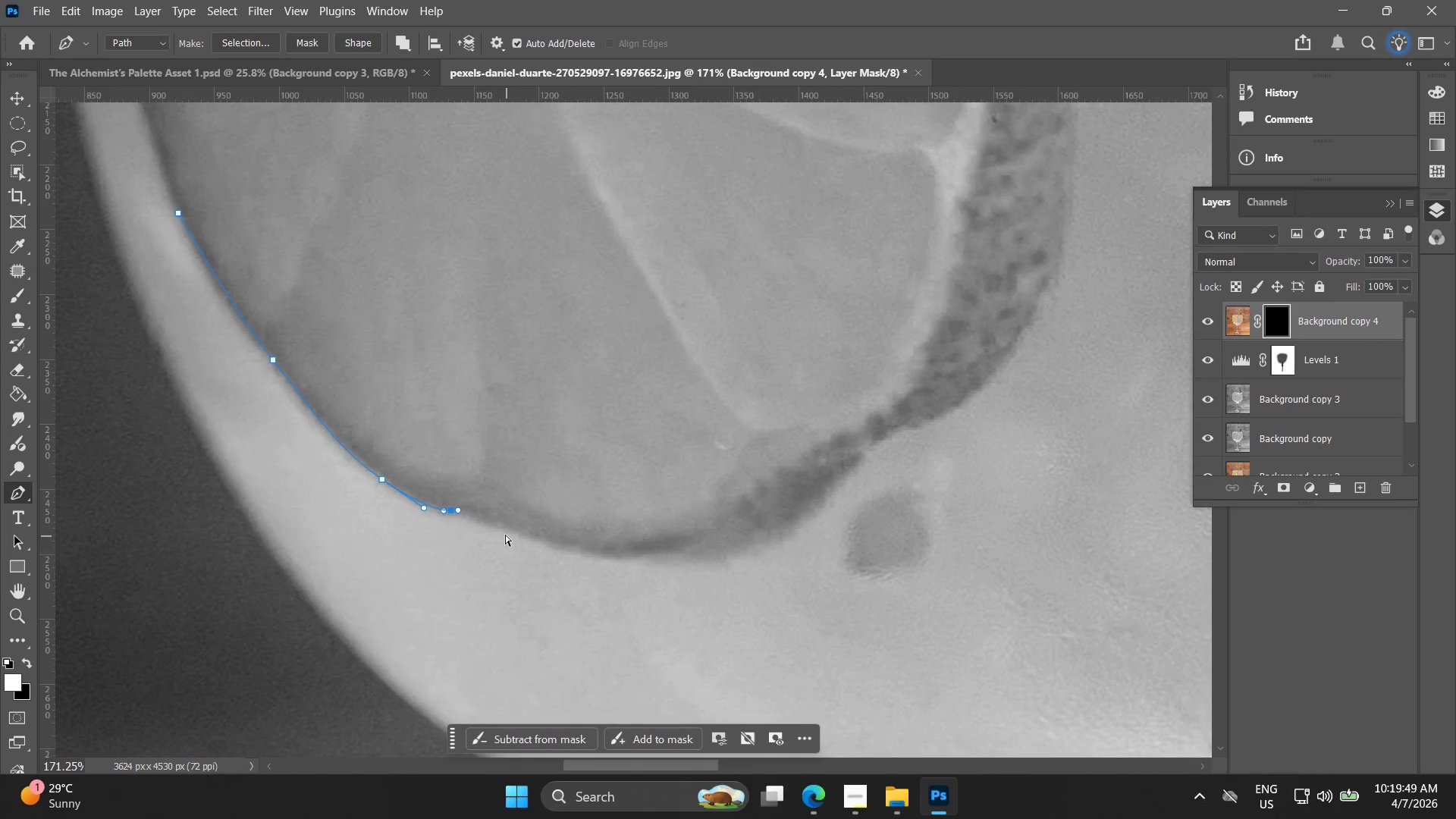 
key(Control+Z)
 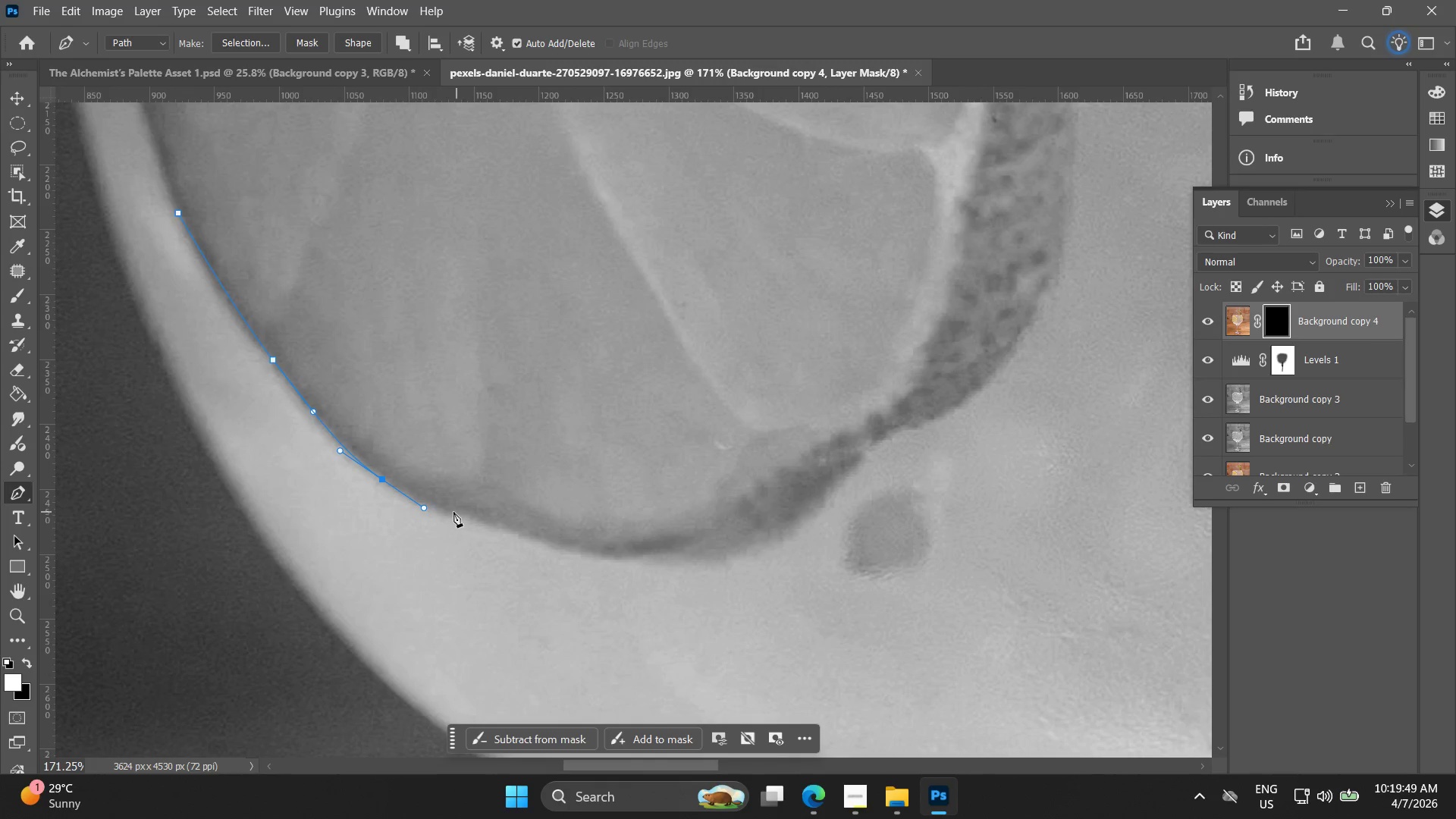 
left_click_drag(start_coordinate=[453, 512], to_coordinate=[467, 514])
 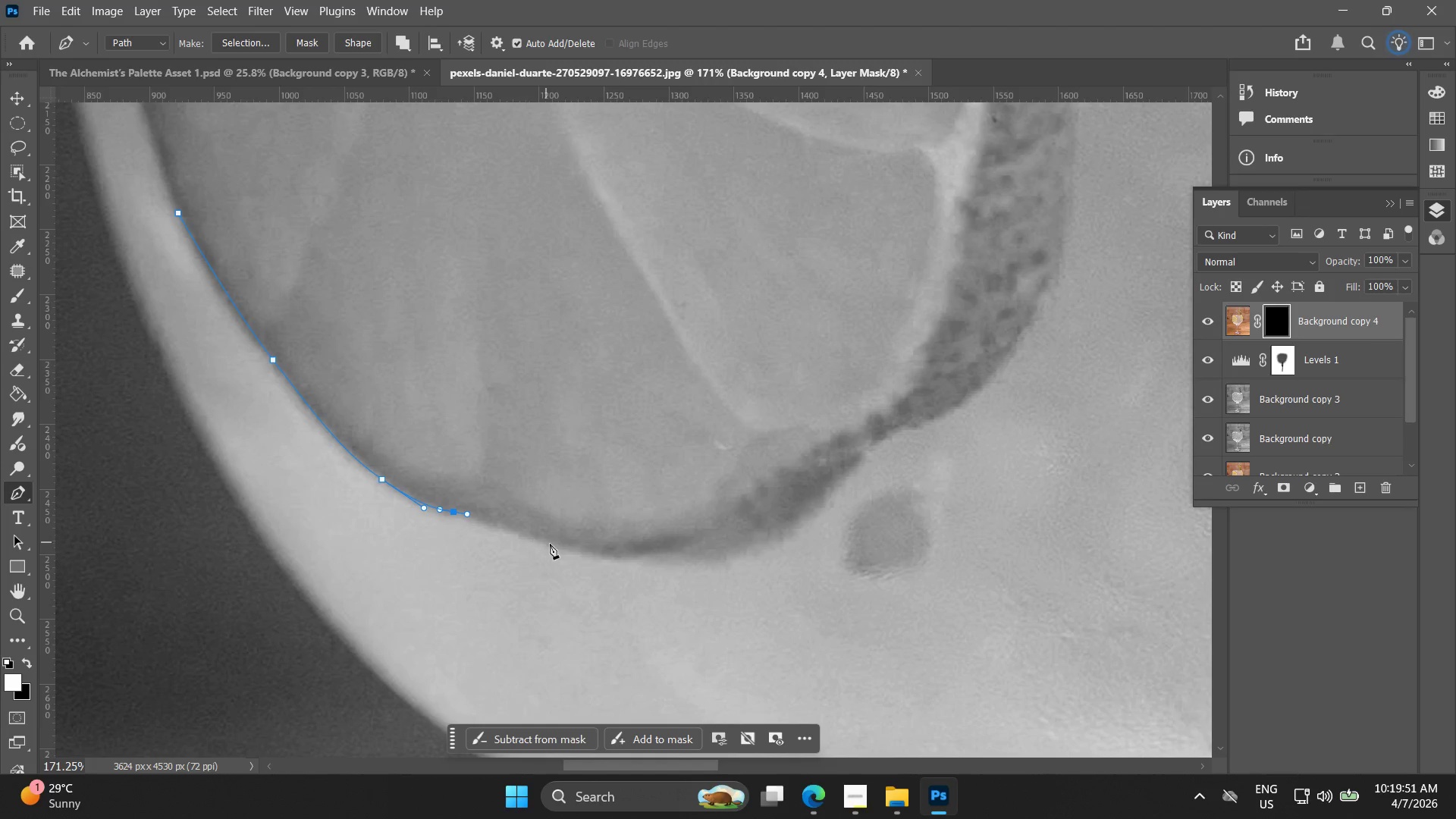 
left_click_drag(start_coordinate=[554, 545], to_coordinate=[570, 550])
 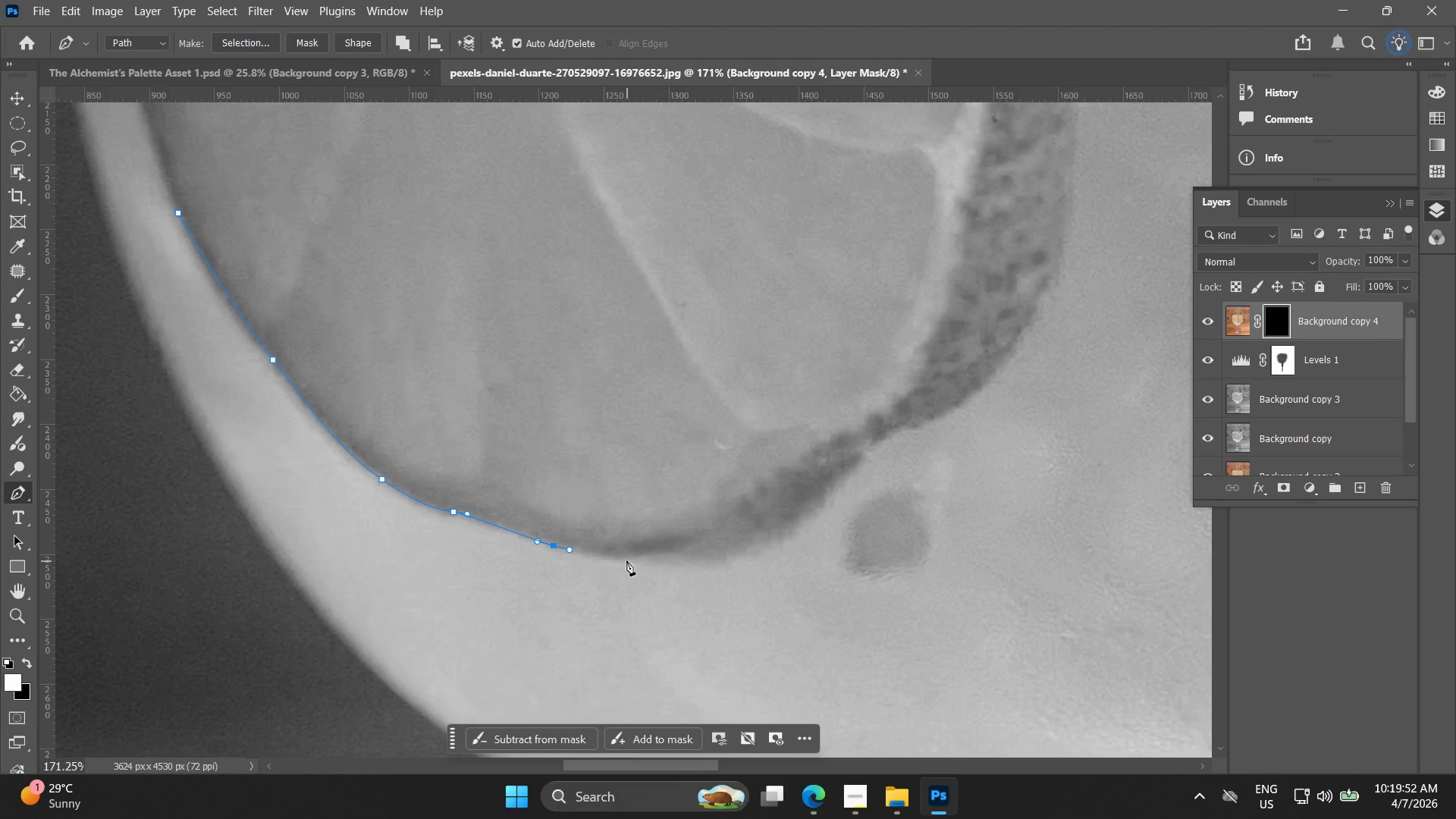 
left_click_drag(start_coordinate=[623, 558], to_coordinate=[644, 556])
 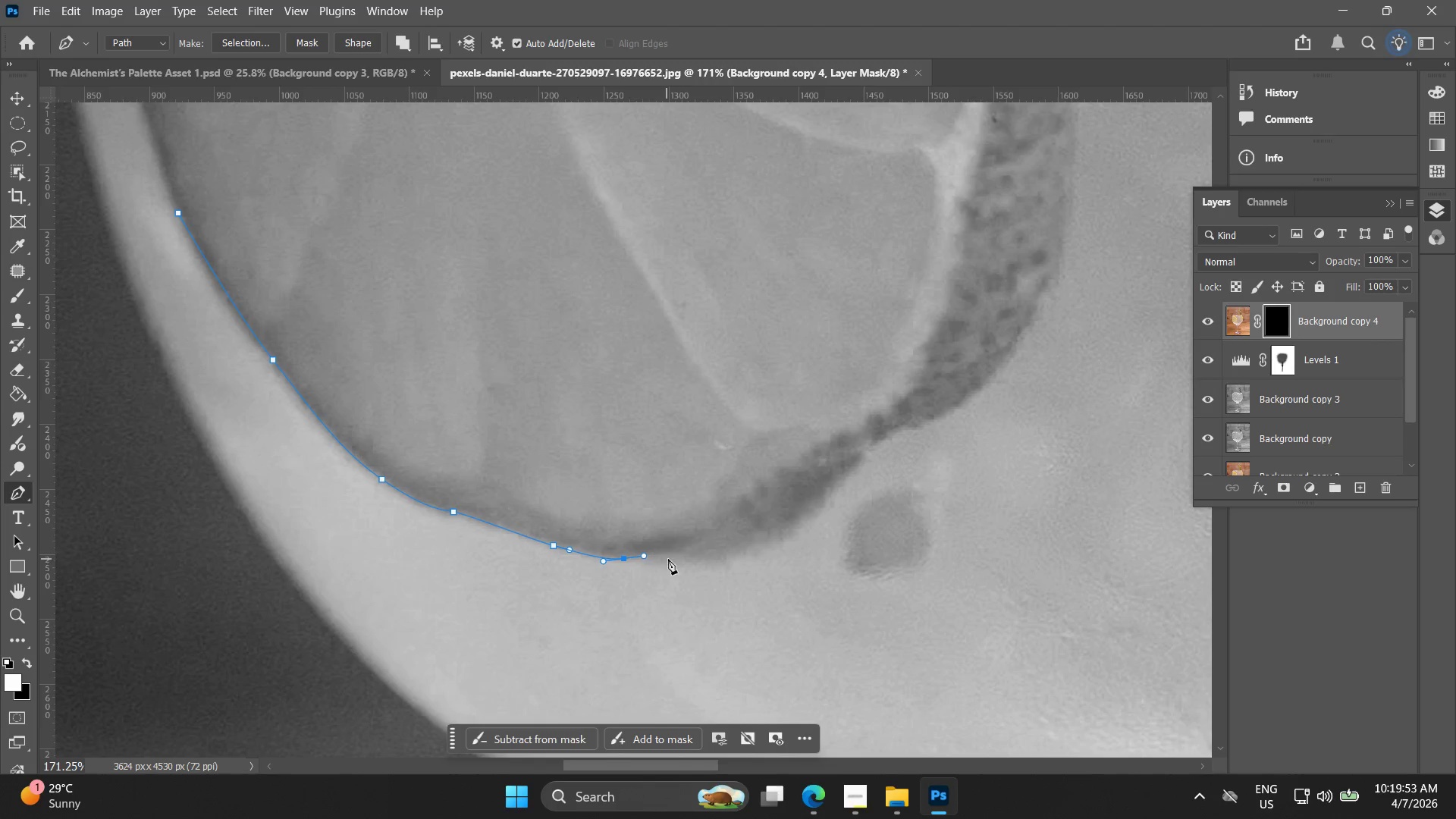 
left_click_drag(start_coordinate=[673, 558], to_coordinate=[717, 559])
 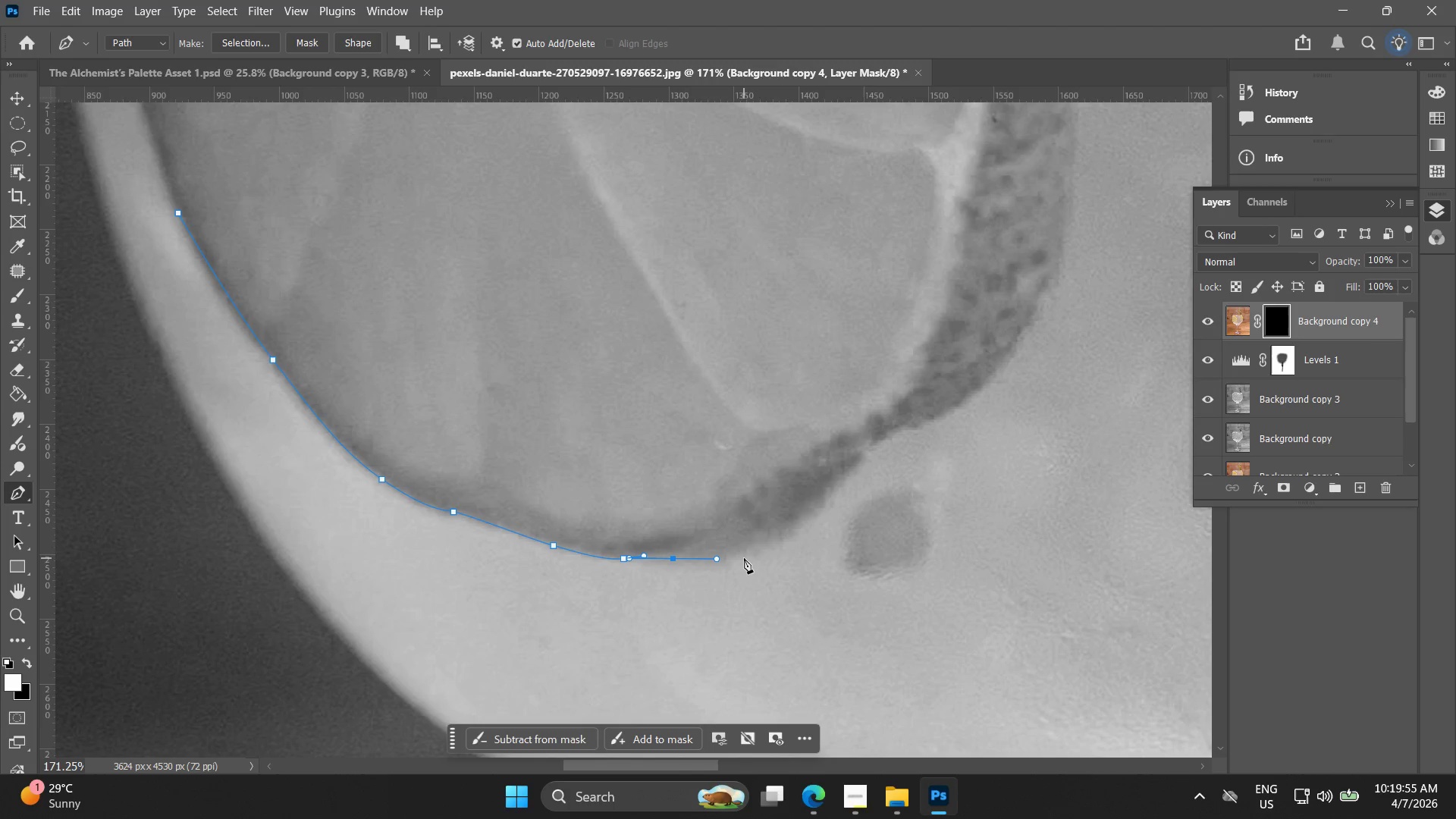 
left_click_drag(start_coordinate=[748, 555], to_coordinate=[764, 544])
 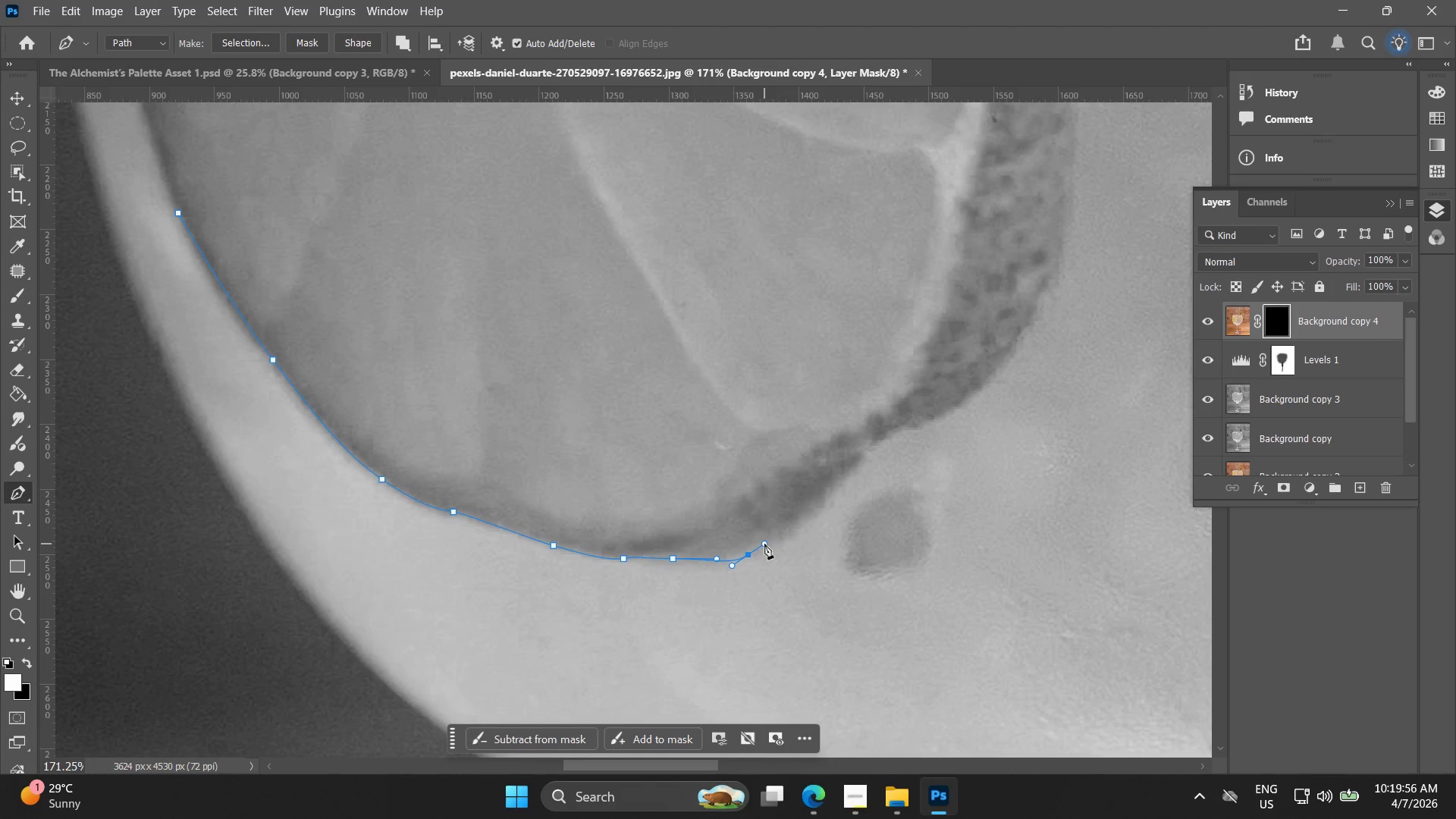 
key(Control+ControlLeft)
 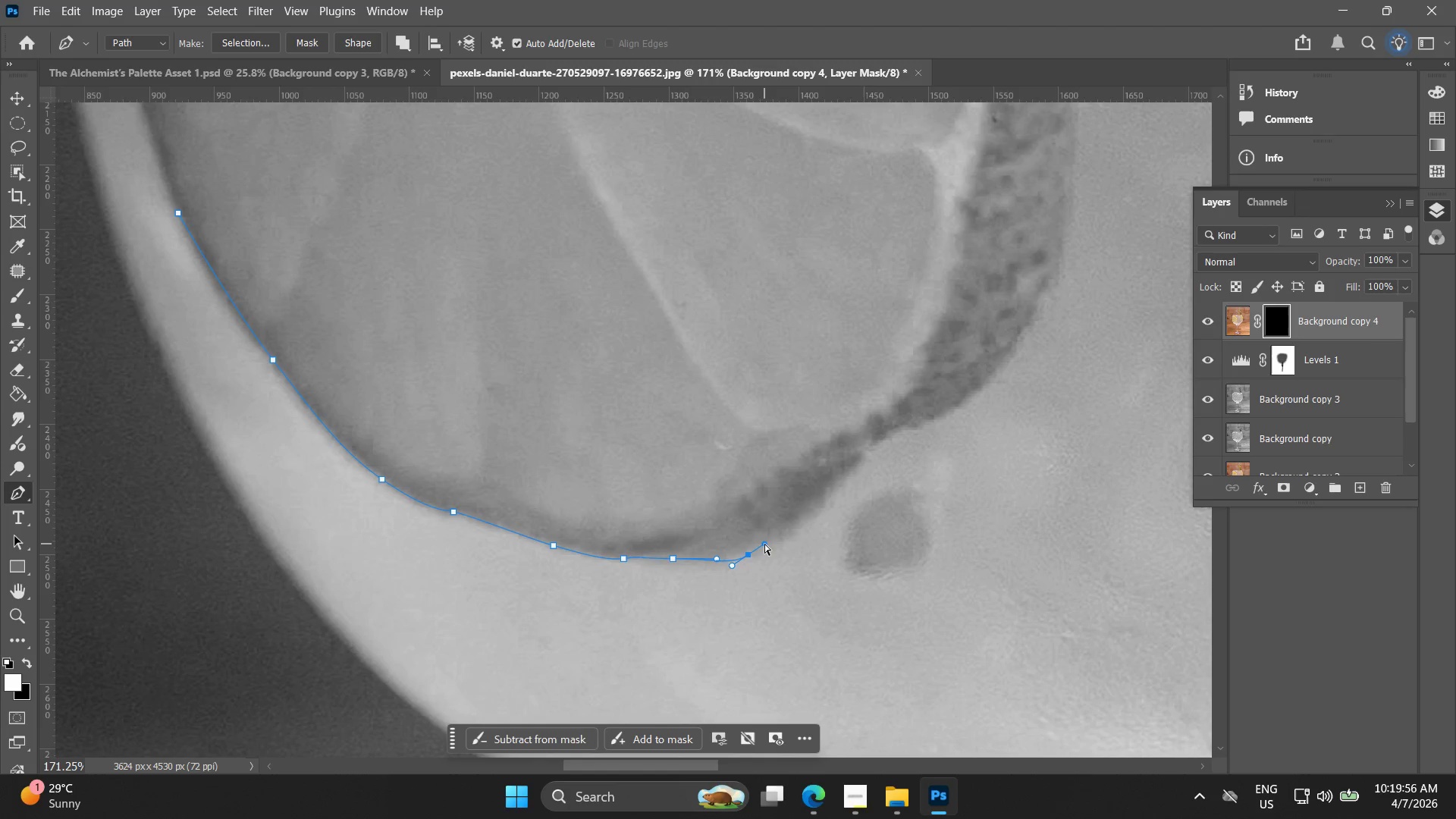 
key(Control+Z)
 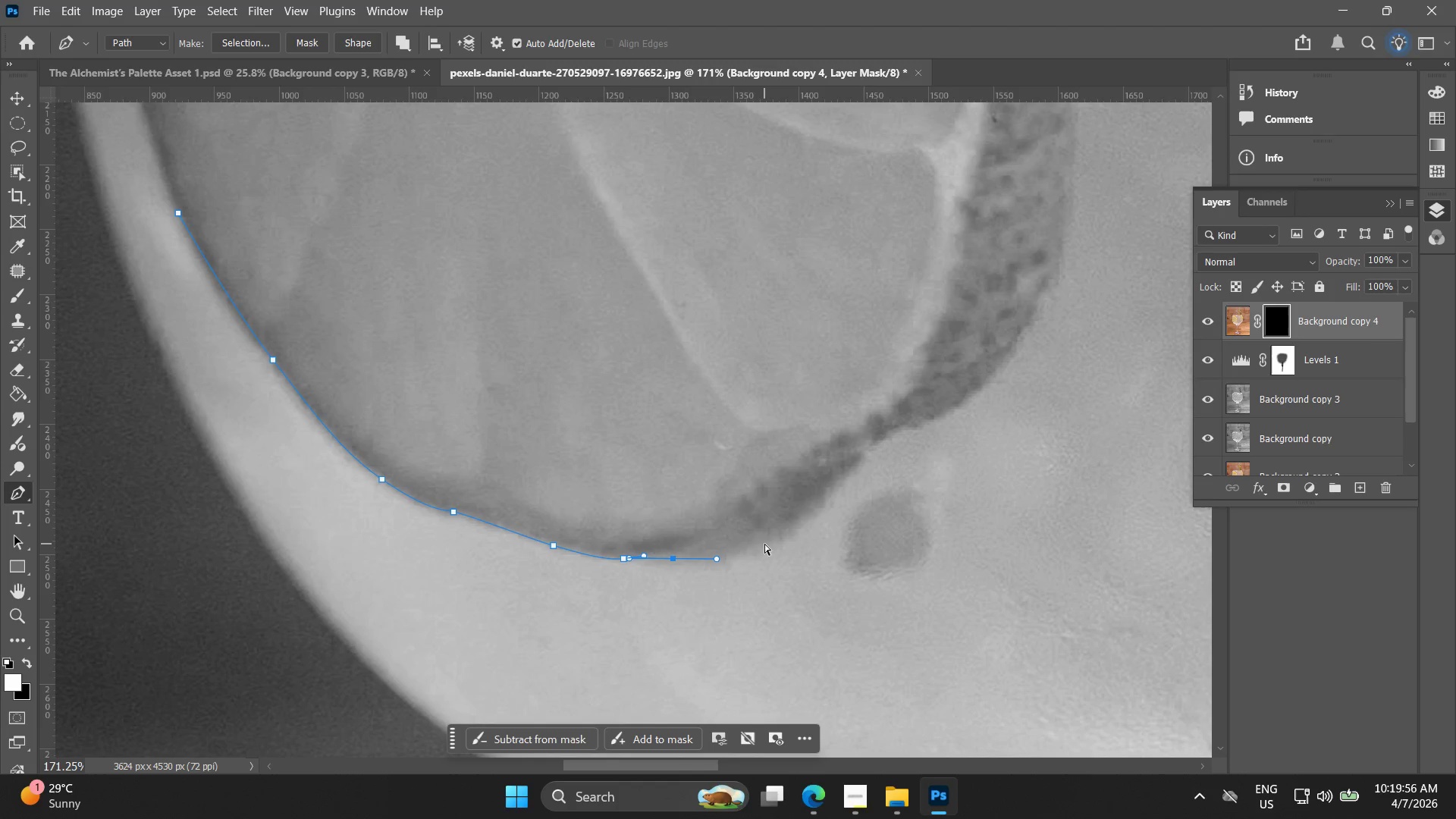 
left_click_drag(start_coordinate=[765, 544], to_coordinate=[792, 535])
 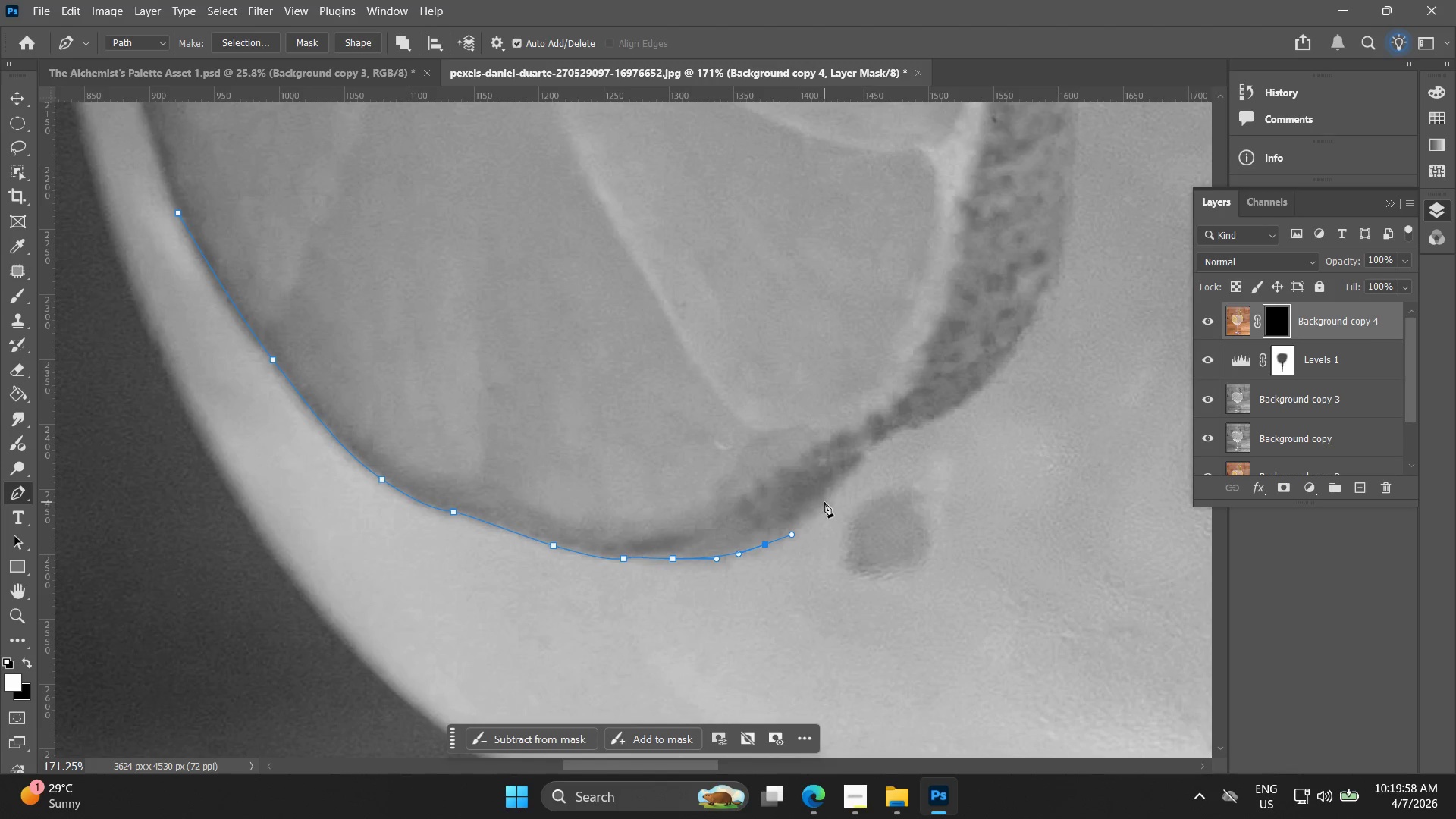 
left_click_drag(start_coordinate=[824, 501], to_coordinate=[837, 485])
 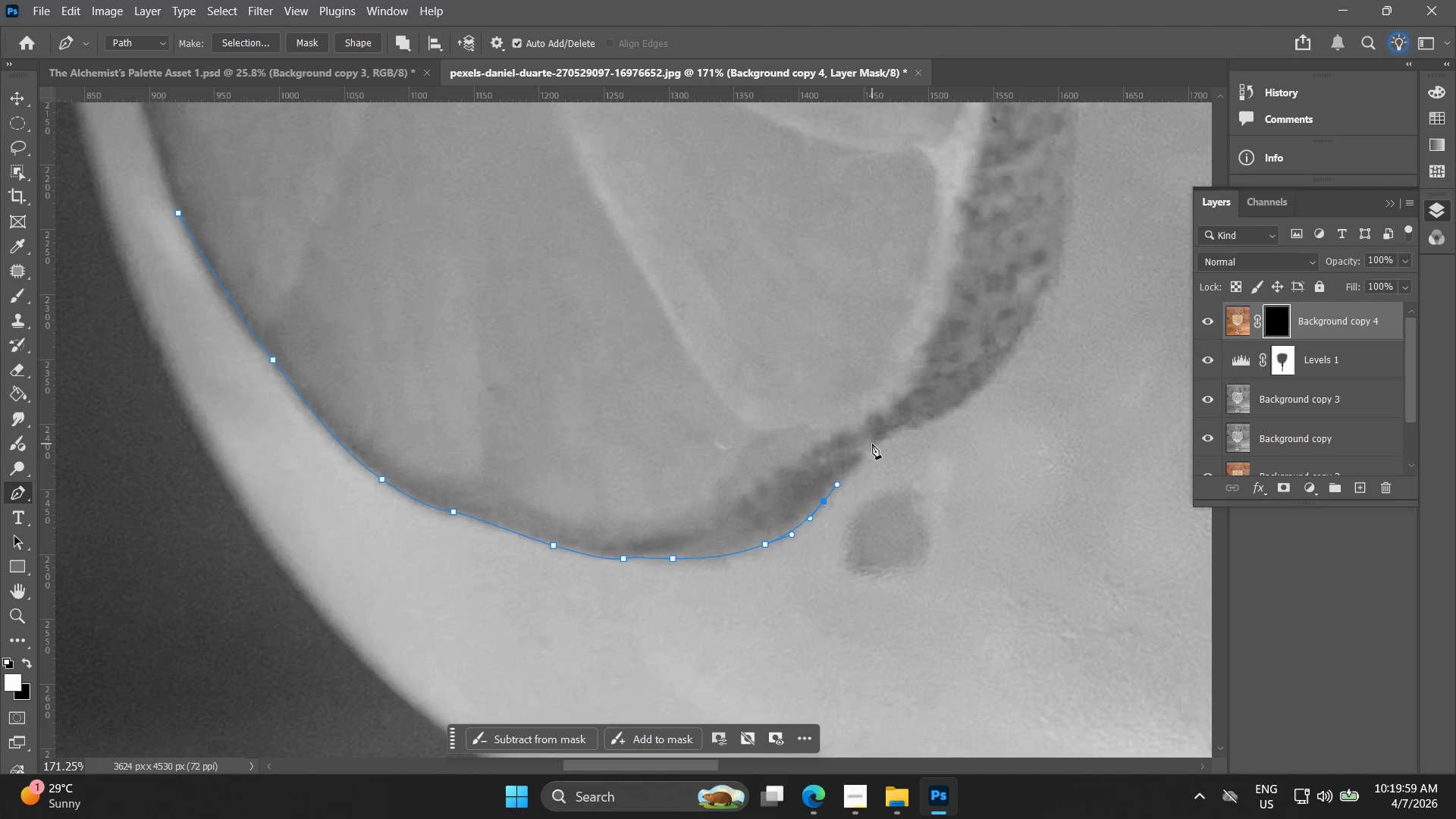 
left_click_drag(start_coordinate=[871, 444], to_coordinate=[878, 439])
 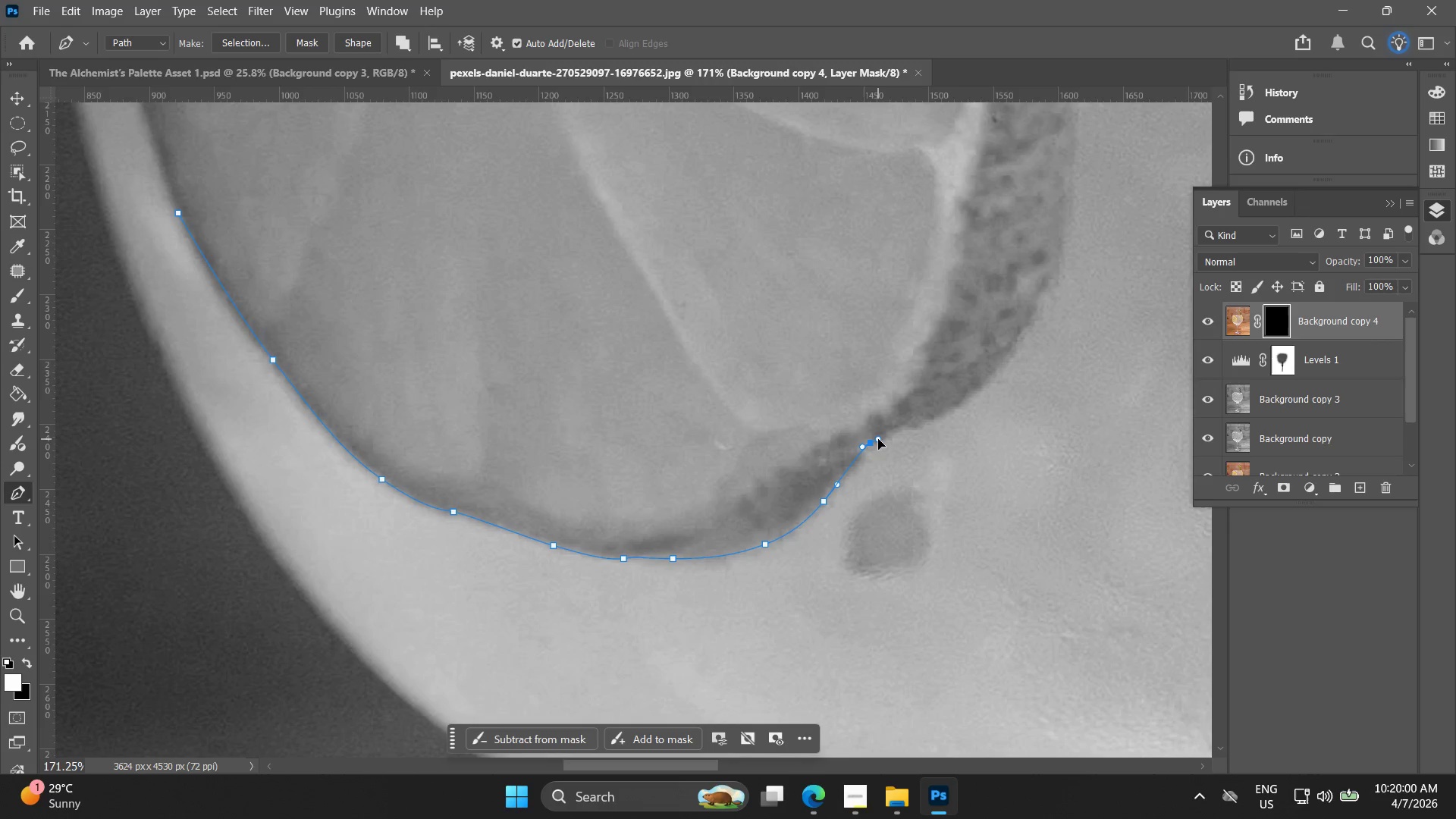 
key(Control+ControlLeft)
 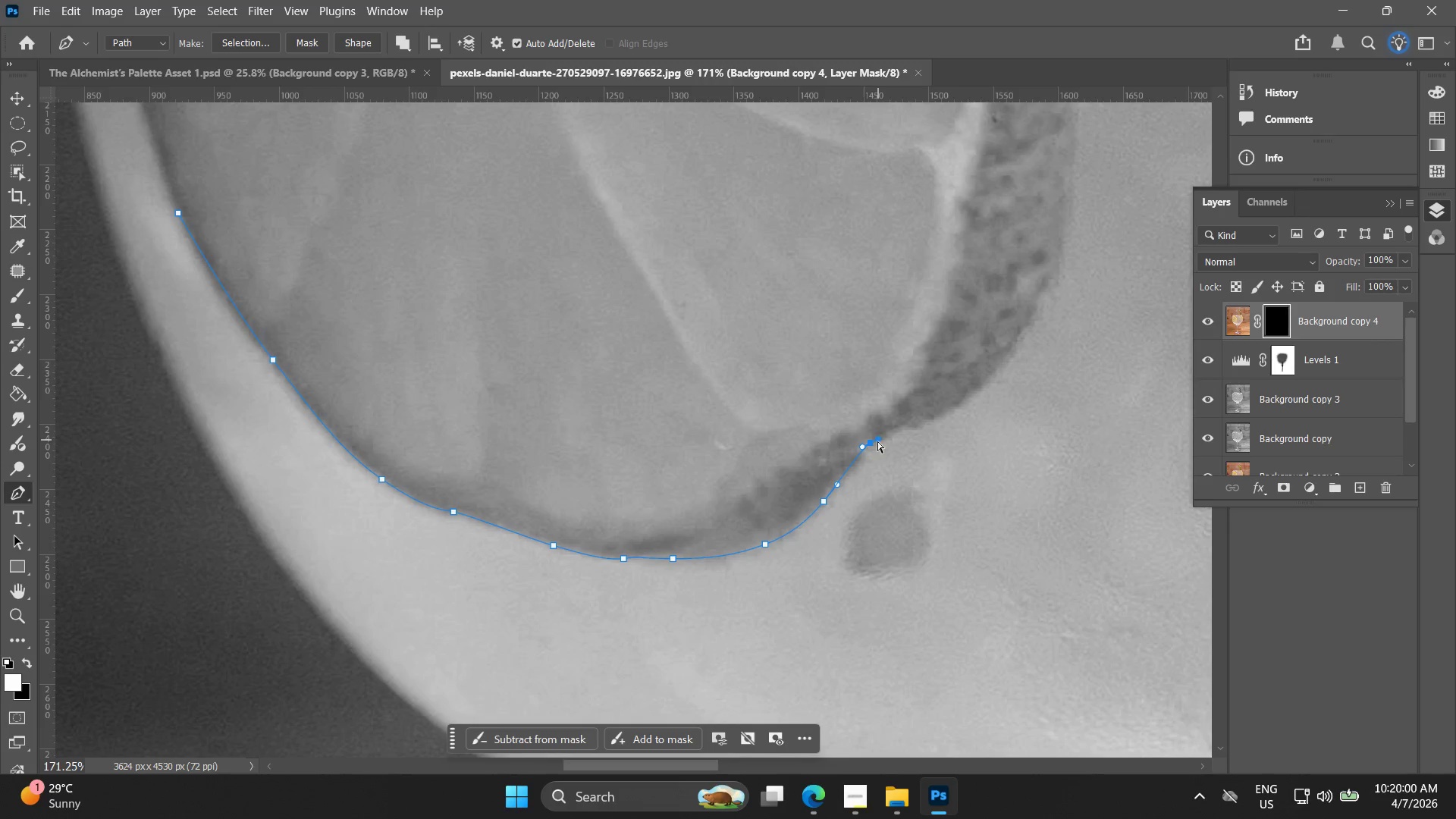 
key(Control+Z)
 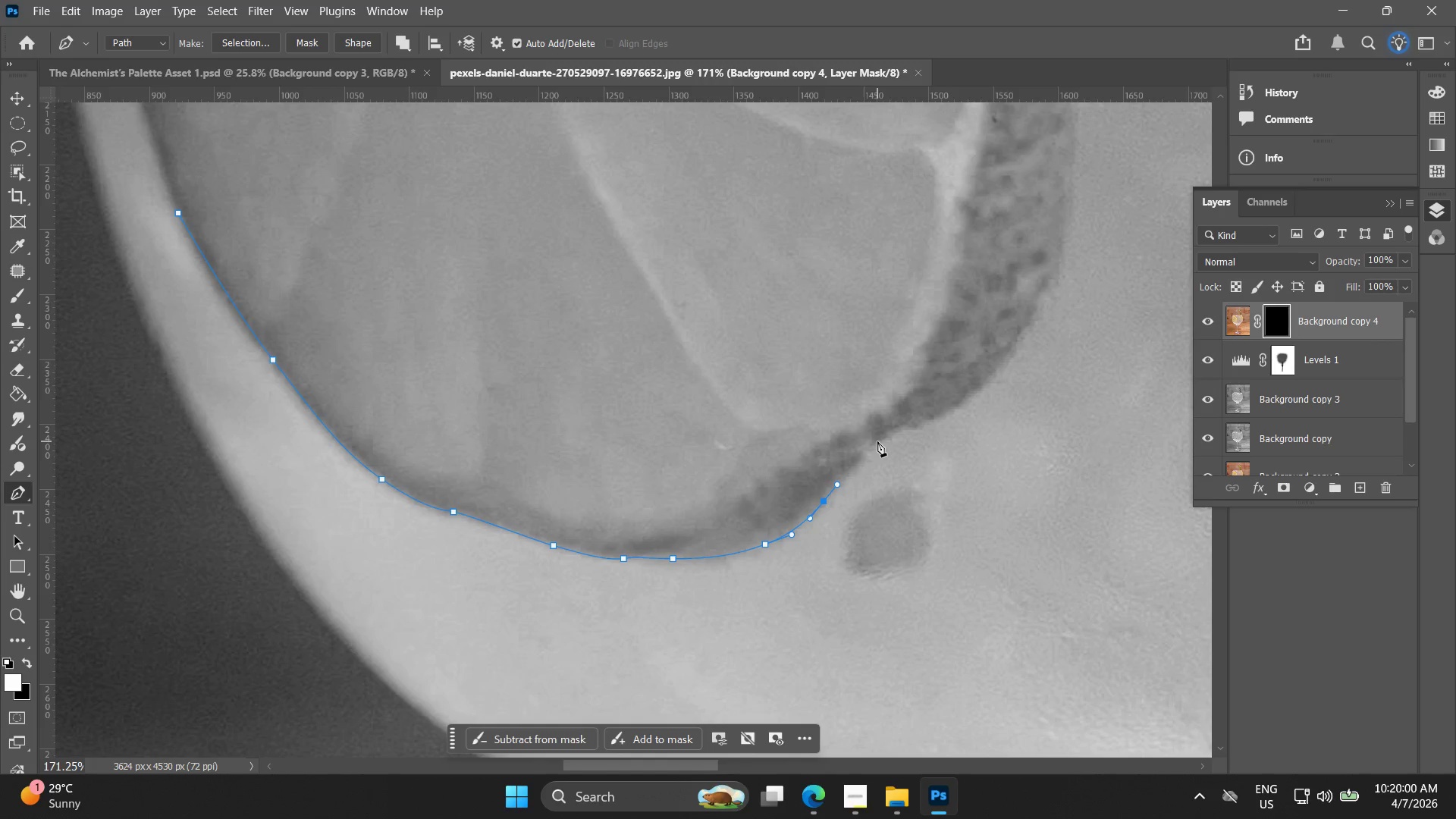 
left_click_drag(start_coordinate=[877, 441], to_coordinate=[899, 433])
 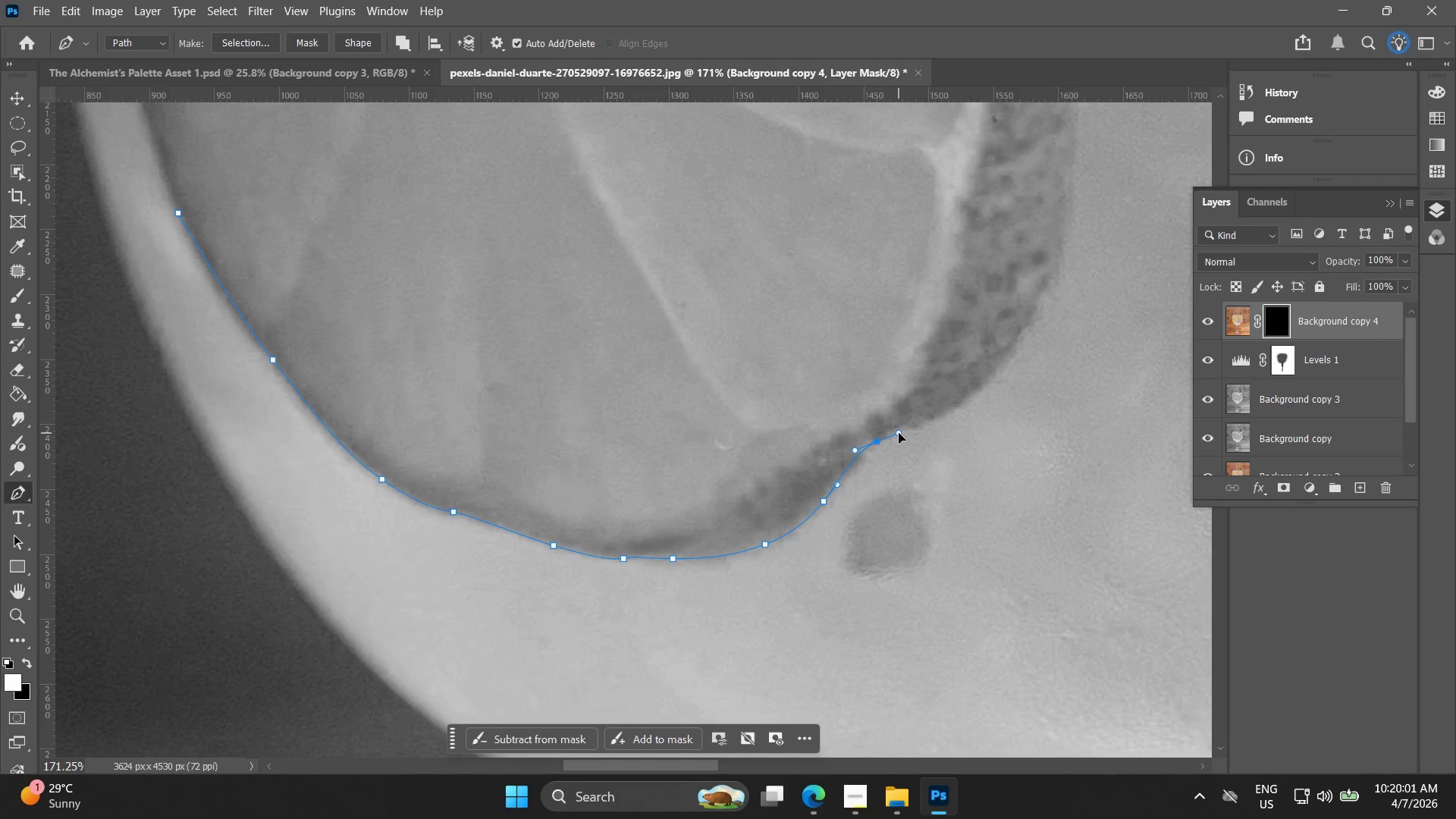 
hold_key(key=Space, duration=0.52)
 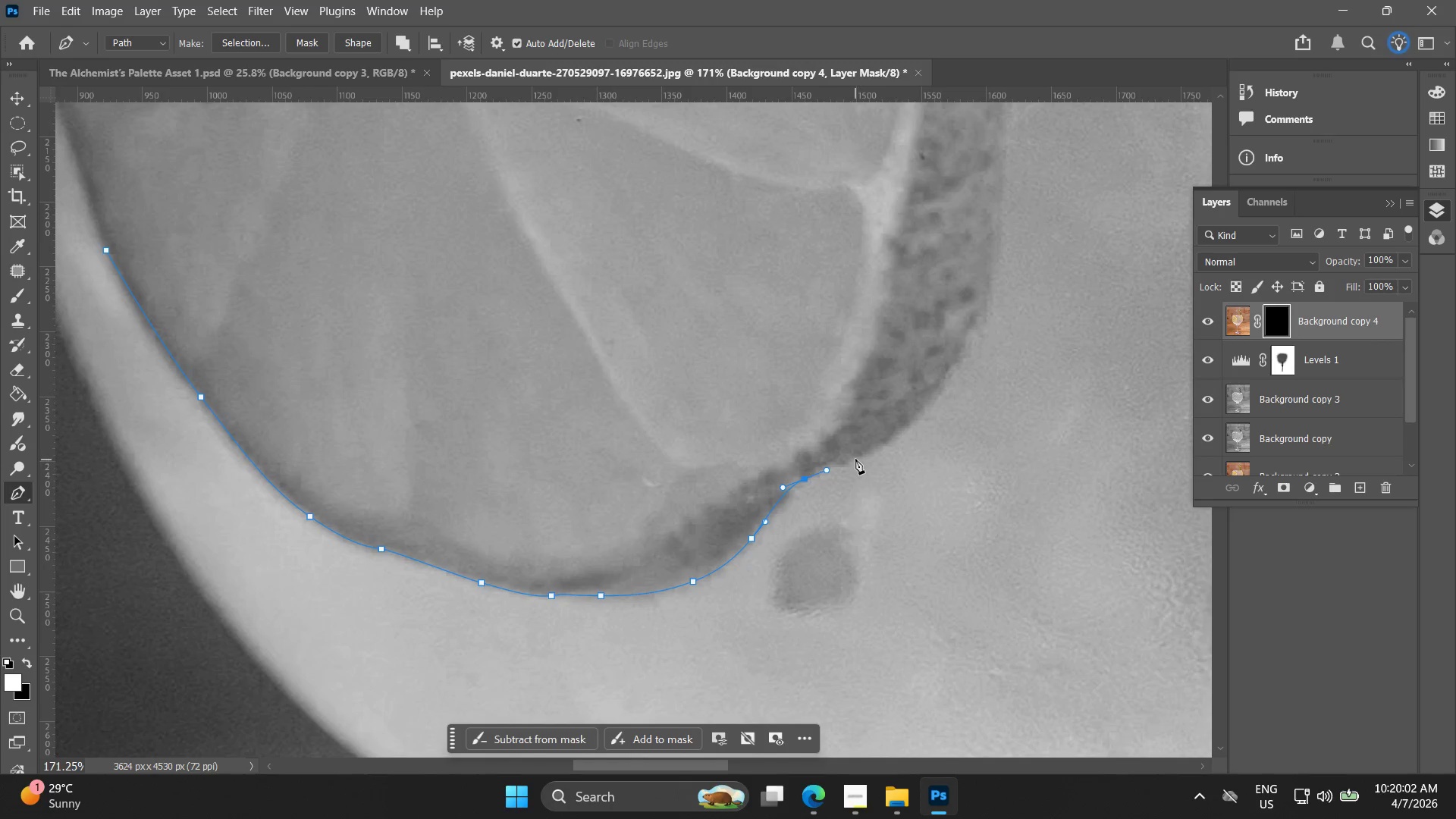 
left_click_drag(start_coordinate=[883, 429], to_coordinate=[811, 466])
 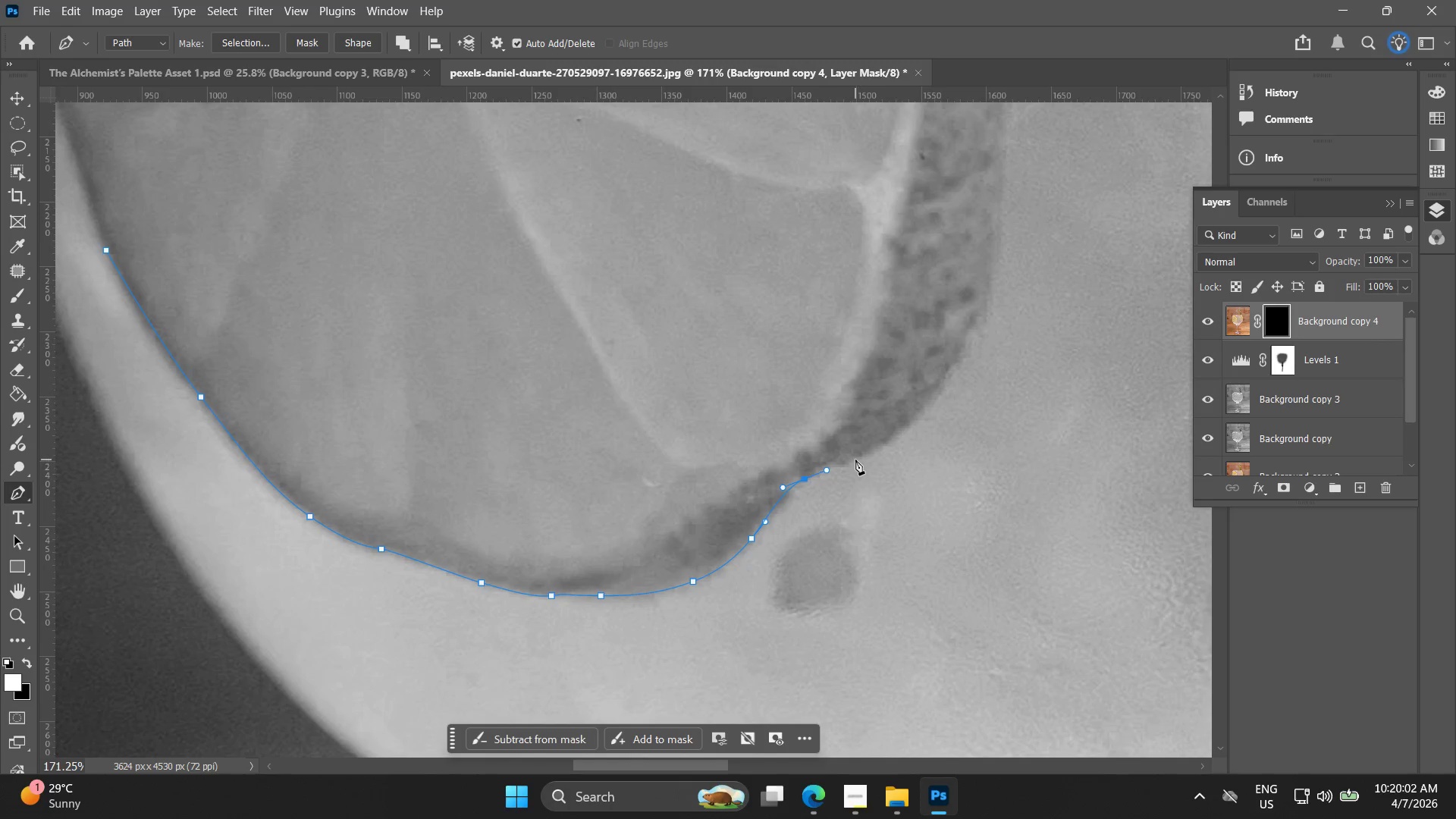 
left_click_drag(start_coordinate=[856, 459], to_coordinate=[883, 448])
 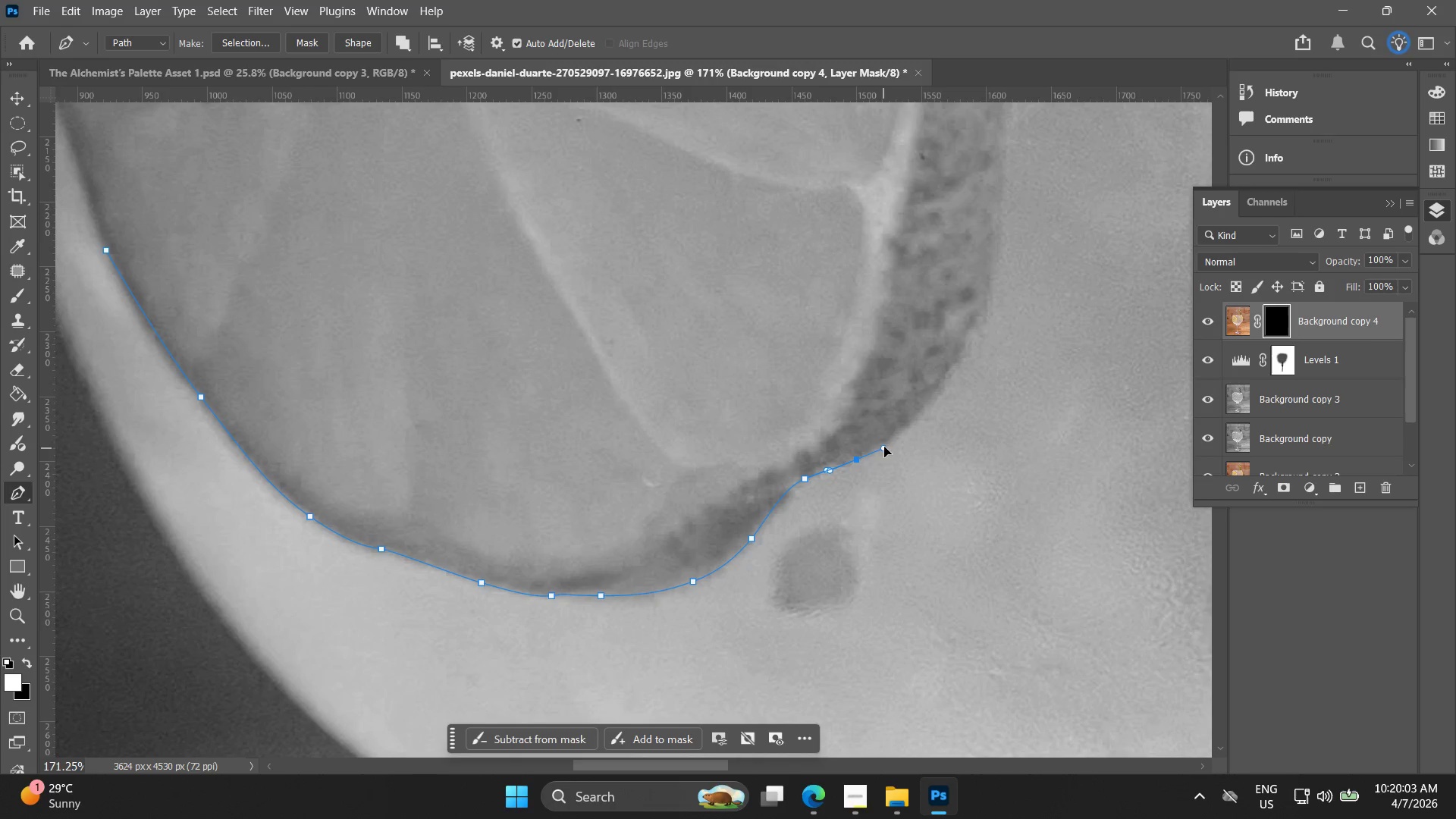 
hold_key(key=Space, duration=0.55)
 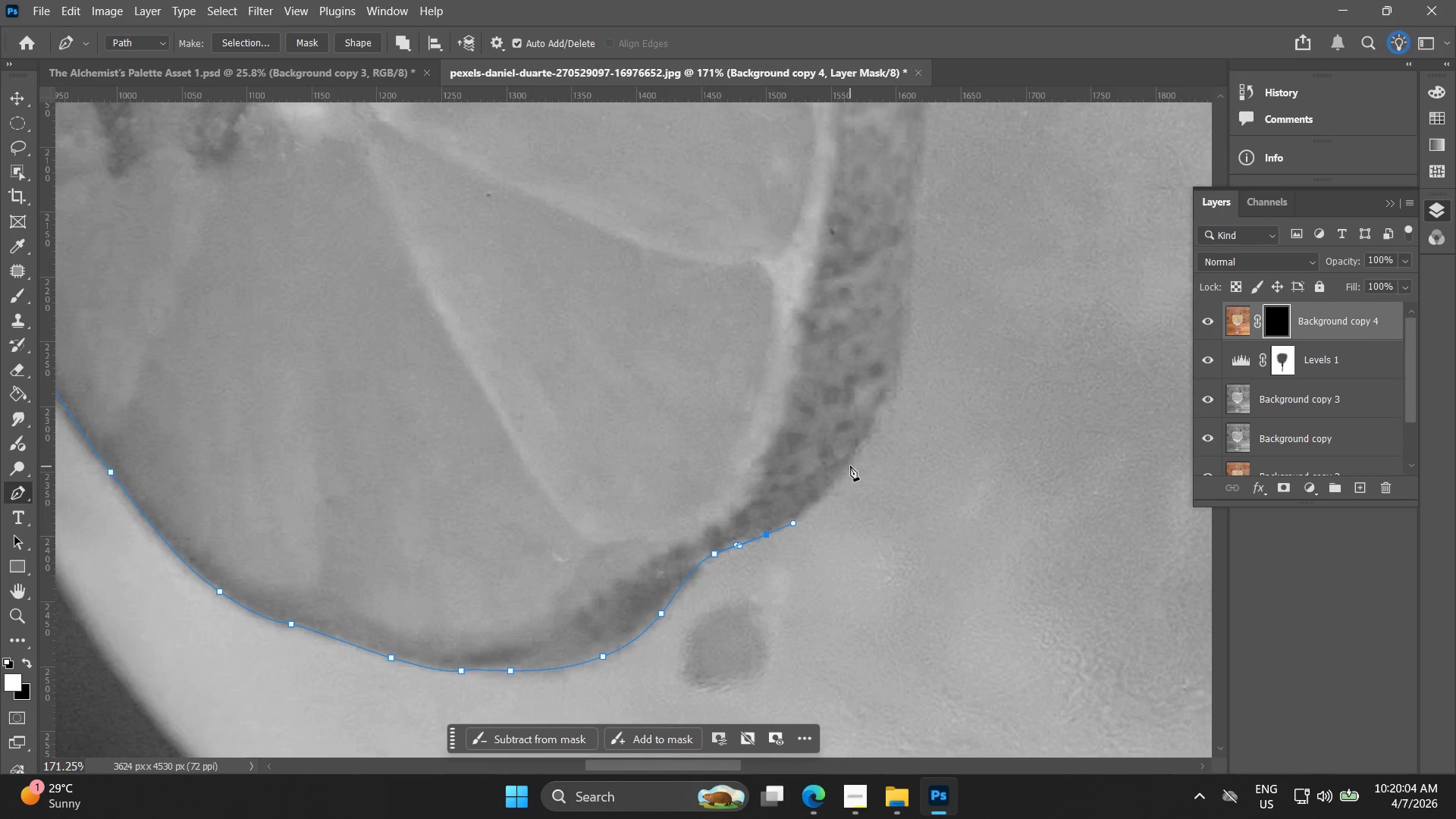 
left_click_drag(start_coordinate=[861, 444], to_coordinate=[771, 519])
 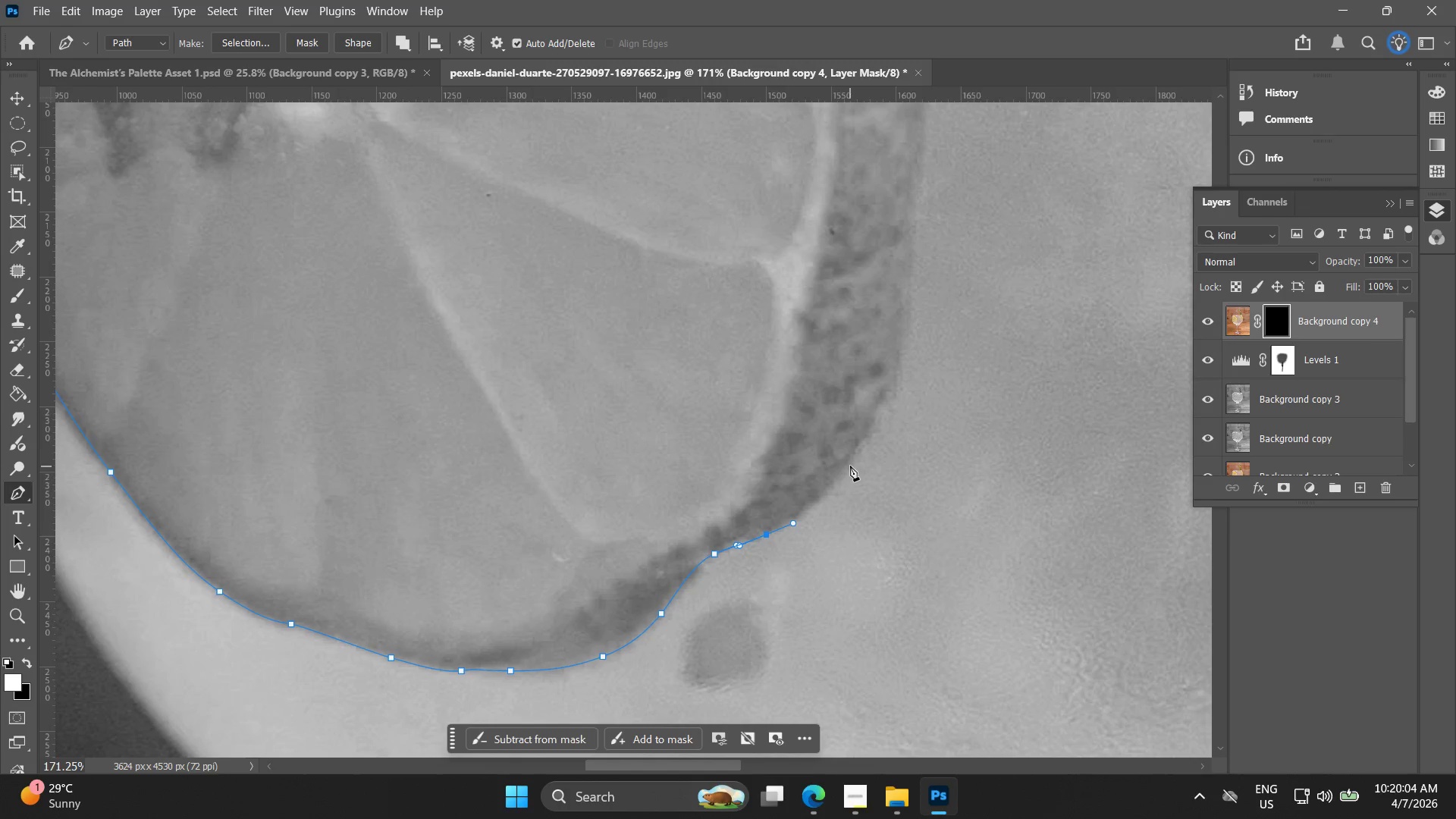 
left_click_drag(start_coordinate=[850, 460], to_coordinate=[890, 410])
 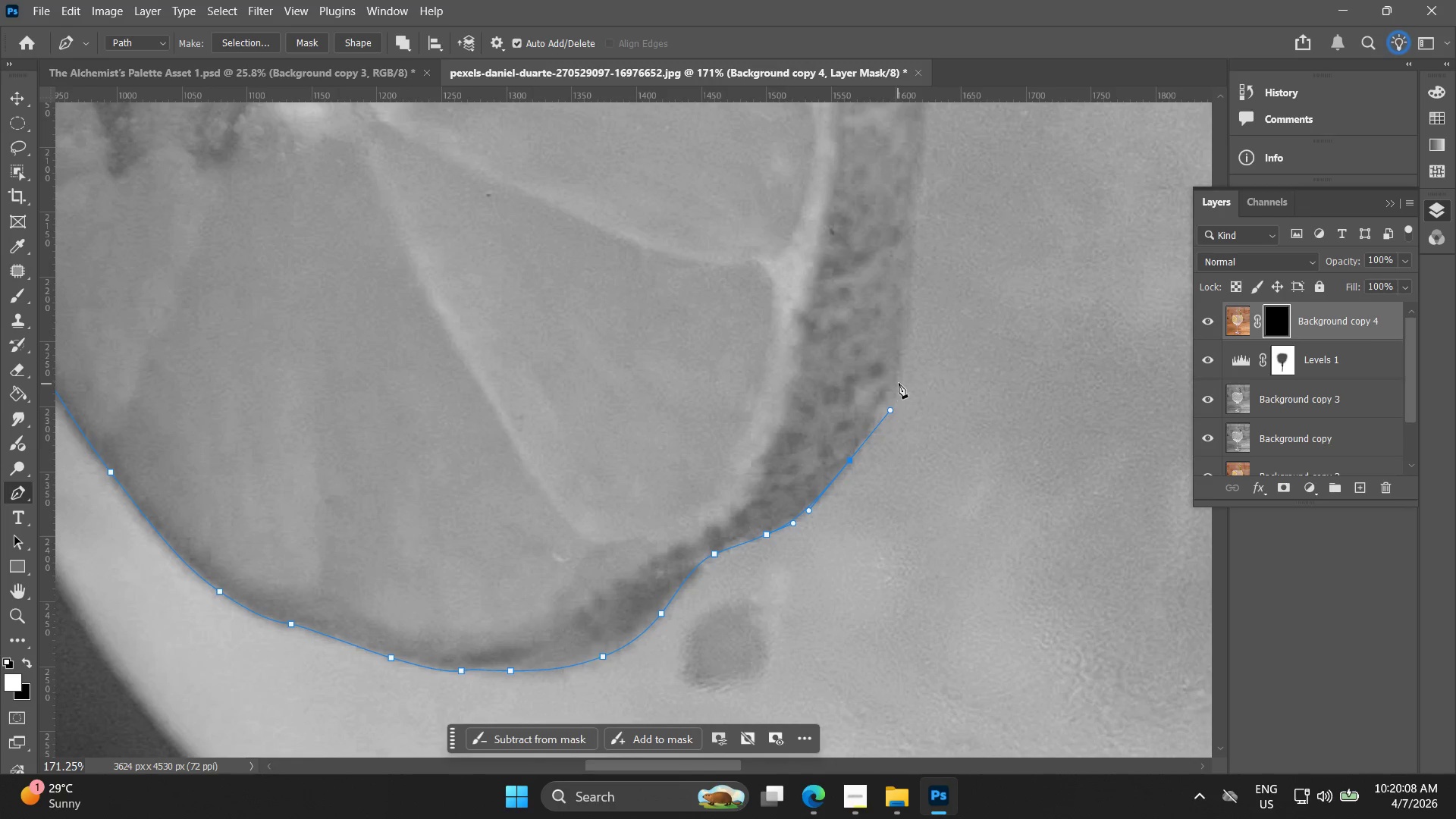 
left_click_drag(start_coordinate=[899, 378], to_coordinate=[903, 356])
 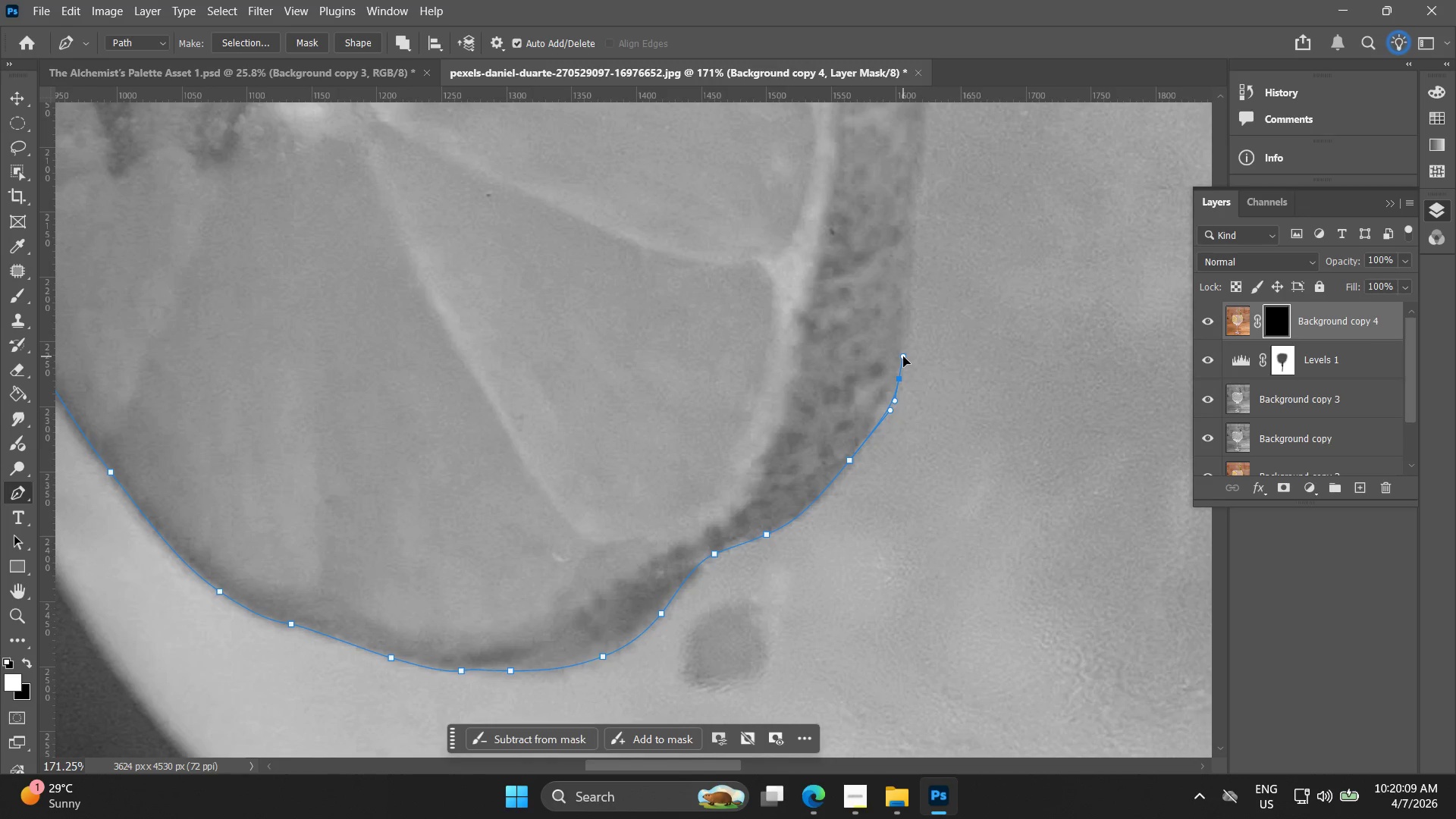 
hold_key(key=Space, duration=0.55)
 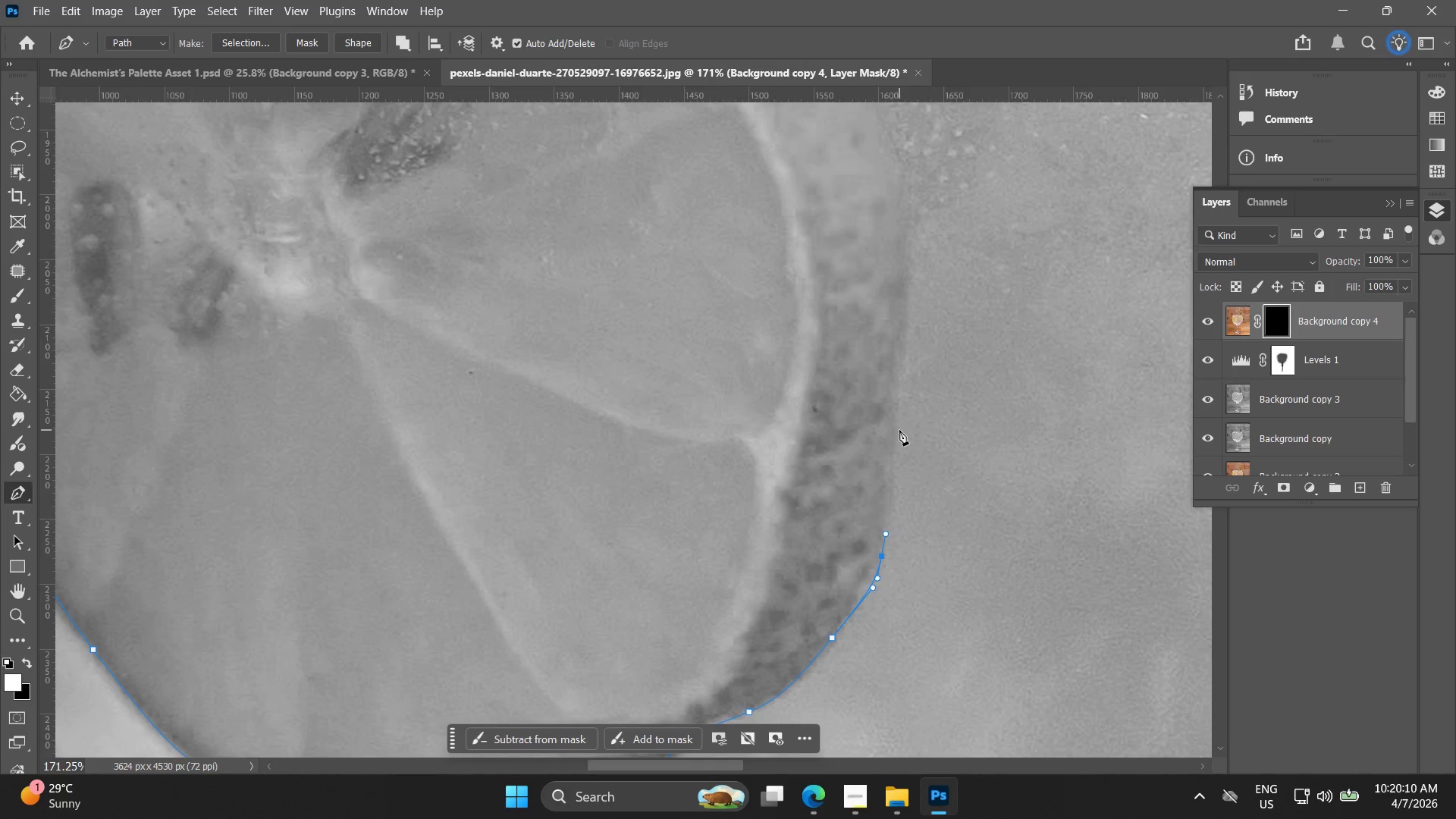 
left_click_drag(start_coordinate=[899, 356], to_coordinate=[882, 534])
 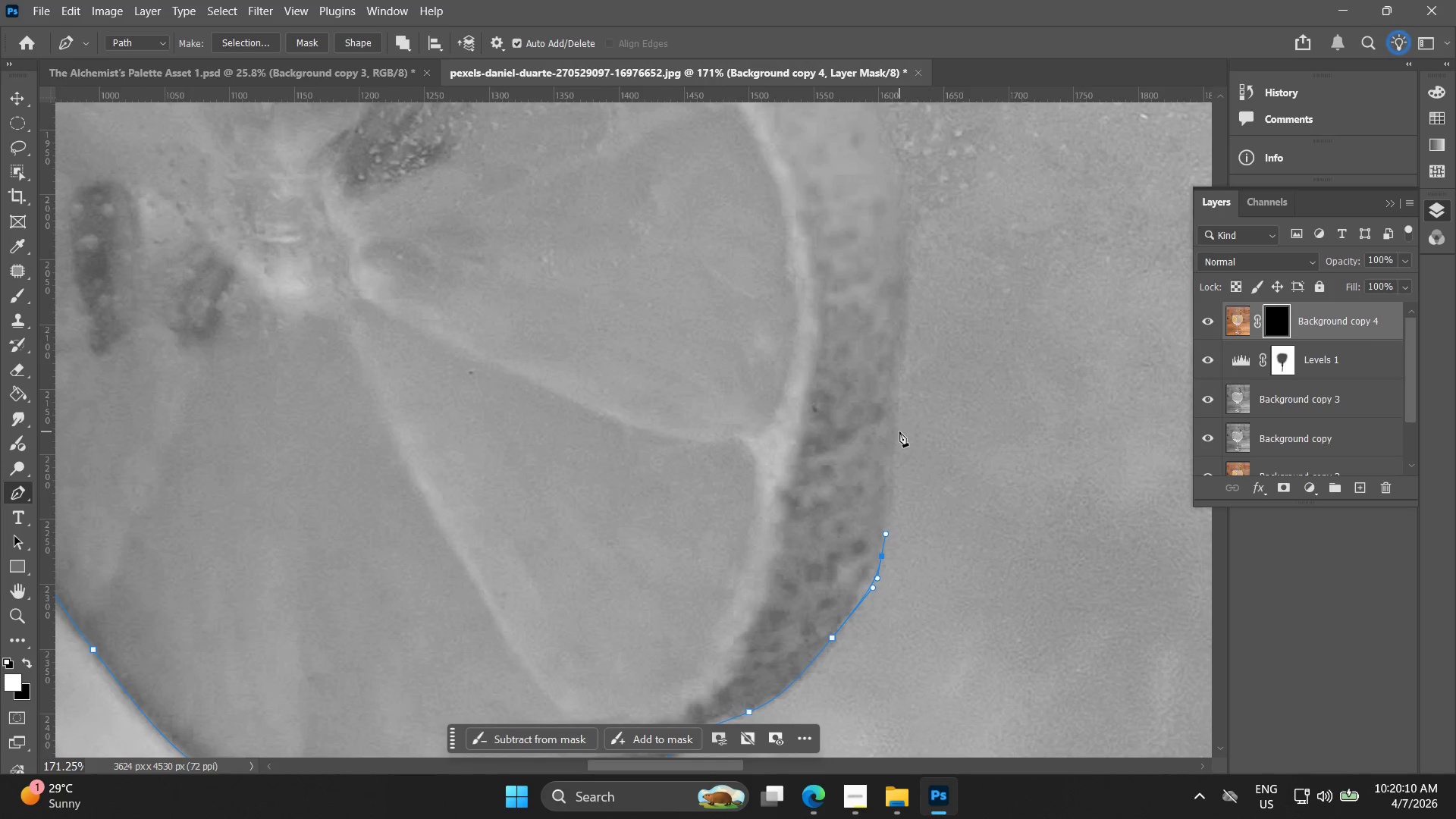 
left_click_drag(start_coordinate=[899, 429], to_coordinate=[902, 396])
 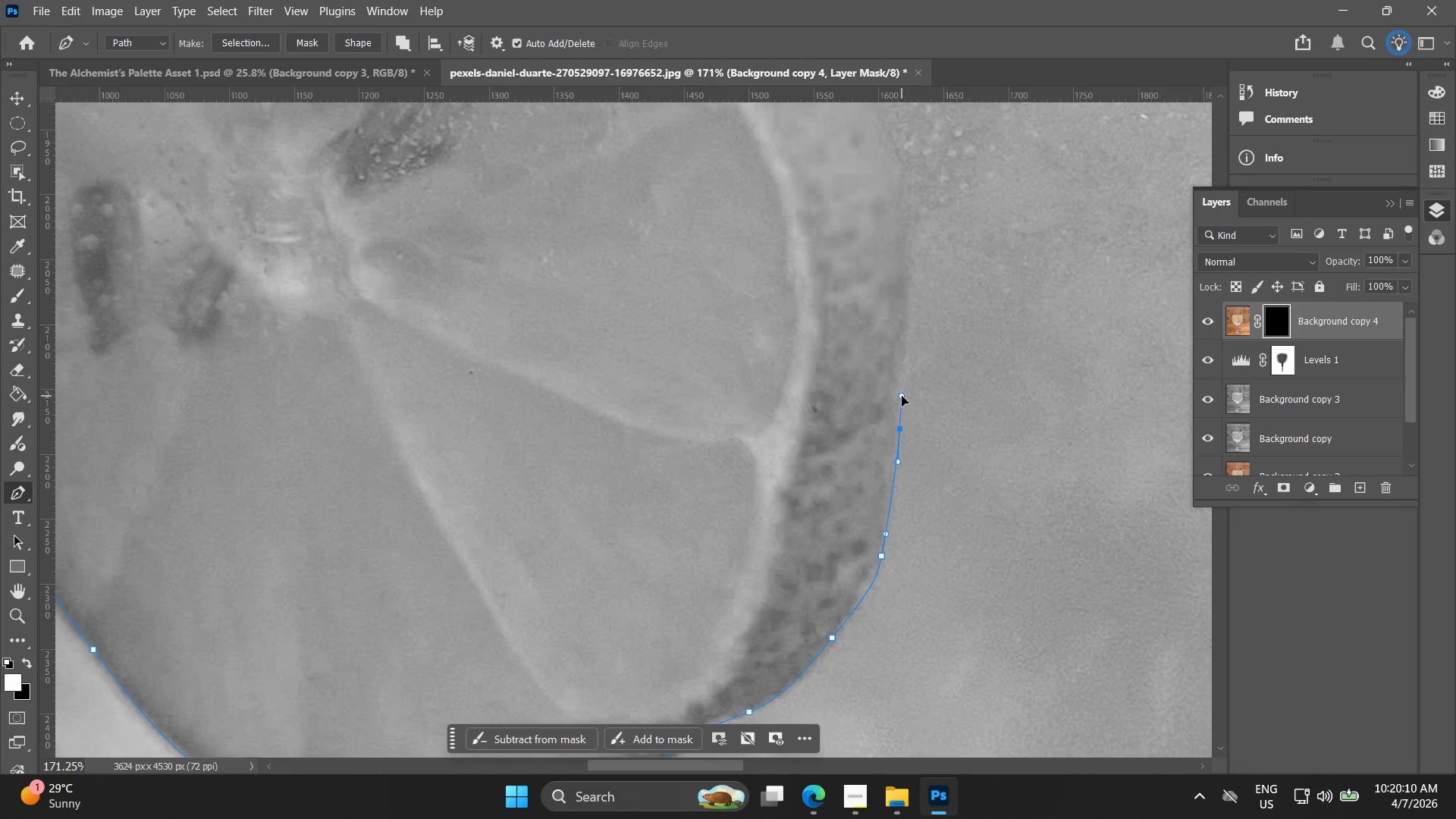 
hold_key(key=Space, duration=0.52)
 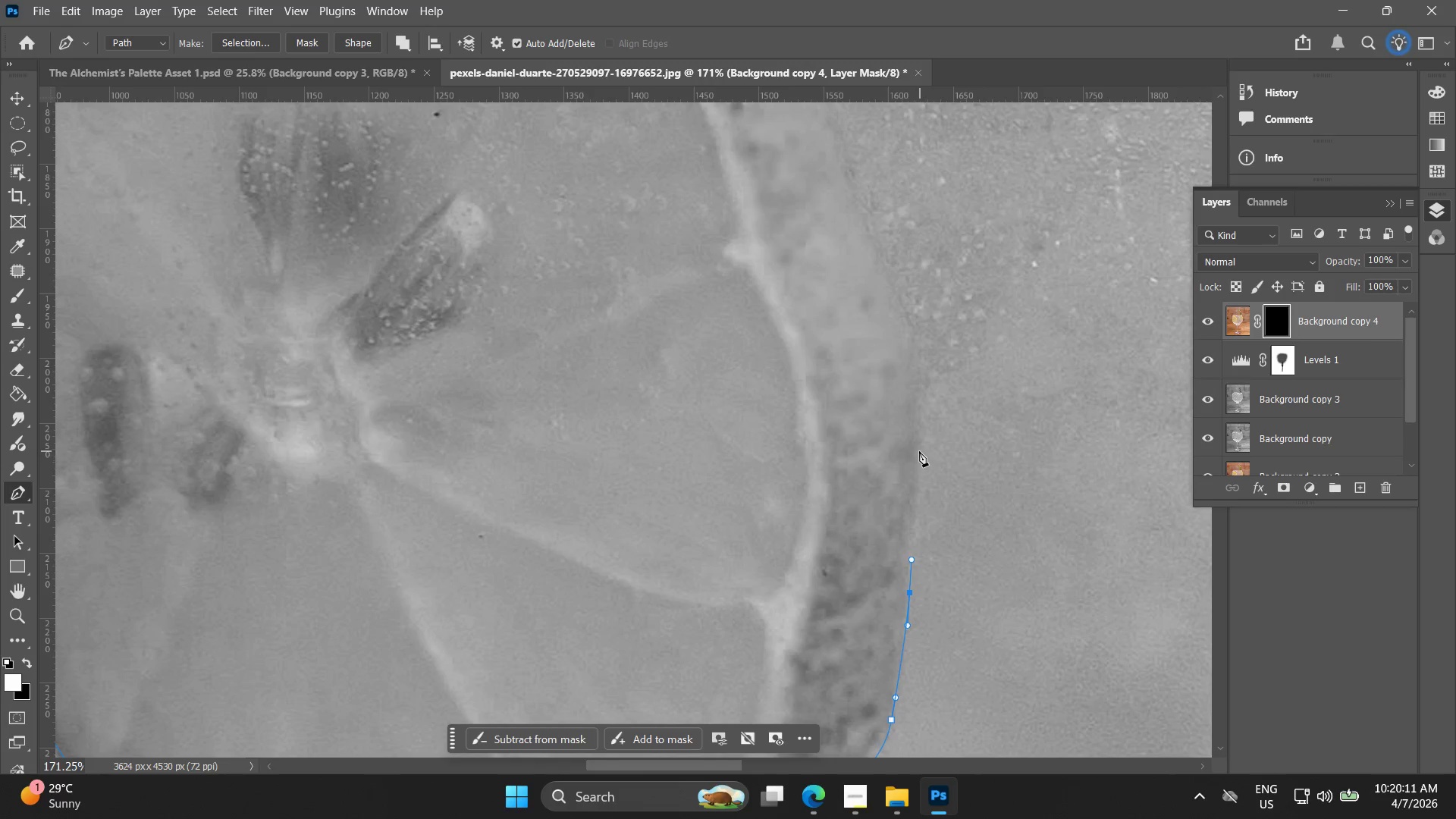 
left_click_drag(start_coordinate=[882, 411], to_coordinate=[892, 575])
 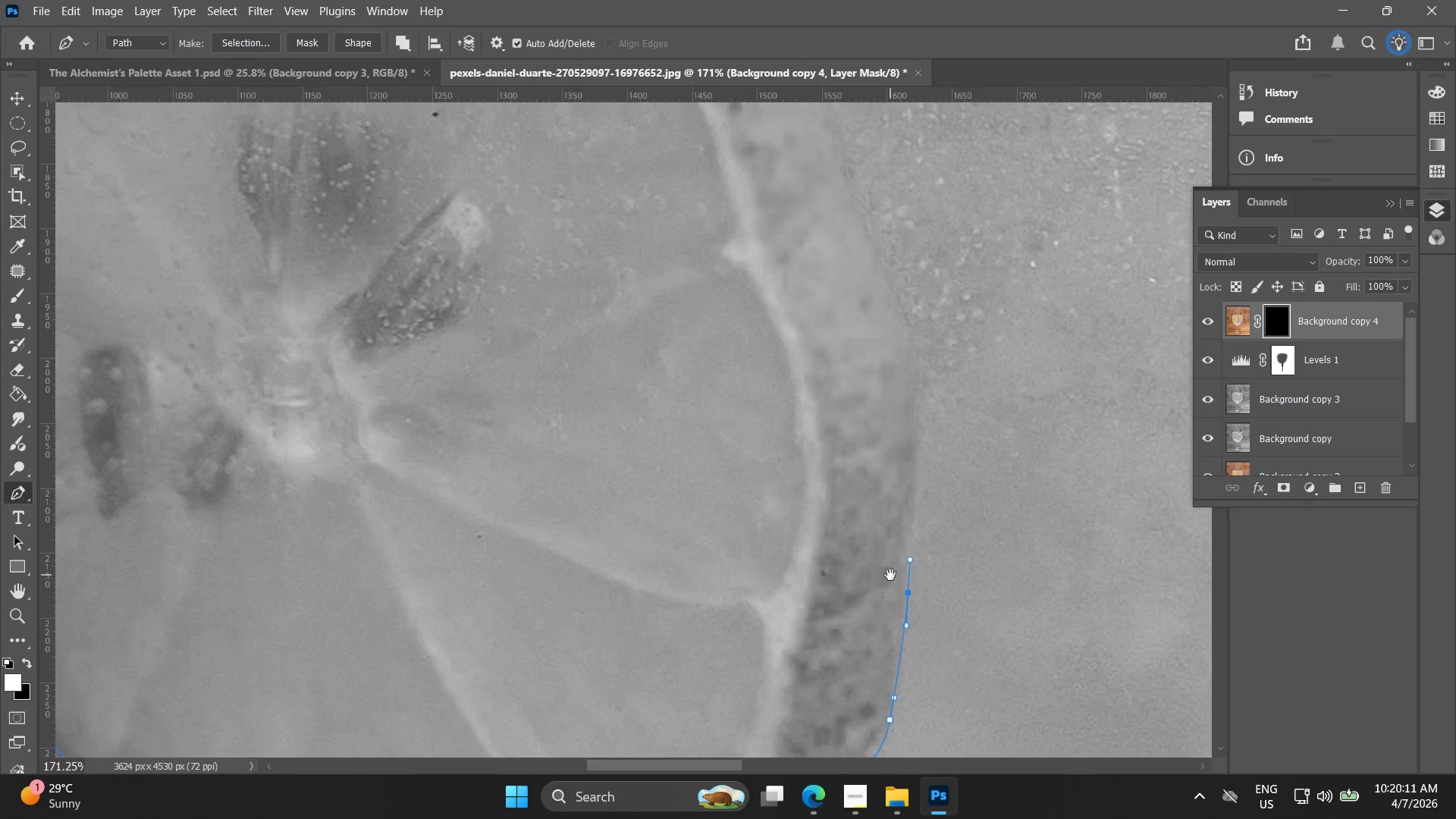 
hold_key(key=Space, duration=1.88)
 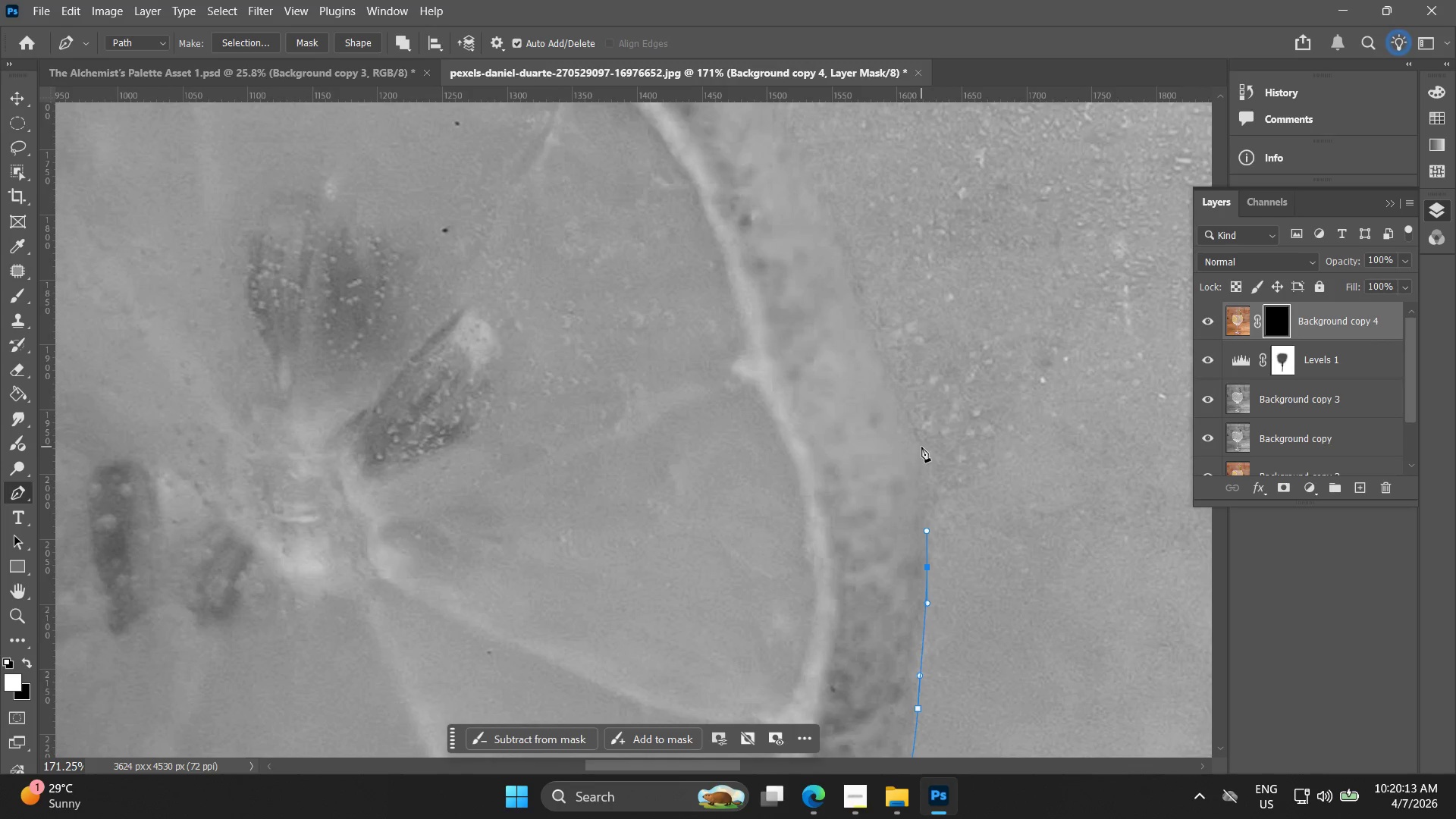 
left_click_drag(start_coordinate=[919, 451], to_coordinate=[918, 415])
 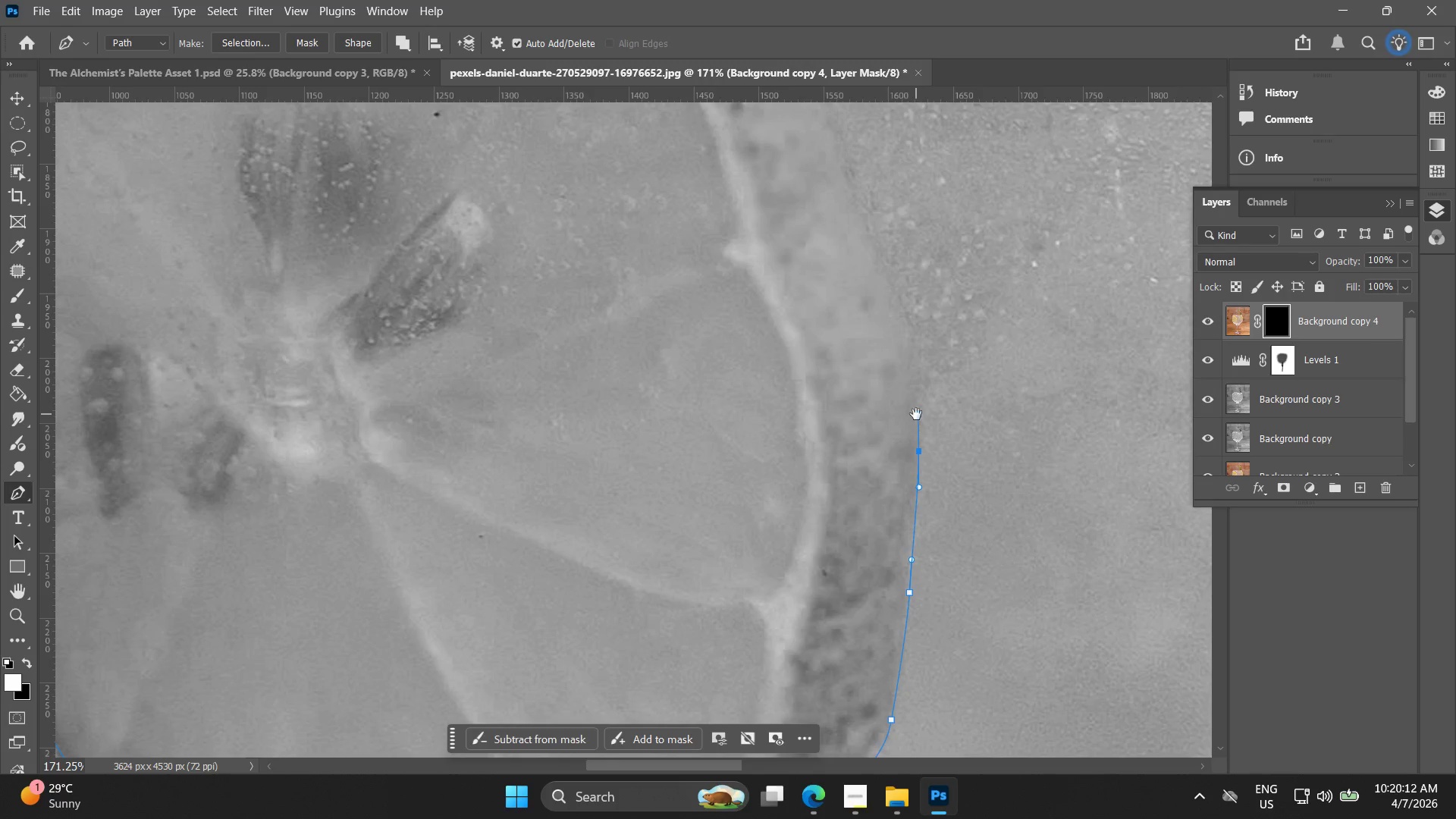 
left_click_drag(start_coordinate=[915, 419], to_coordinate=[924, 535])
 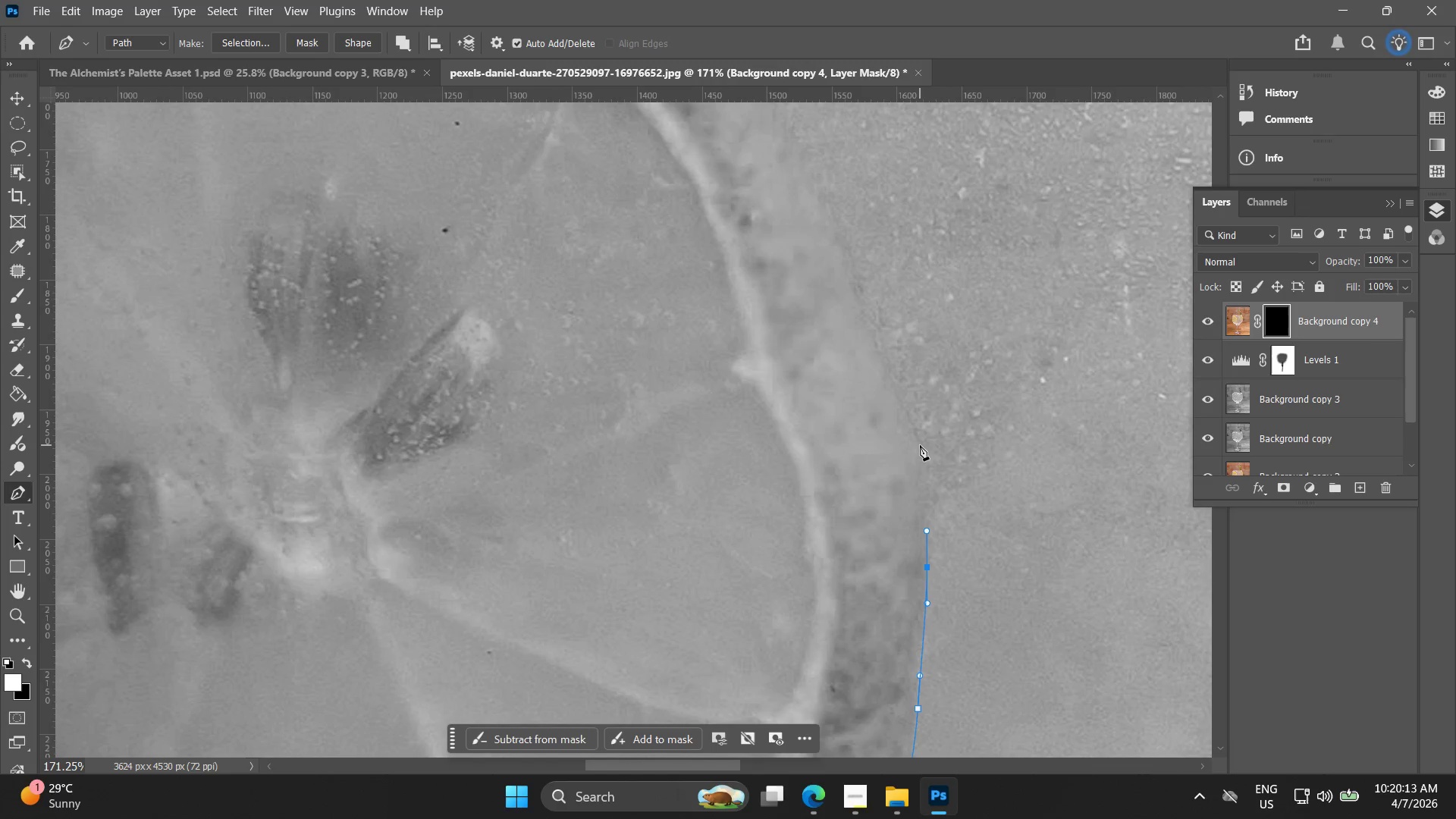 
left_click_drag(start_coordinate=[915, 444], to_coordinate=[897, 399])
 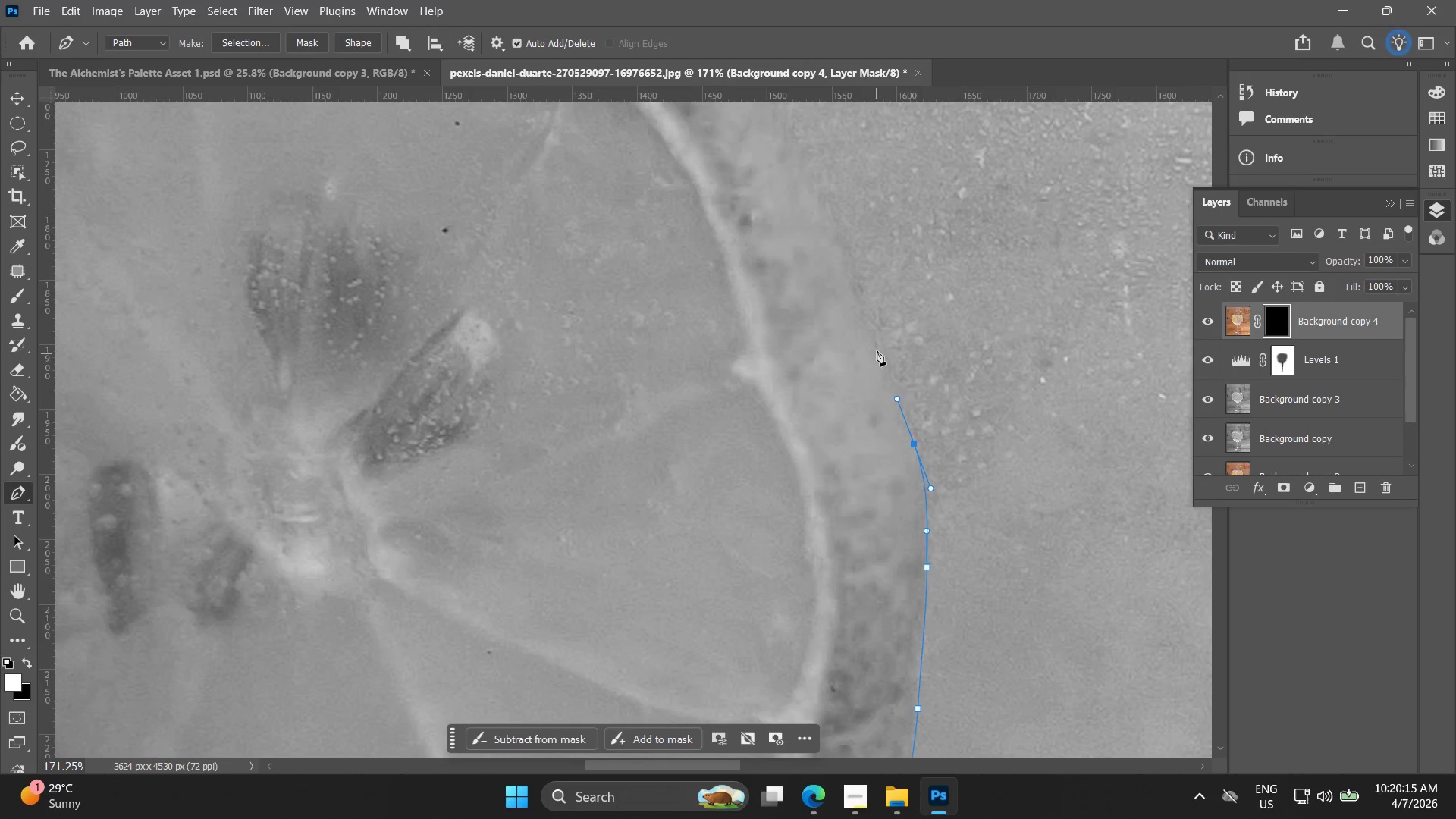 
left_click_drag(start_coordinate=[878, 348], to_coordinate=[863, 322])
 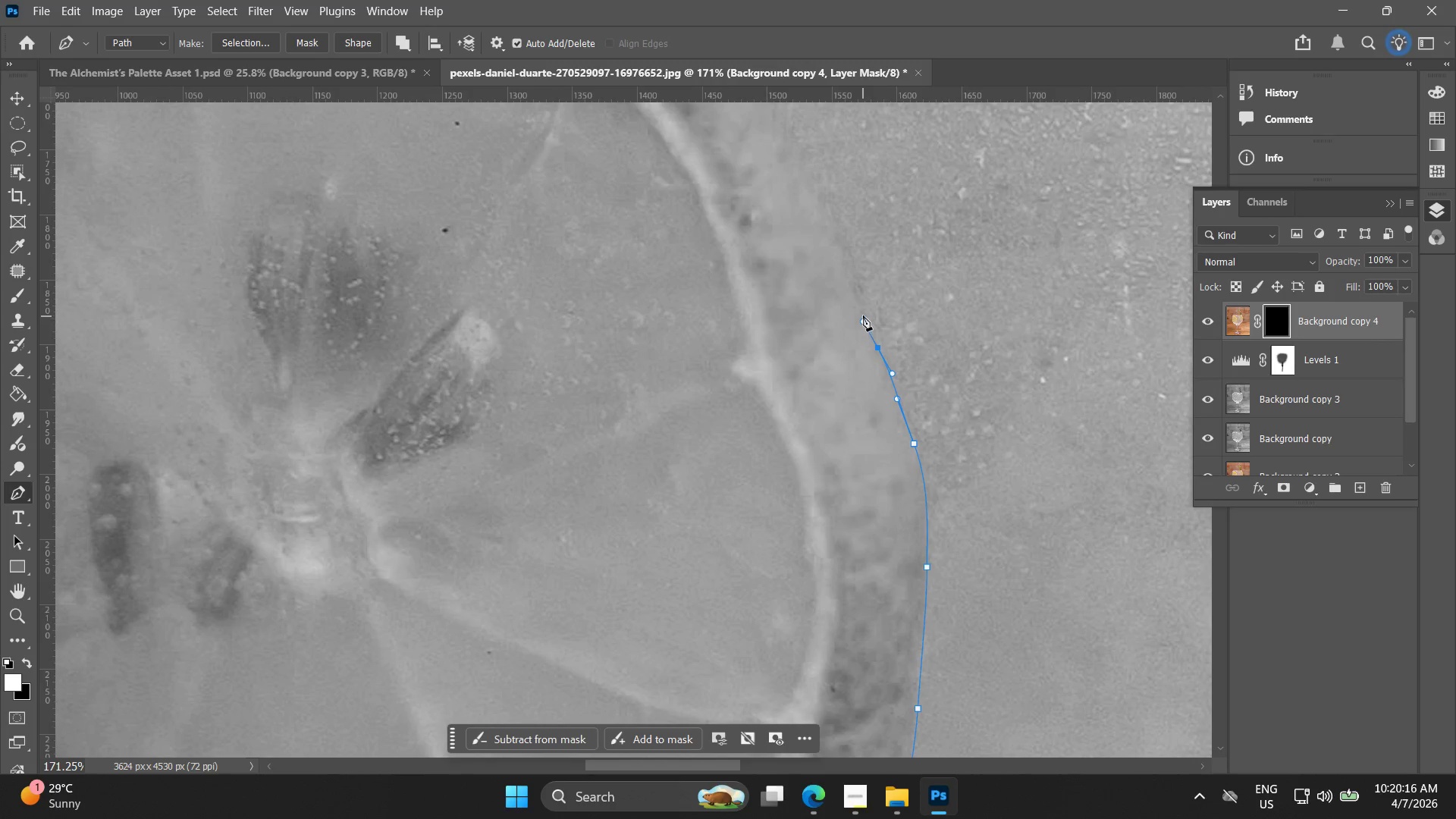 
hold_key(key=Space, duration=0.48)
 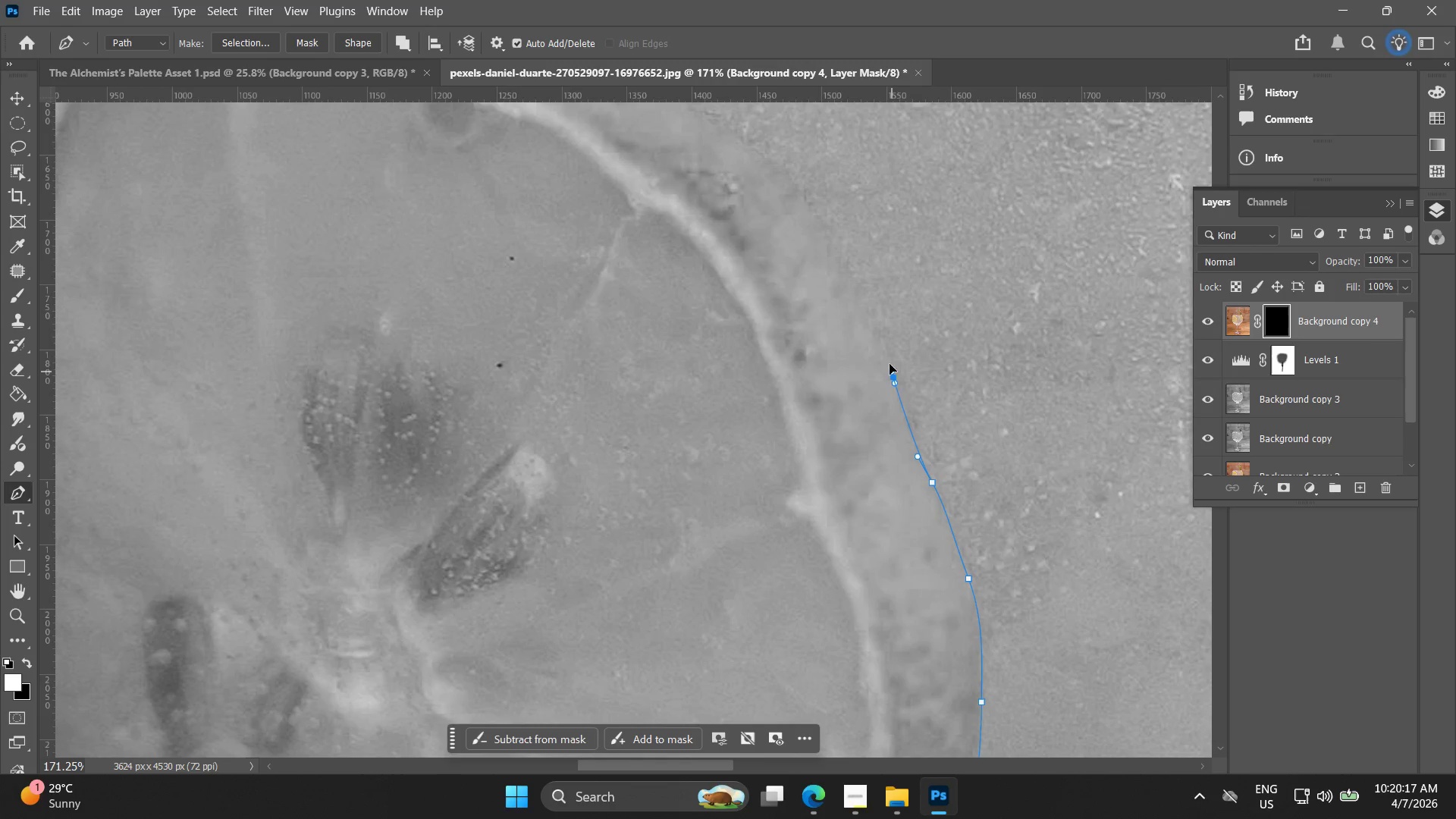 
left_click_drag(start_coordinate=[855, 305], to_coordinate=[910, 440])
 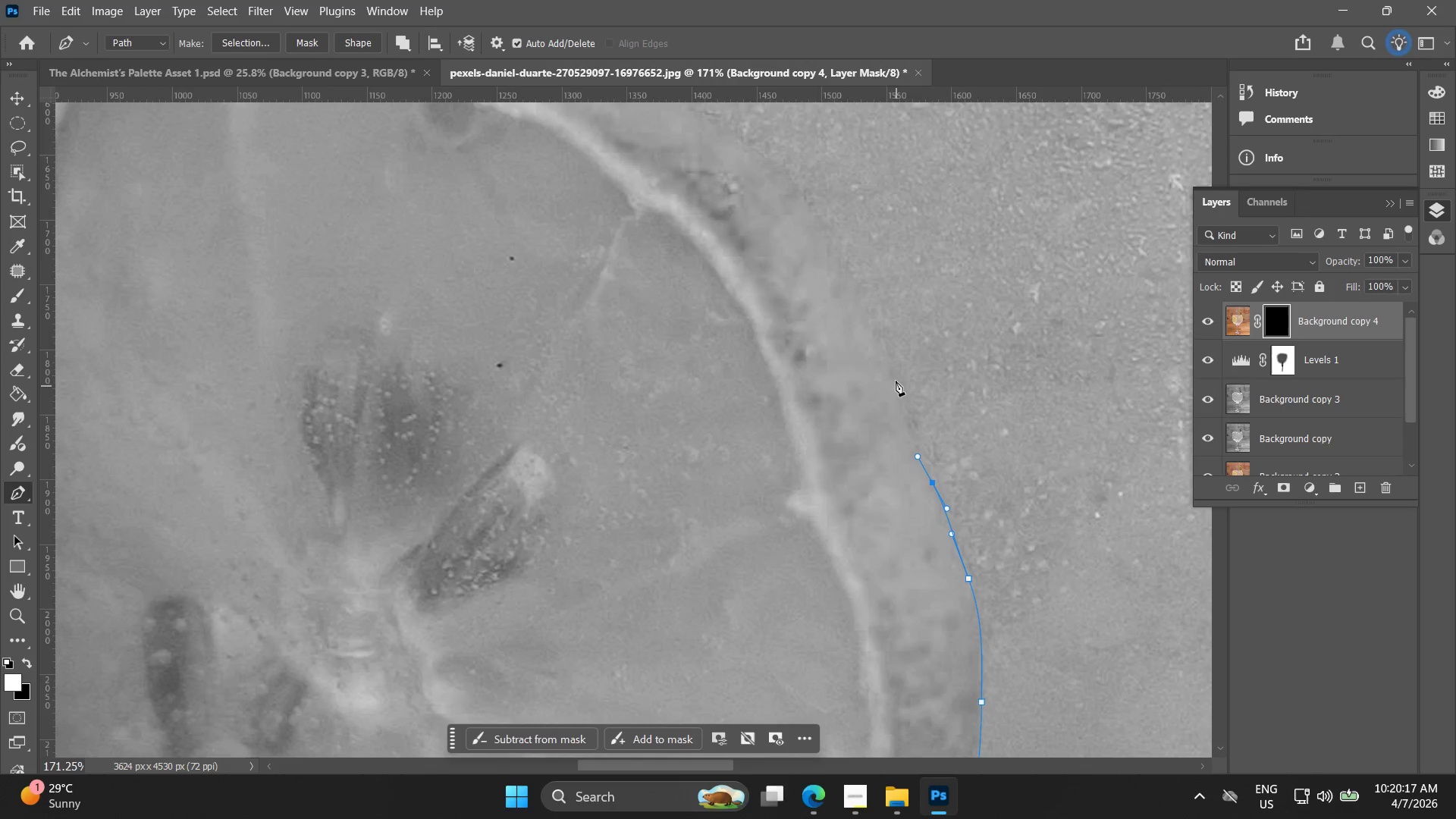 
left_click_drag(start_coordinate=[893, 377], to_coordinate=[878, 333])
 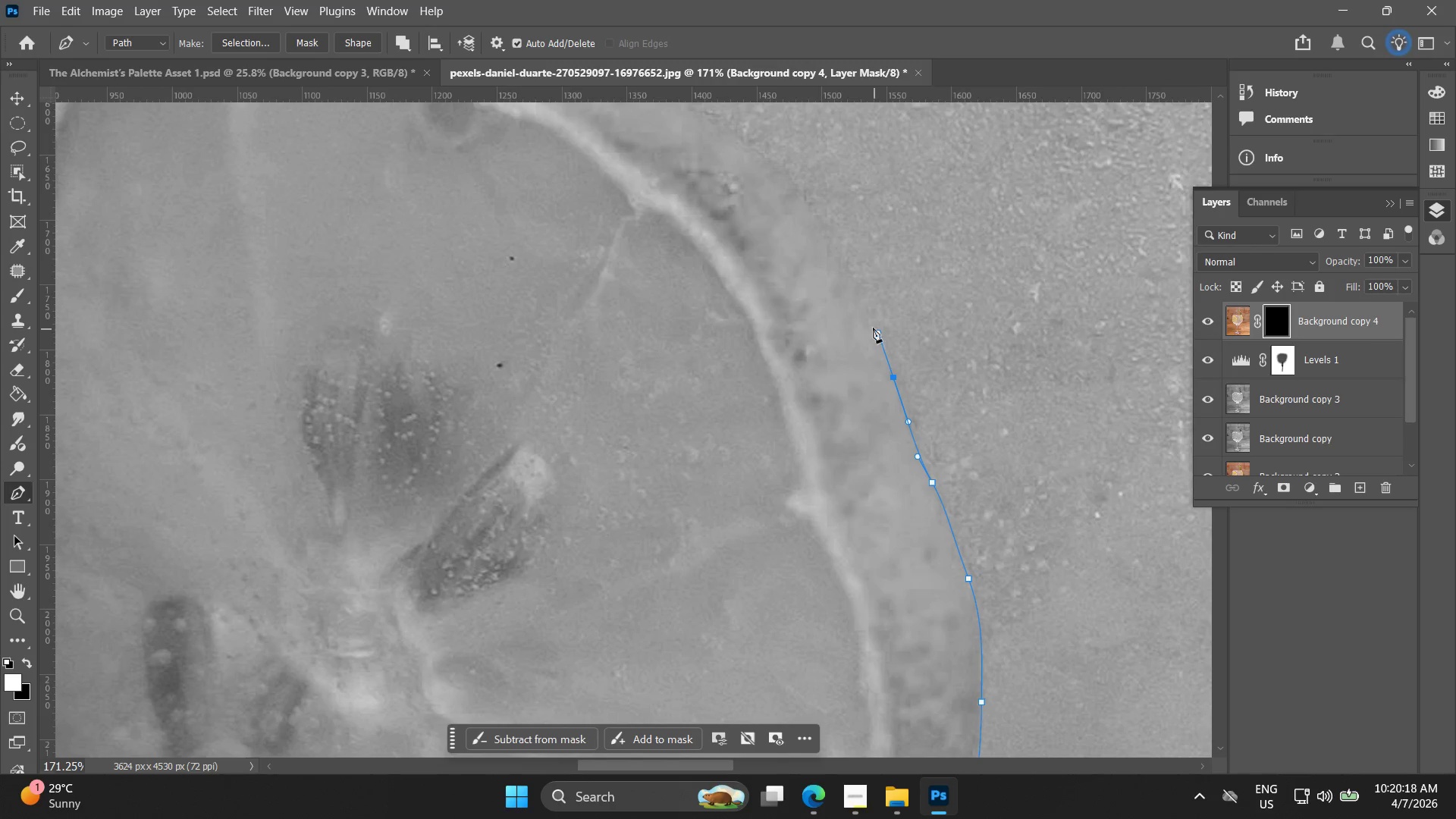 
hold_key(key=Space, duration=0.55)
 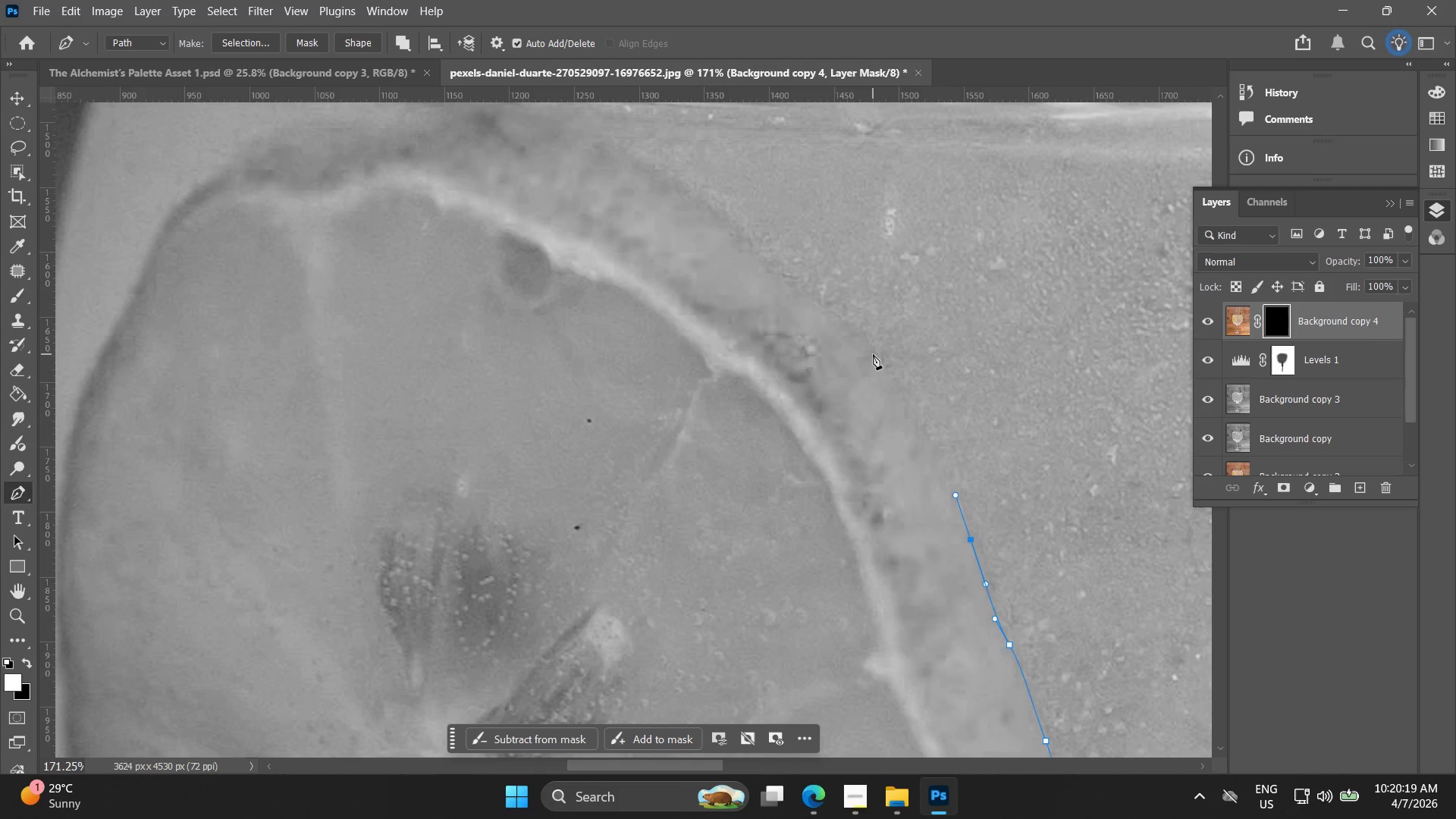 
left_click_drag(start_coordinate=[863, 320], to_coordinate=[940, 482])
 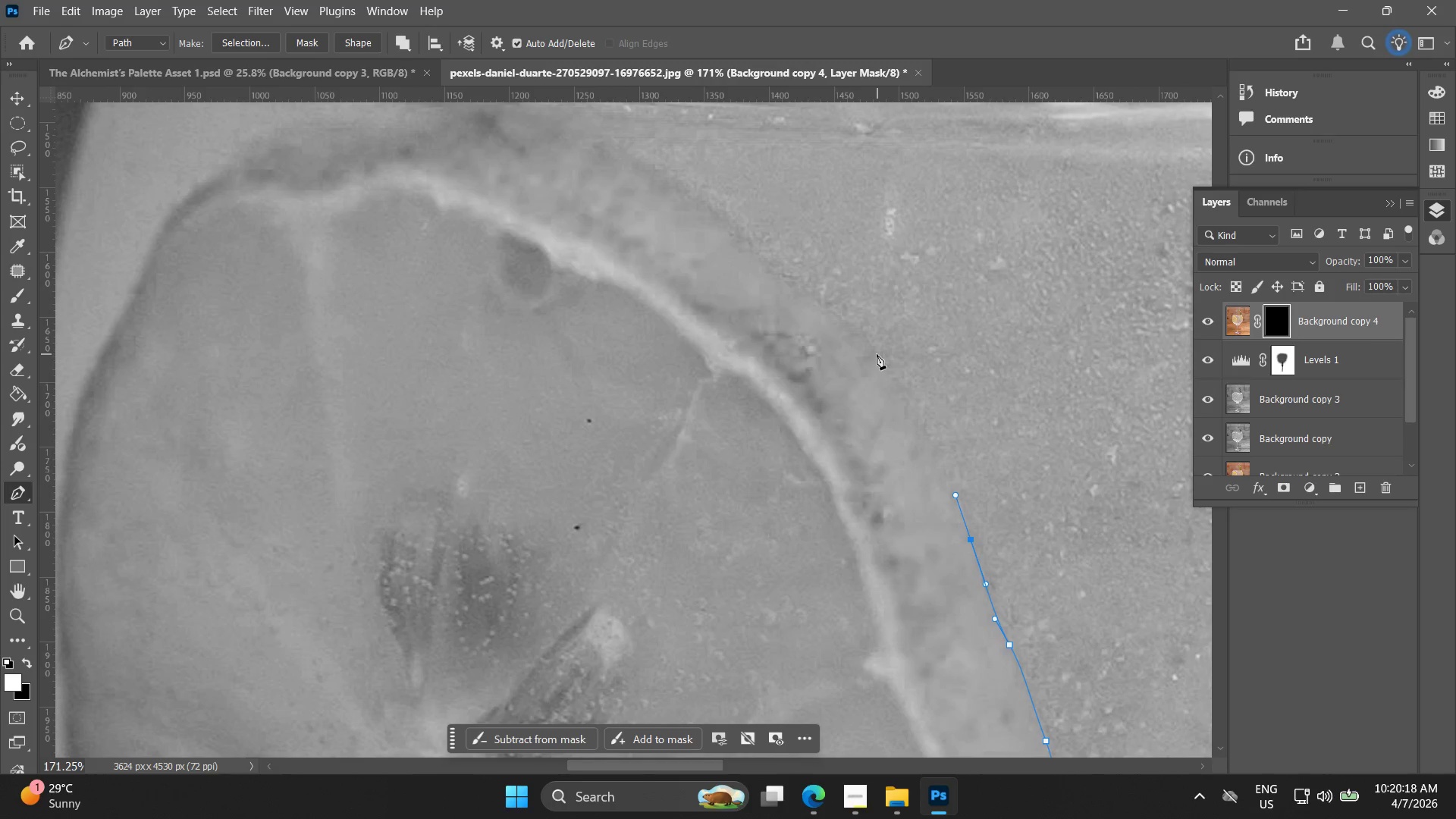 
left_click_drag(start_coordinate=[871, 354], to_coordinate=[836, 315])
 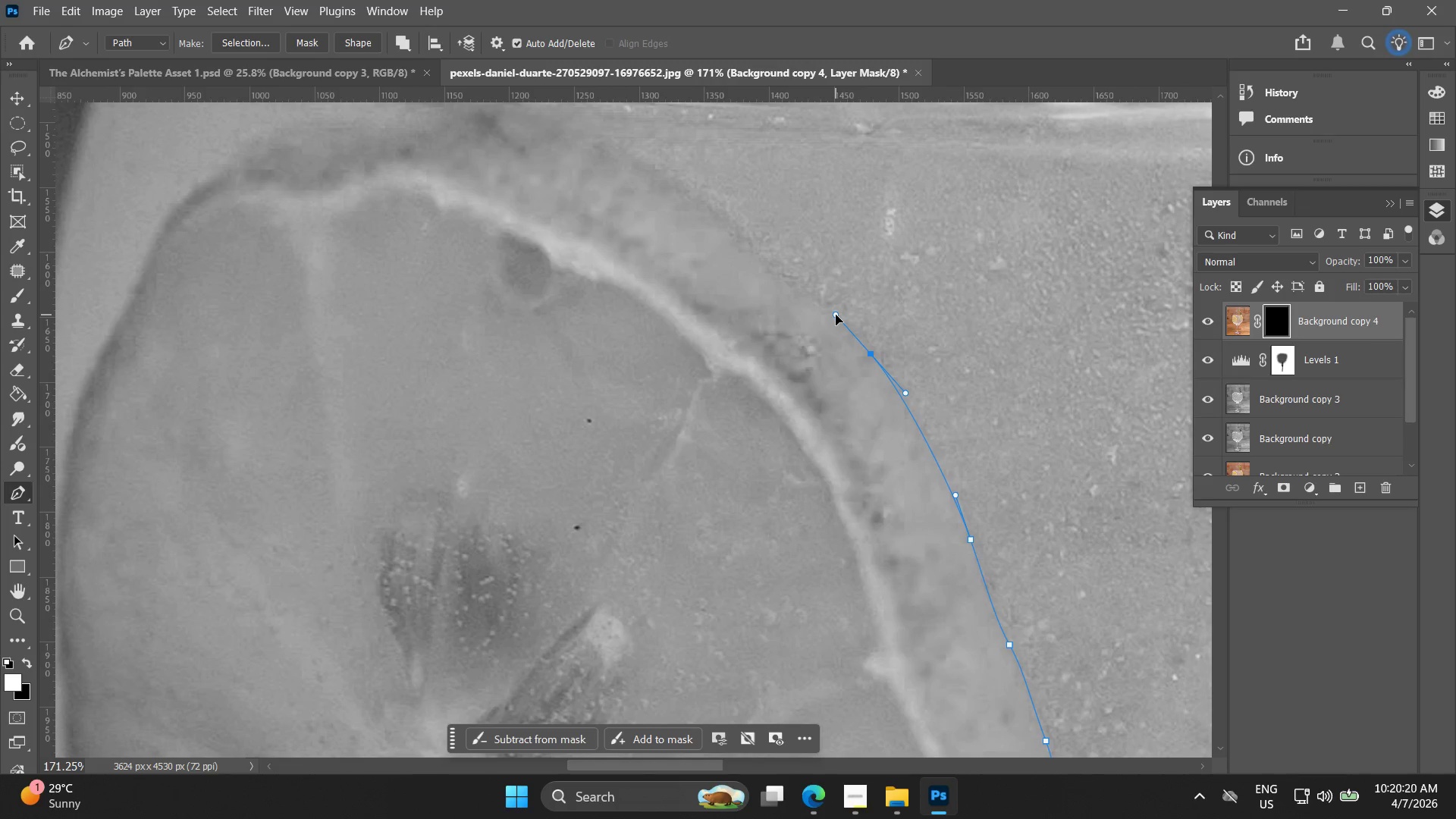 
hold_key(key=Space, duration=0.5)
 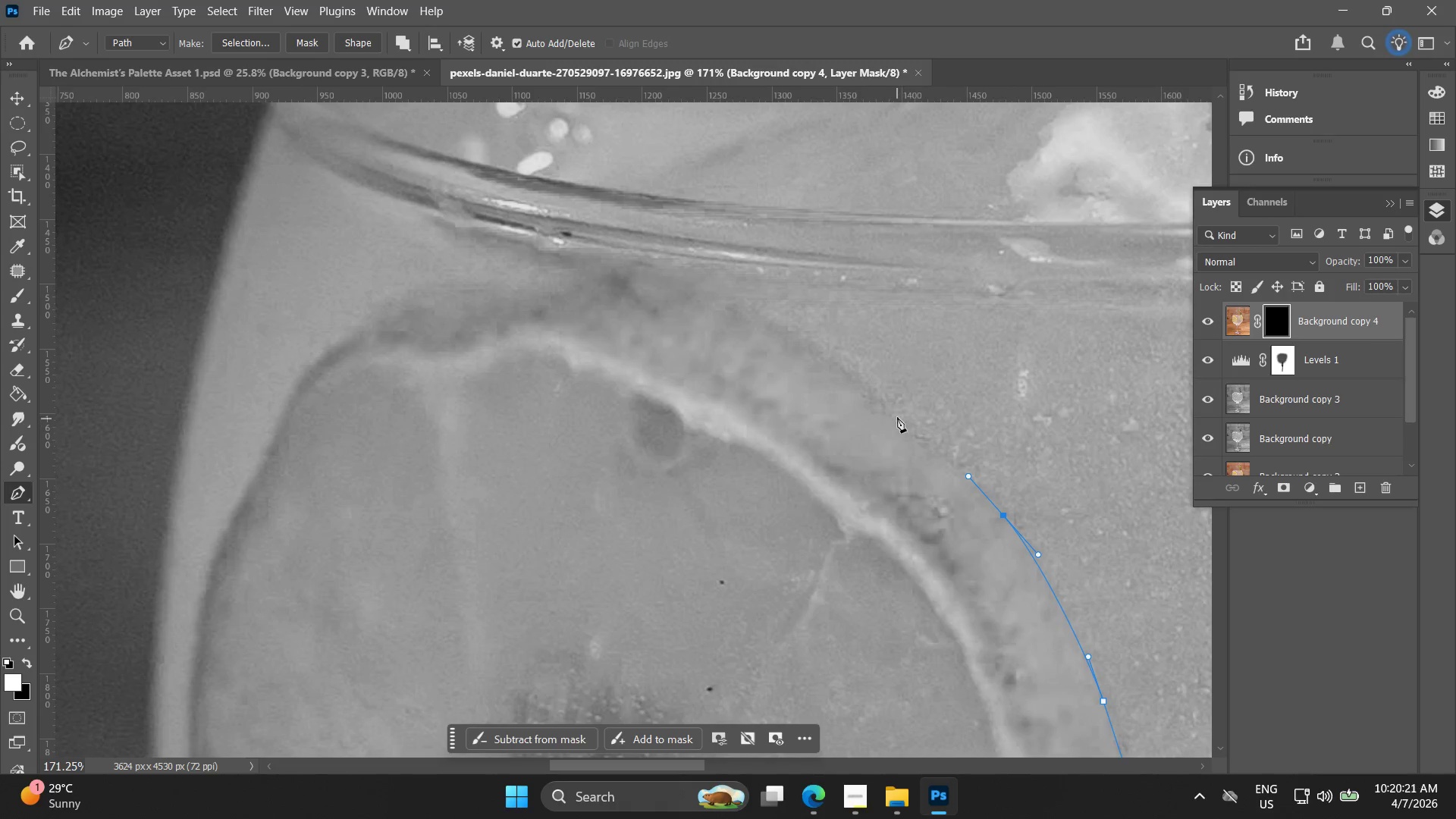 
left_click_drag(start_coordinate=[819, 316], to_coordinate=[952, 478])
 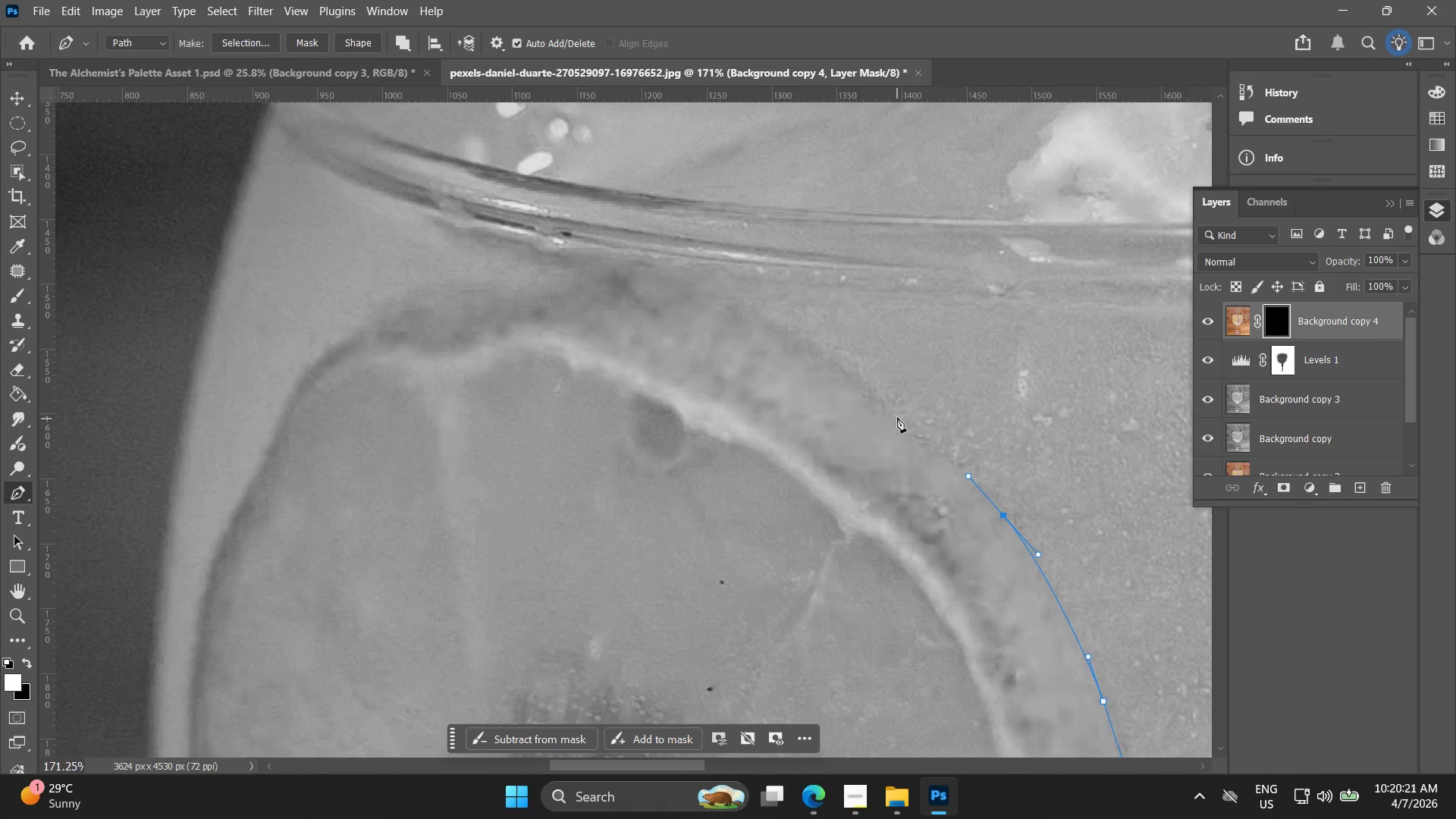 
left_click_drag(start_coordinate=[896, 416], to_coordinate=[865, 383])
 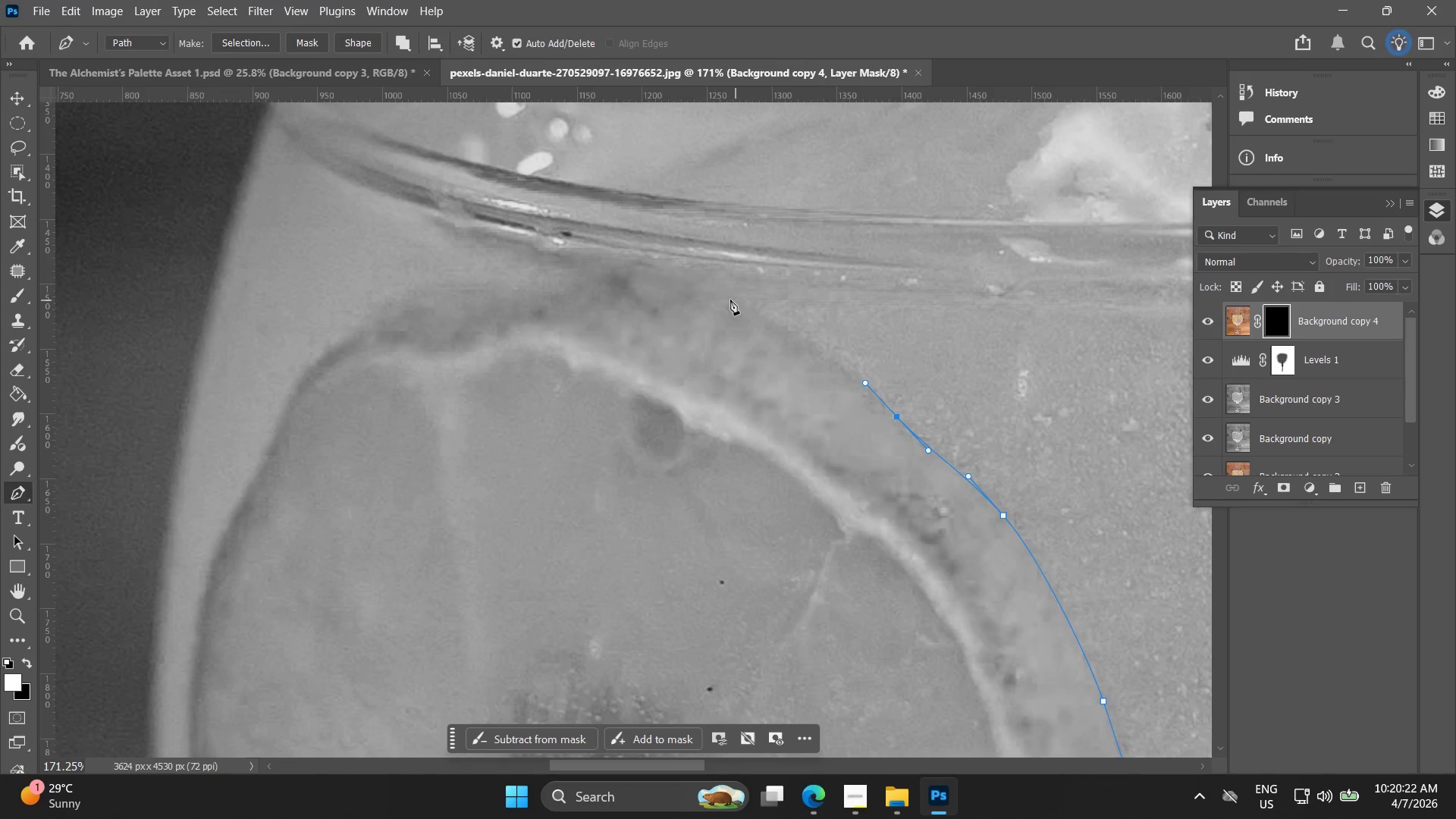 
left_click_drag(start_coordinate=[729, 299], to_coordinate=[684, 277])
 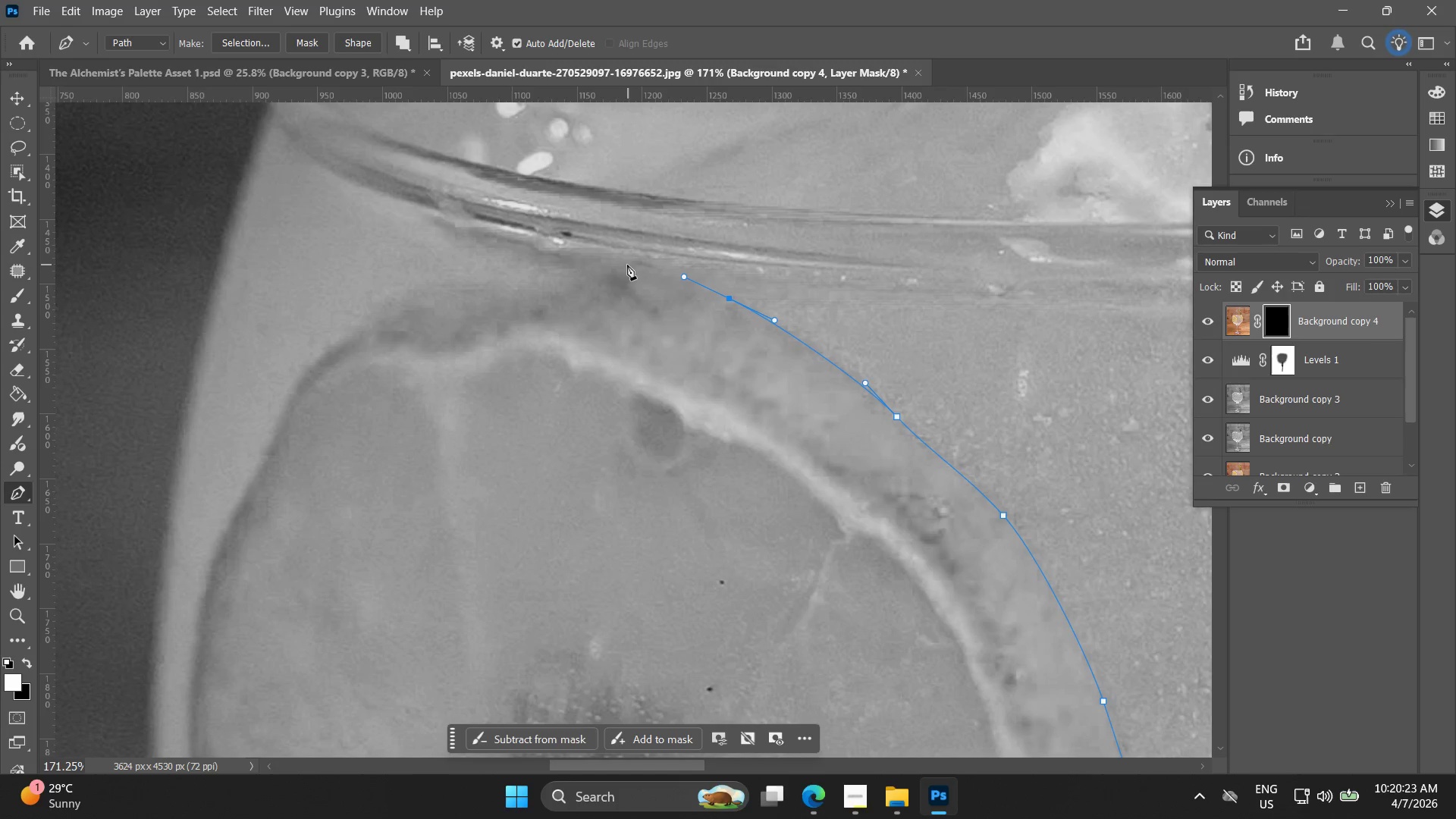 
left_click_drag(start_coordinate=[620, 265], to_coordinate=[589, 271])
 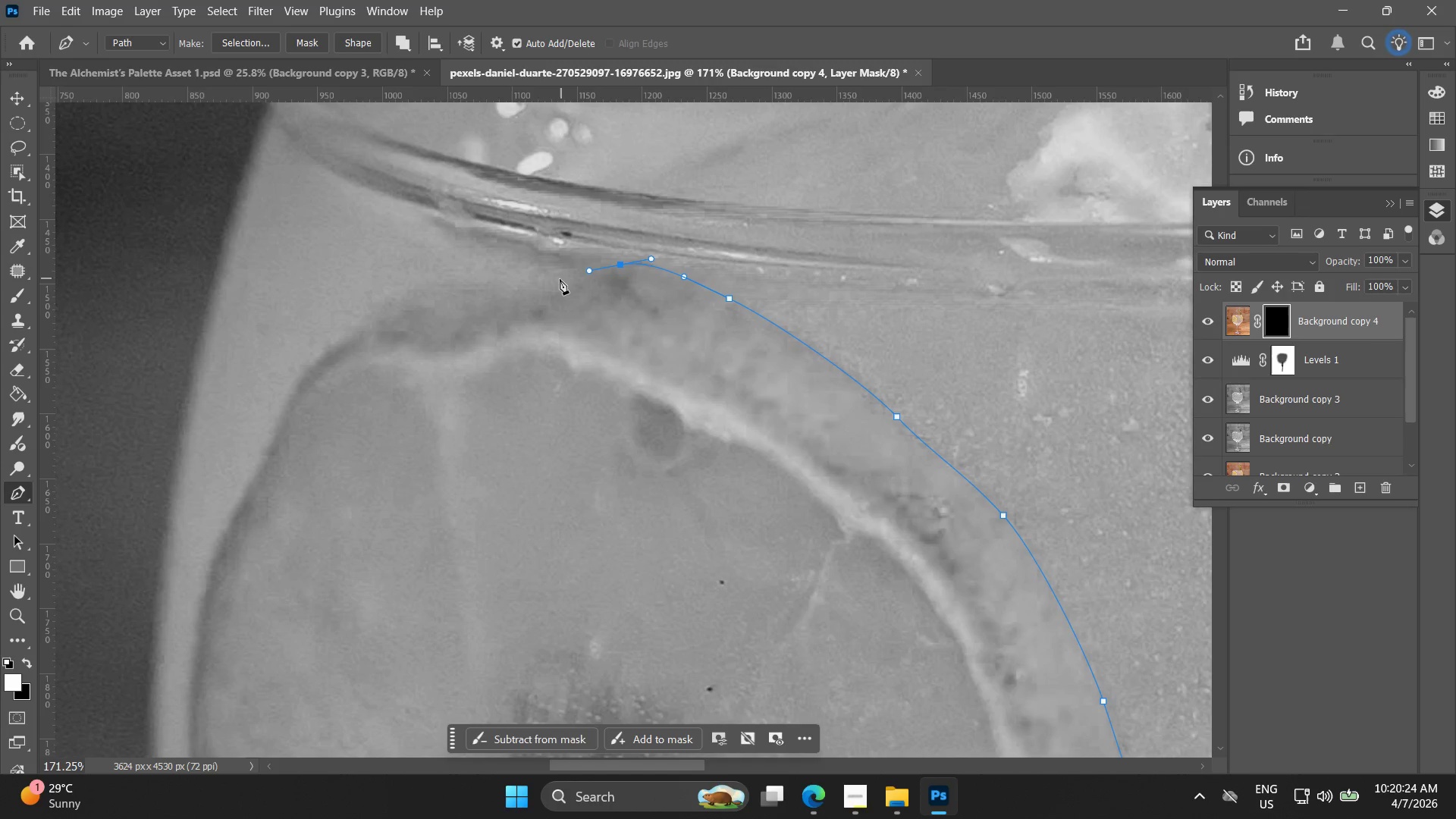 
left_click_drag(start_coordinate=[554, 283], to_coordinate=[533, 284])
 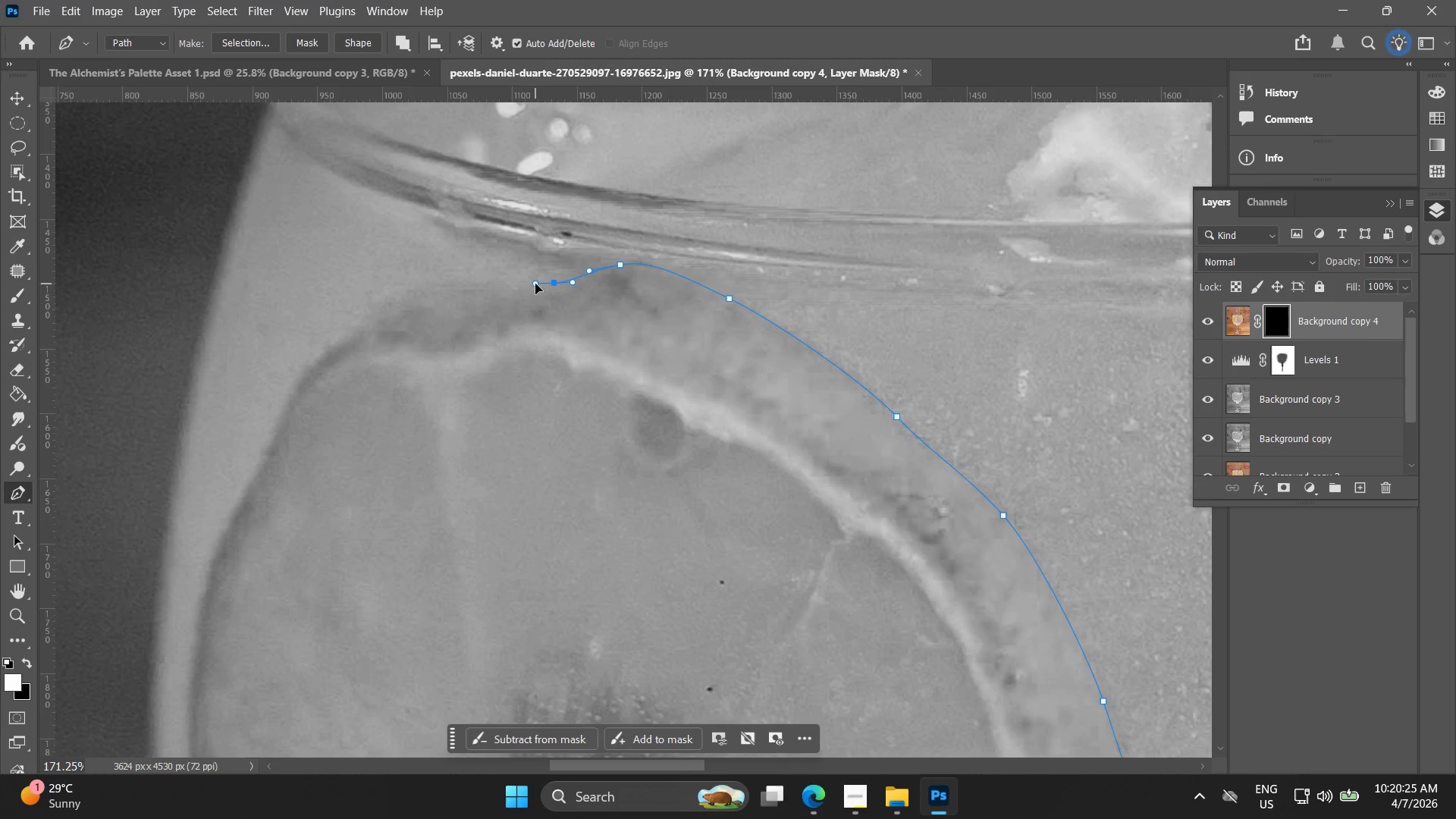 
hold_key(key=Space, duration=0.52)
 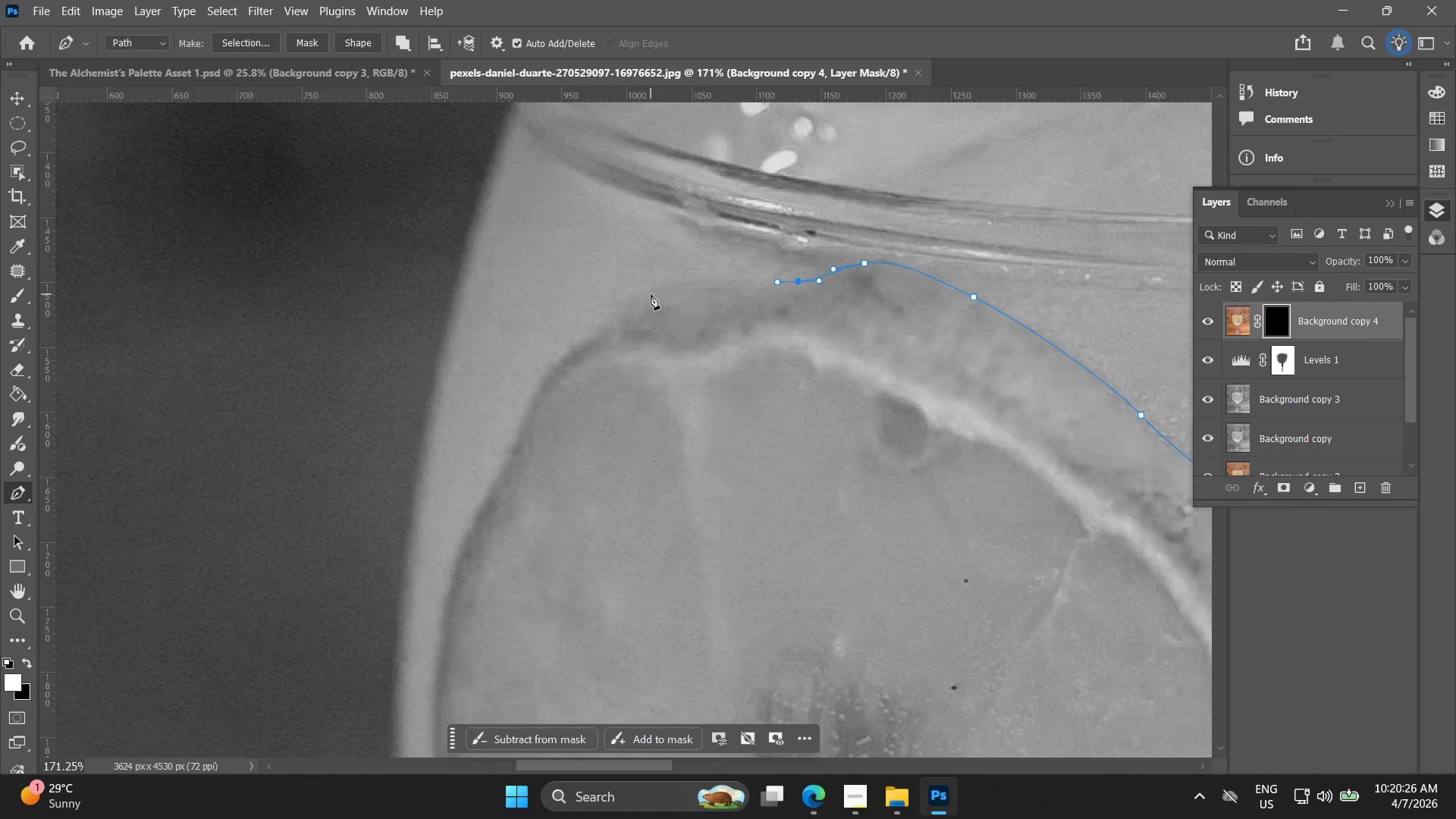 
left_click_drag(start_coordinate=[518, 293], to_coordinate=[762, 292])
 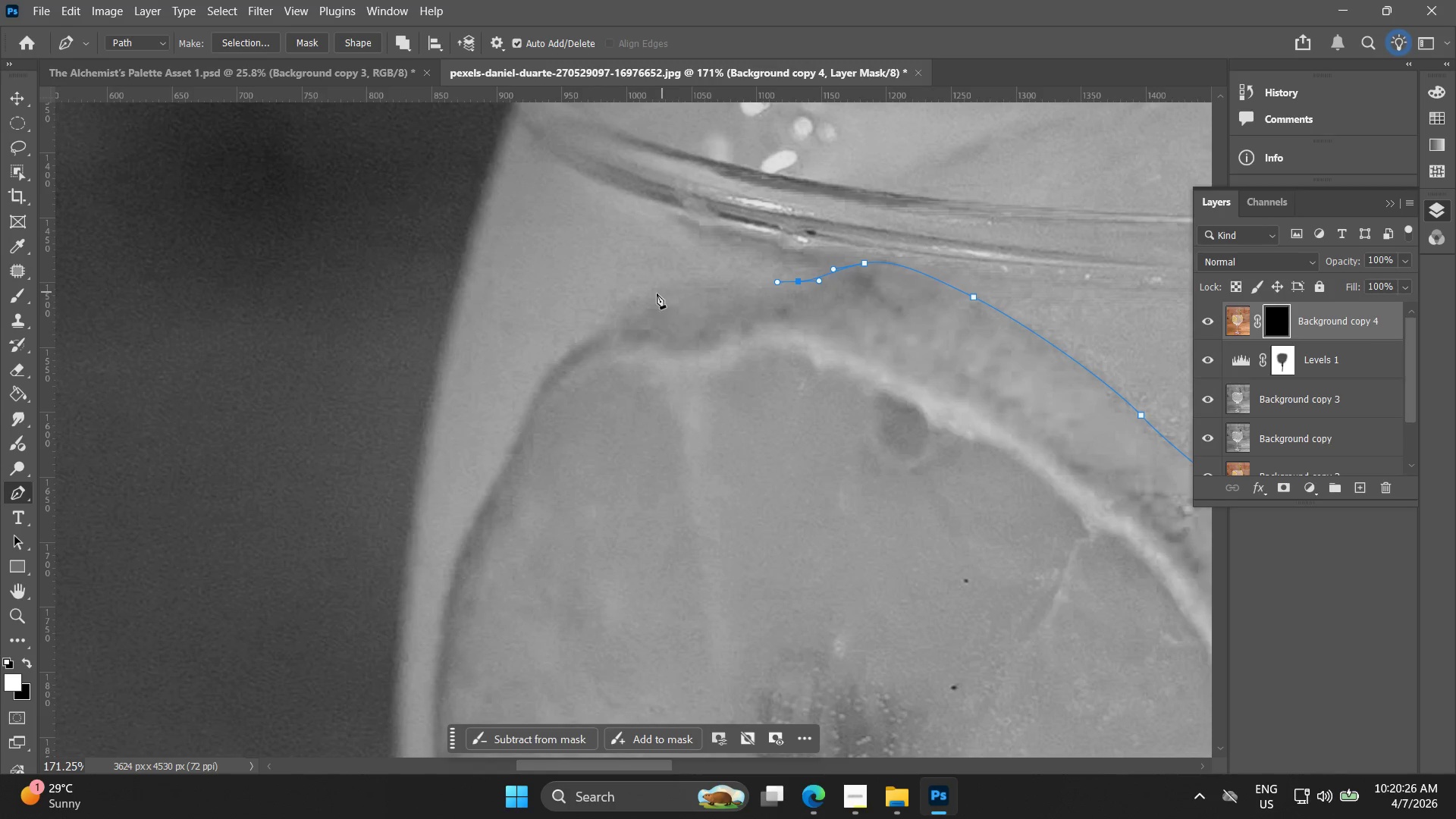 
left_click_drag(start_coordinate=[647, 294], to_coordinate=[619, 309])
 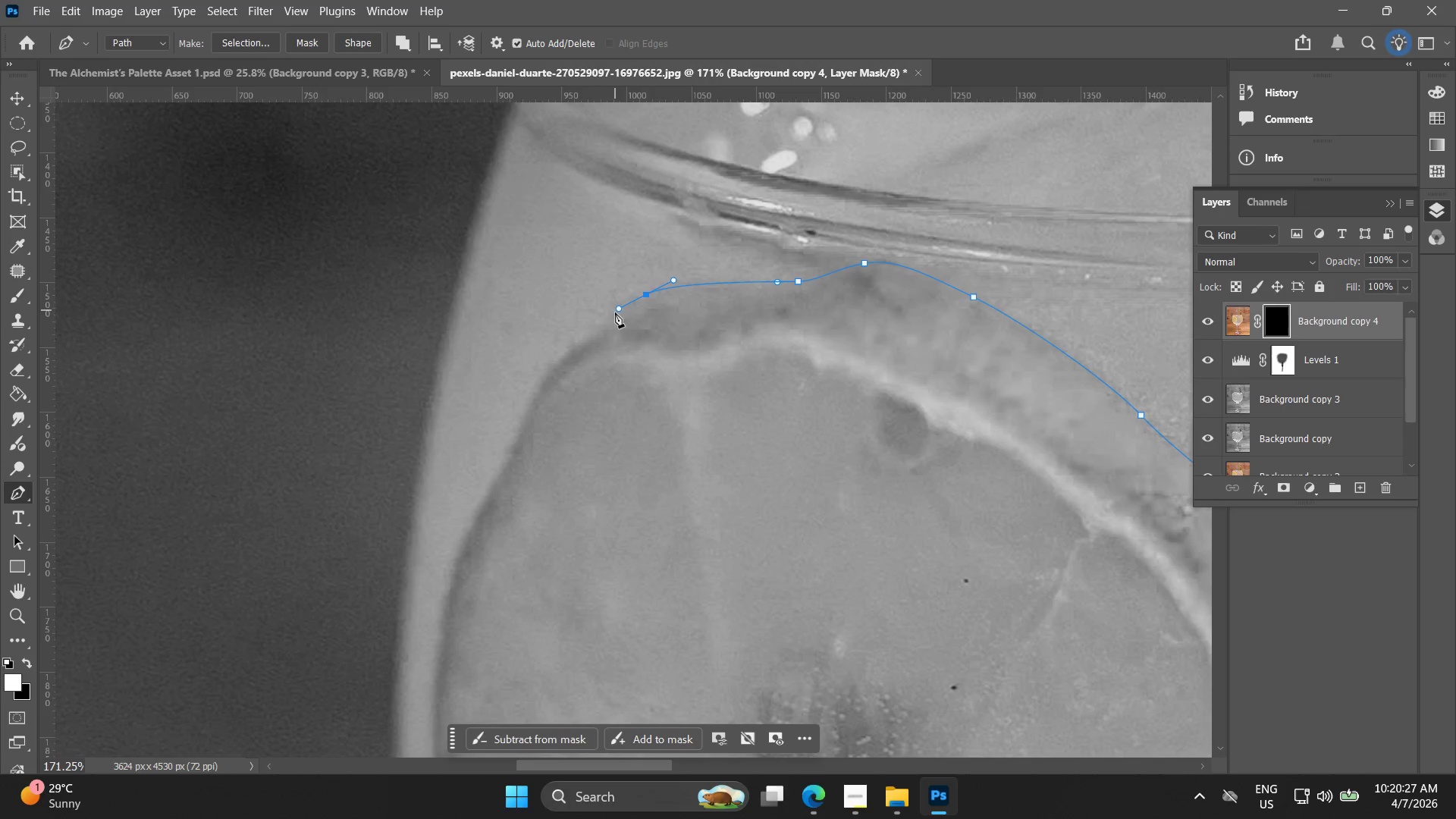 
key(Control+ControlLeft)
 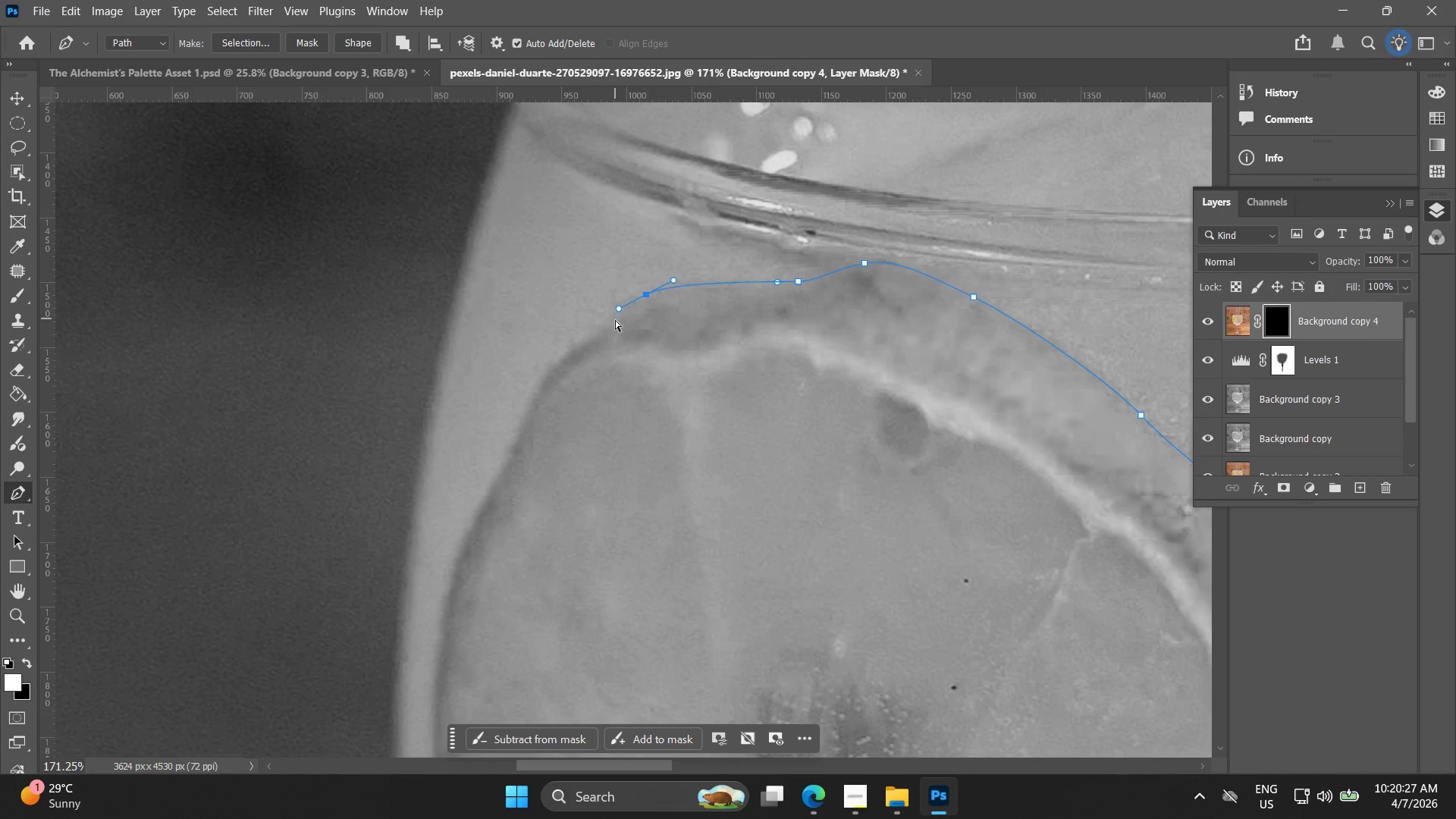 
key(Control+Z)
 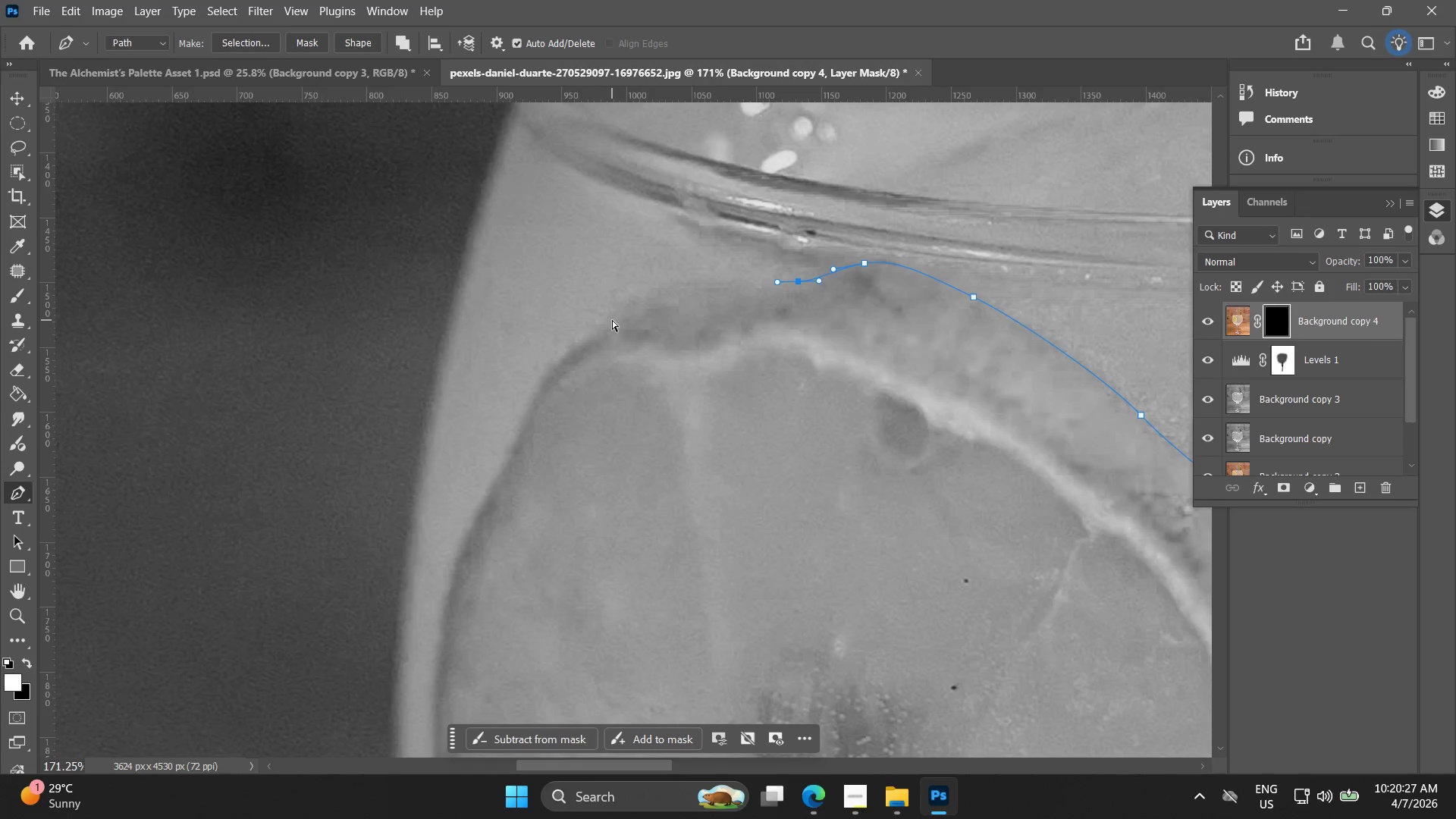 
left_click_drag(start_coordinate=[612, 320], to_coordinate=[594, 333])
 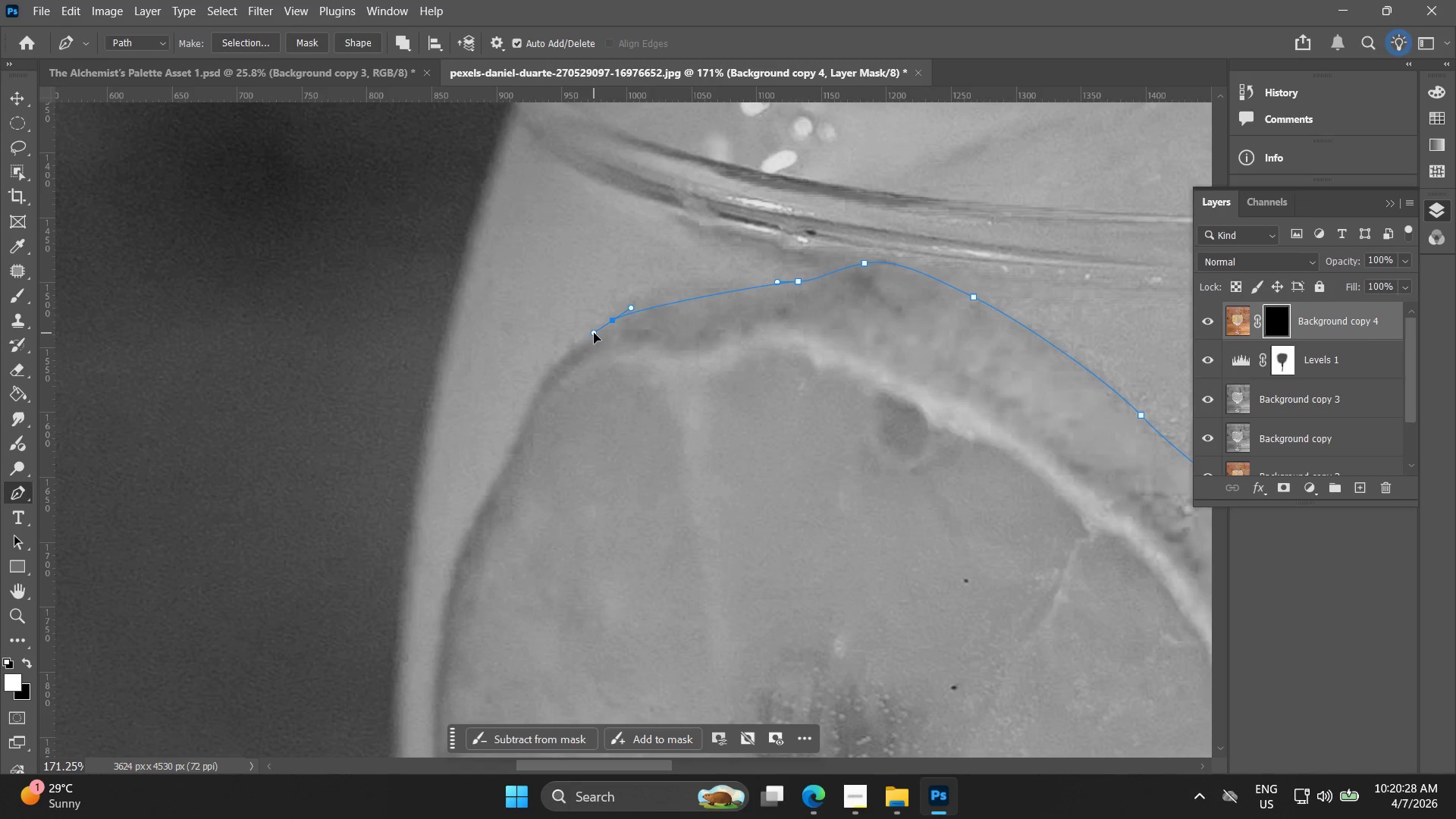 
key(Control+ControlLeft)
 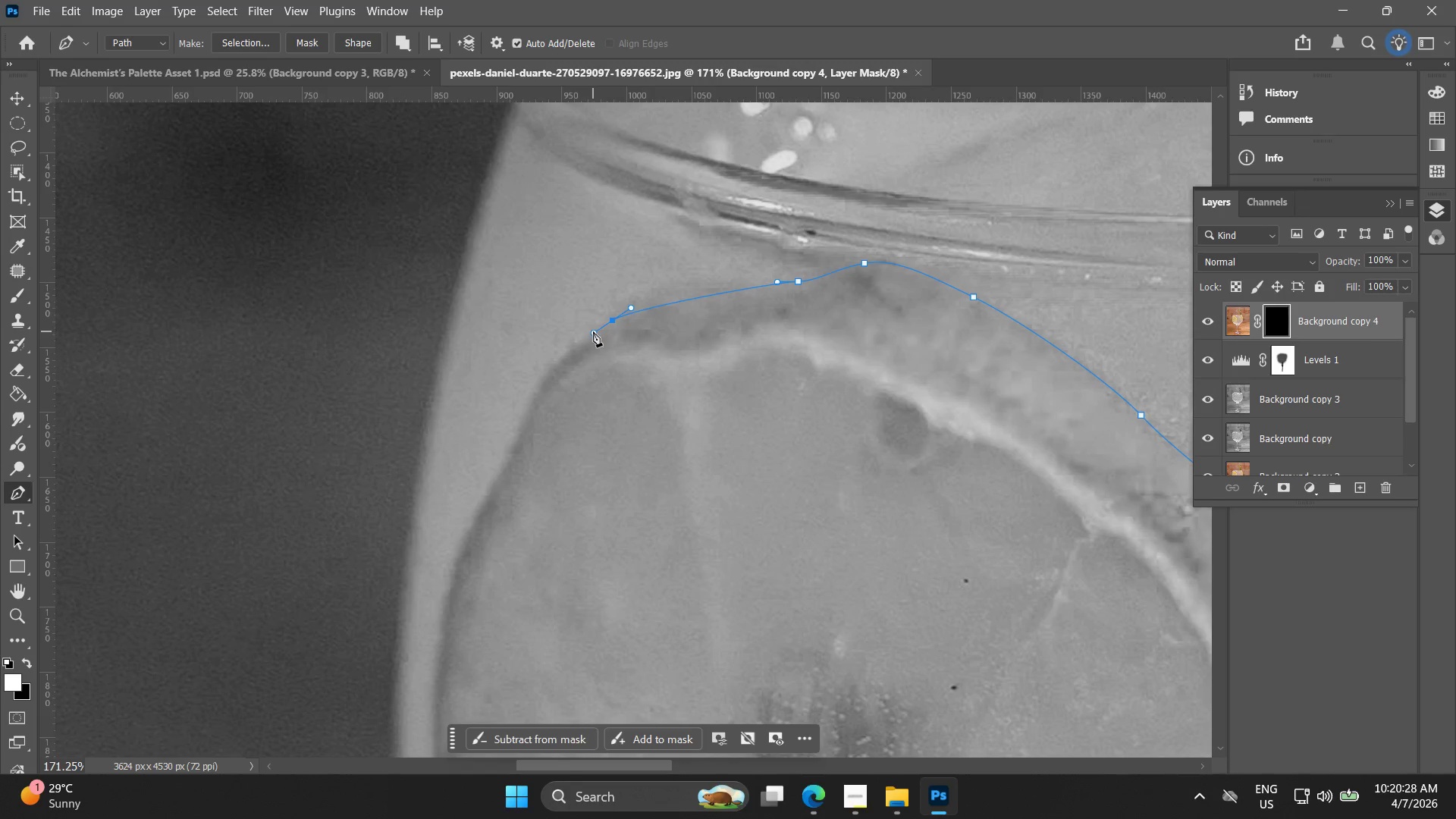 
key(Control+Z)
 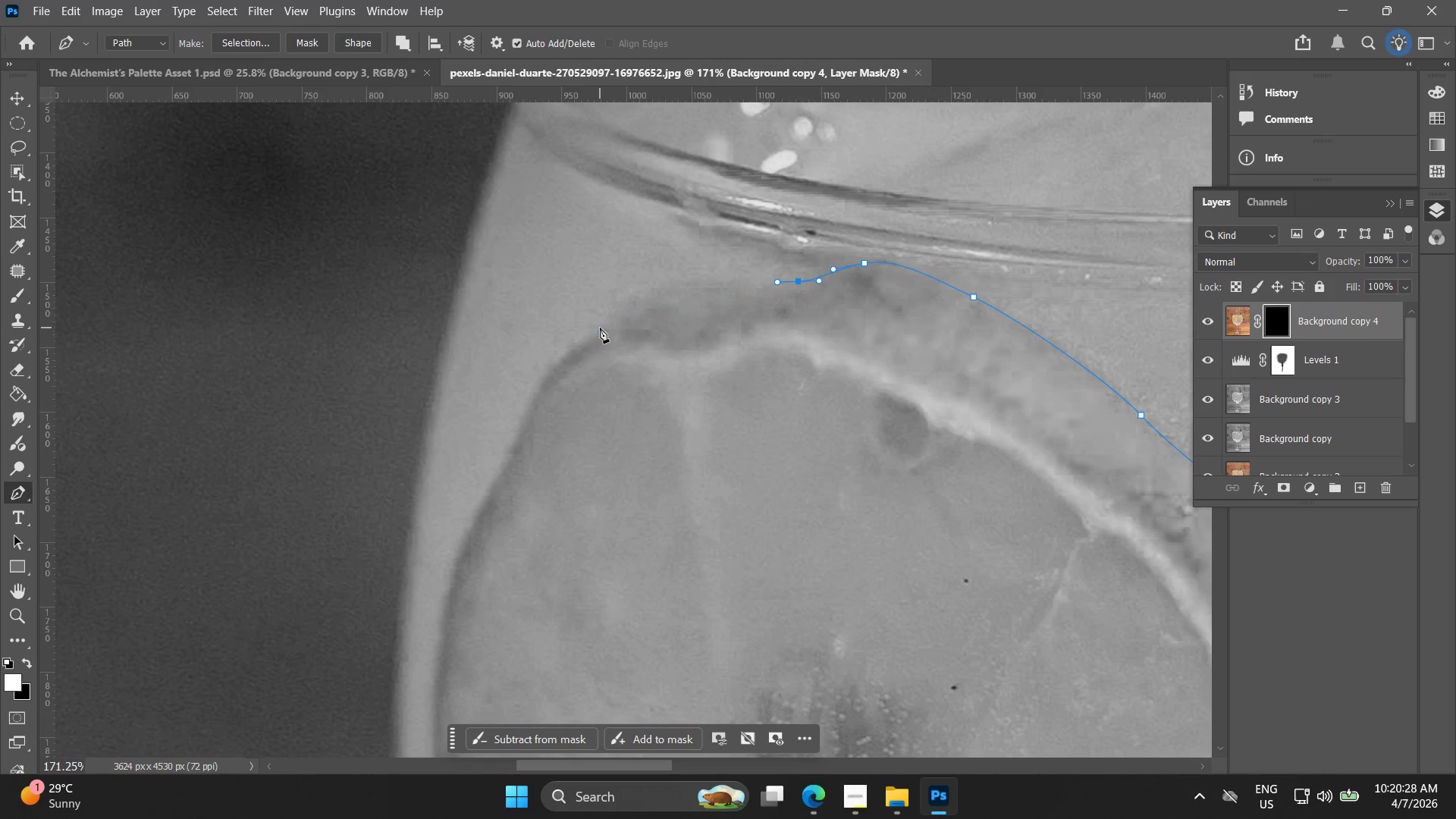 
left_click_drag(start_coordinate=[600, 328], to_coordinate=[543, 366])
 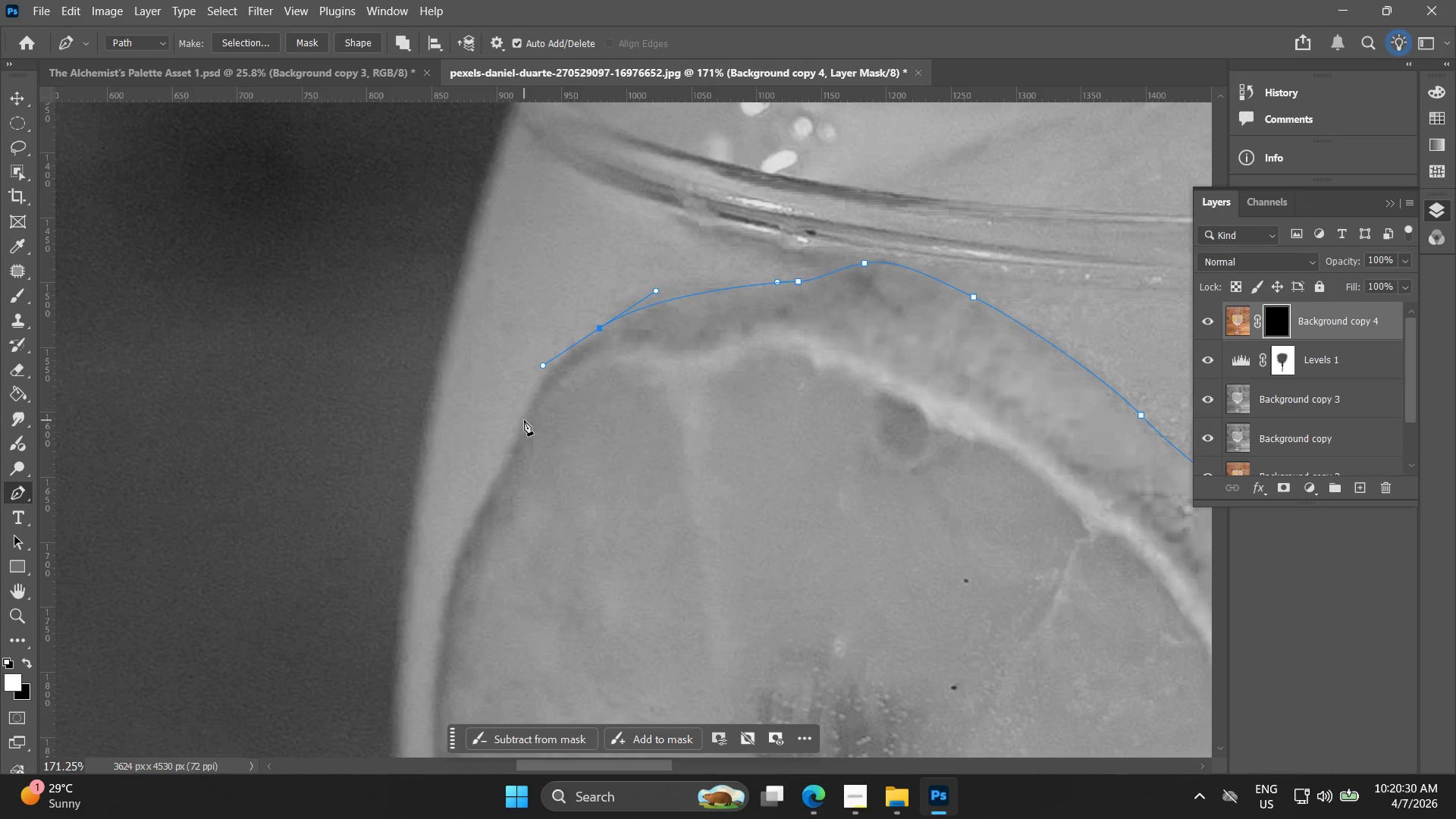 
left_click_drag(start_coordinate=[520, 421], to_coordinate=[499, 469])
 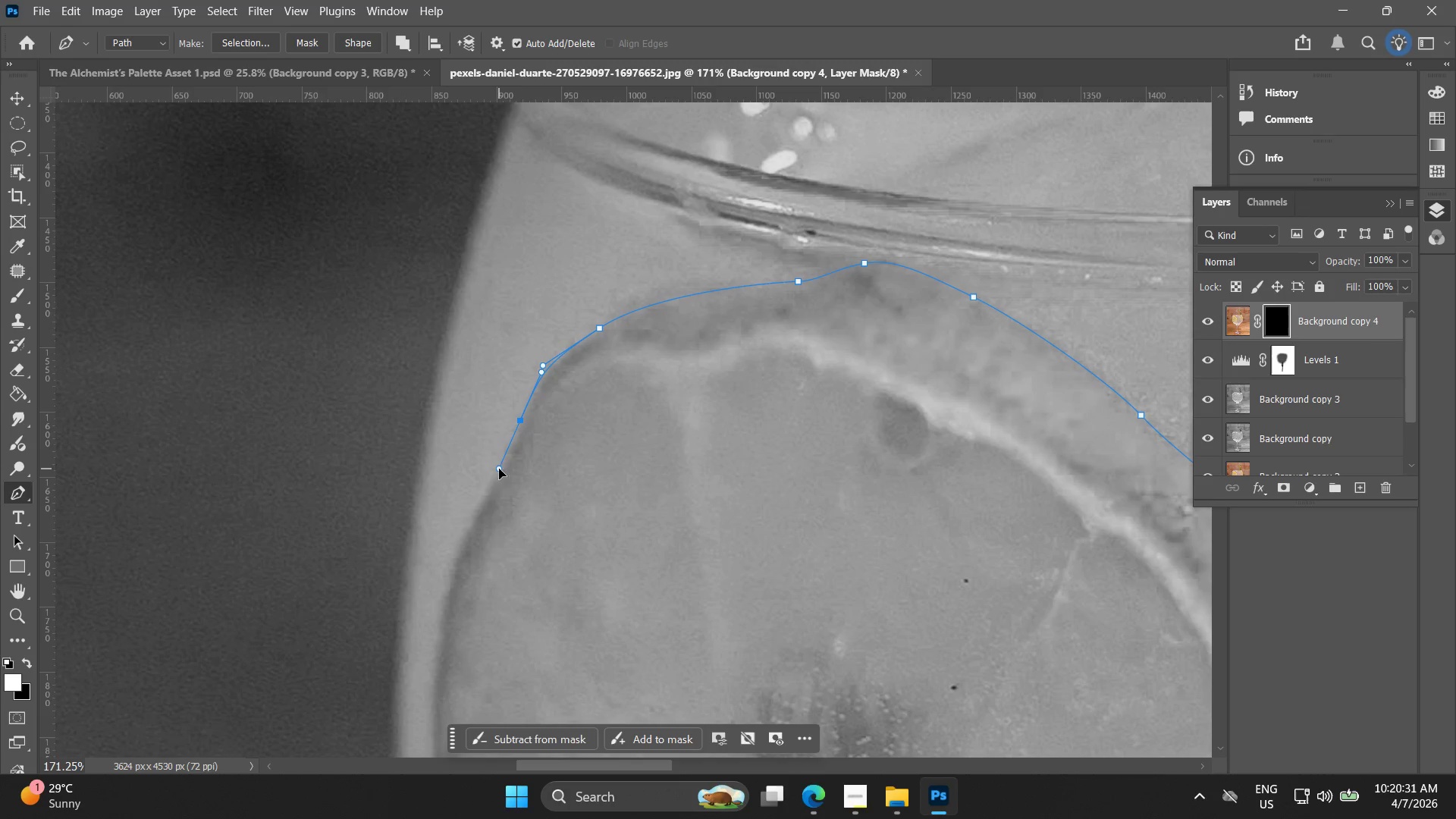 
hold_key(key=Space, duration=0.48)
 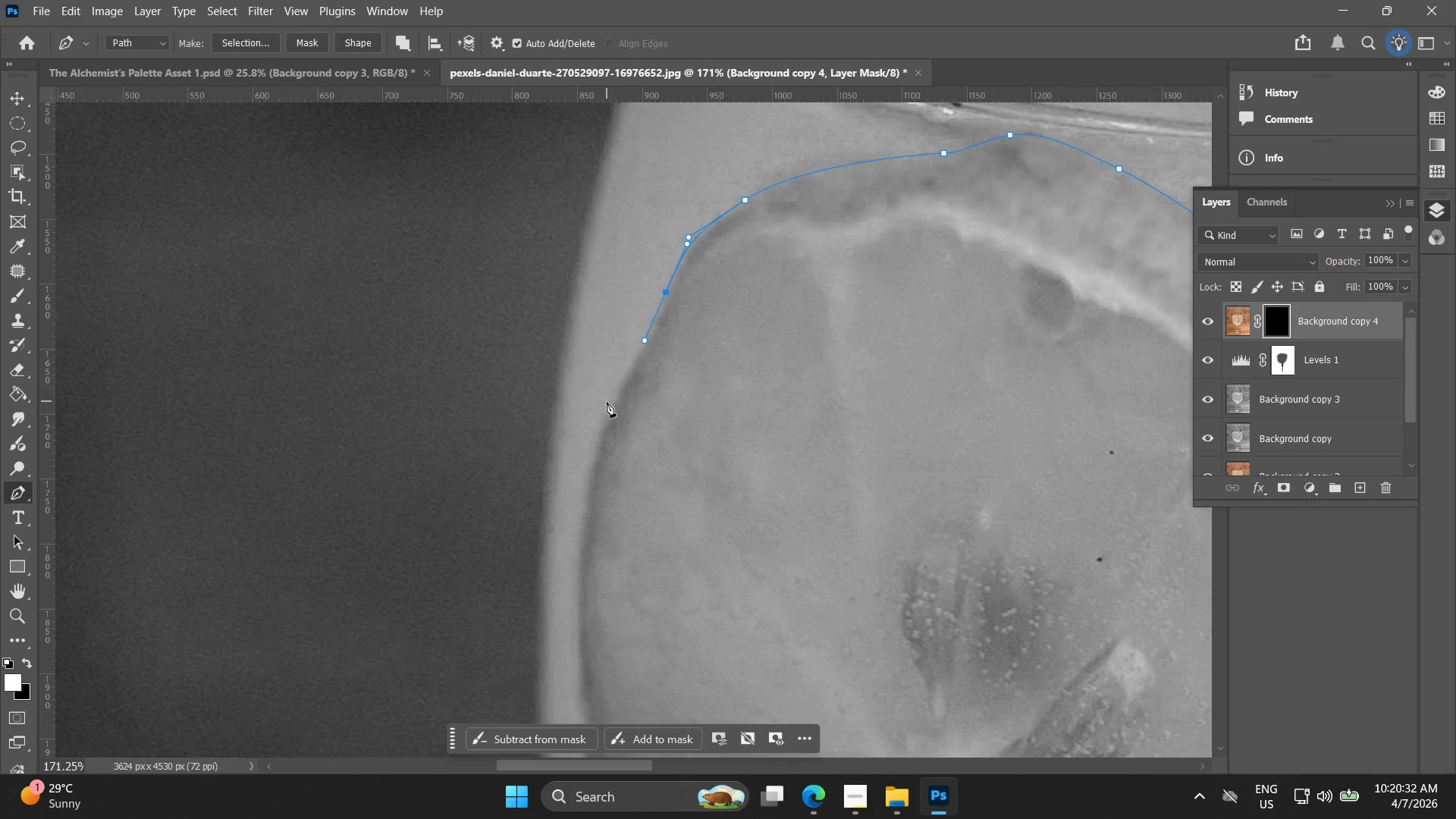 
left_click_drag(start_coordinate=[515, 485], to_coordinate=[661, 356])
 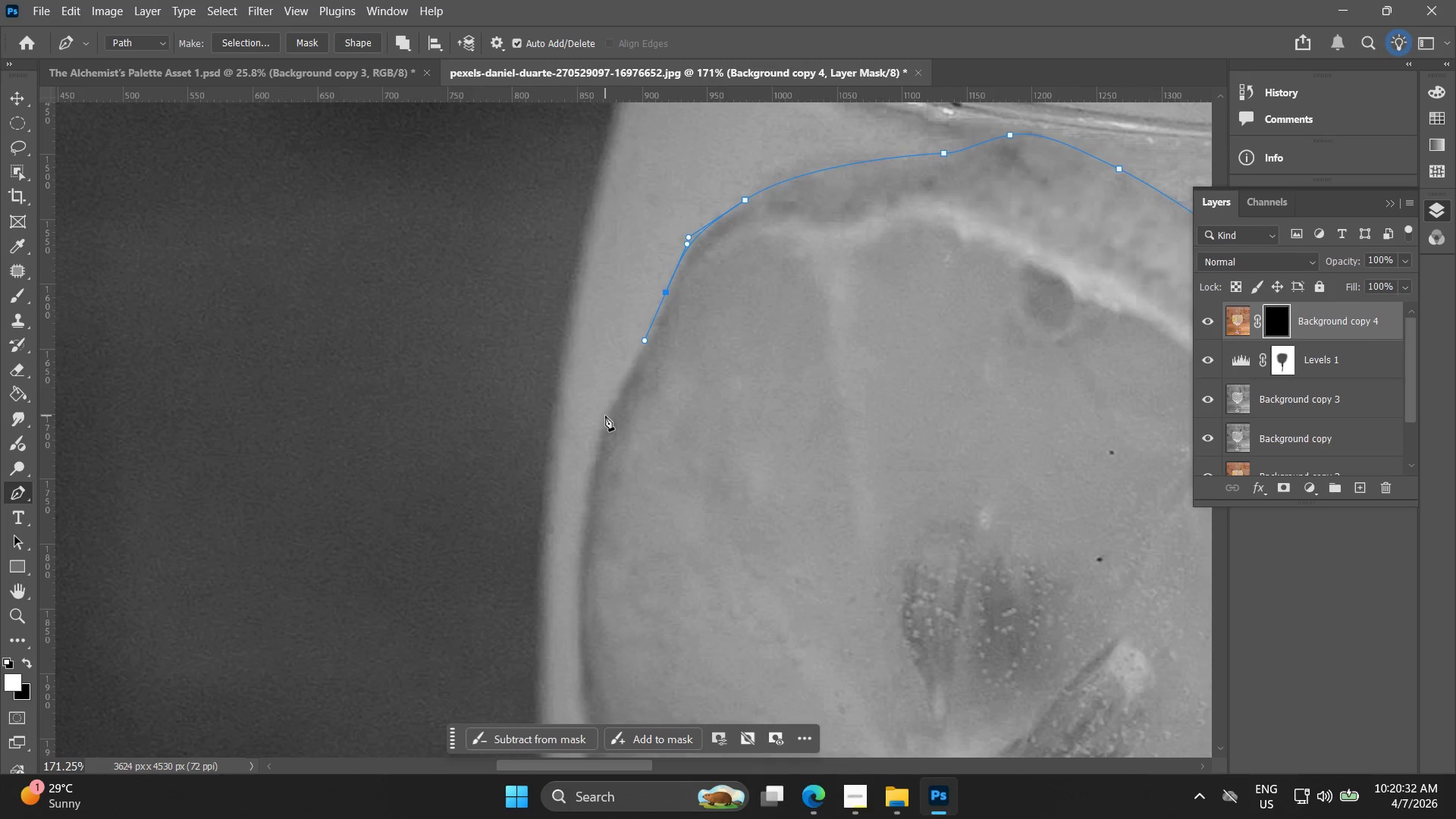 
left_click_drag(start_coordinate=[605, 416], to_coordinate=[596, 459])
 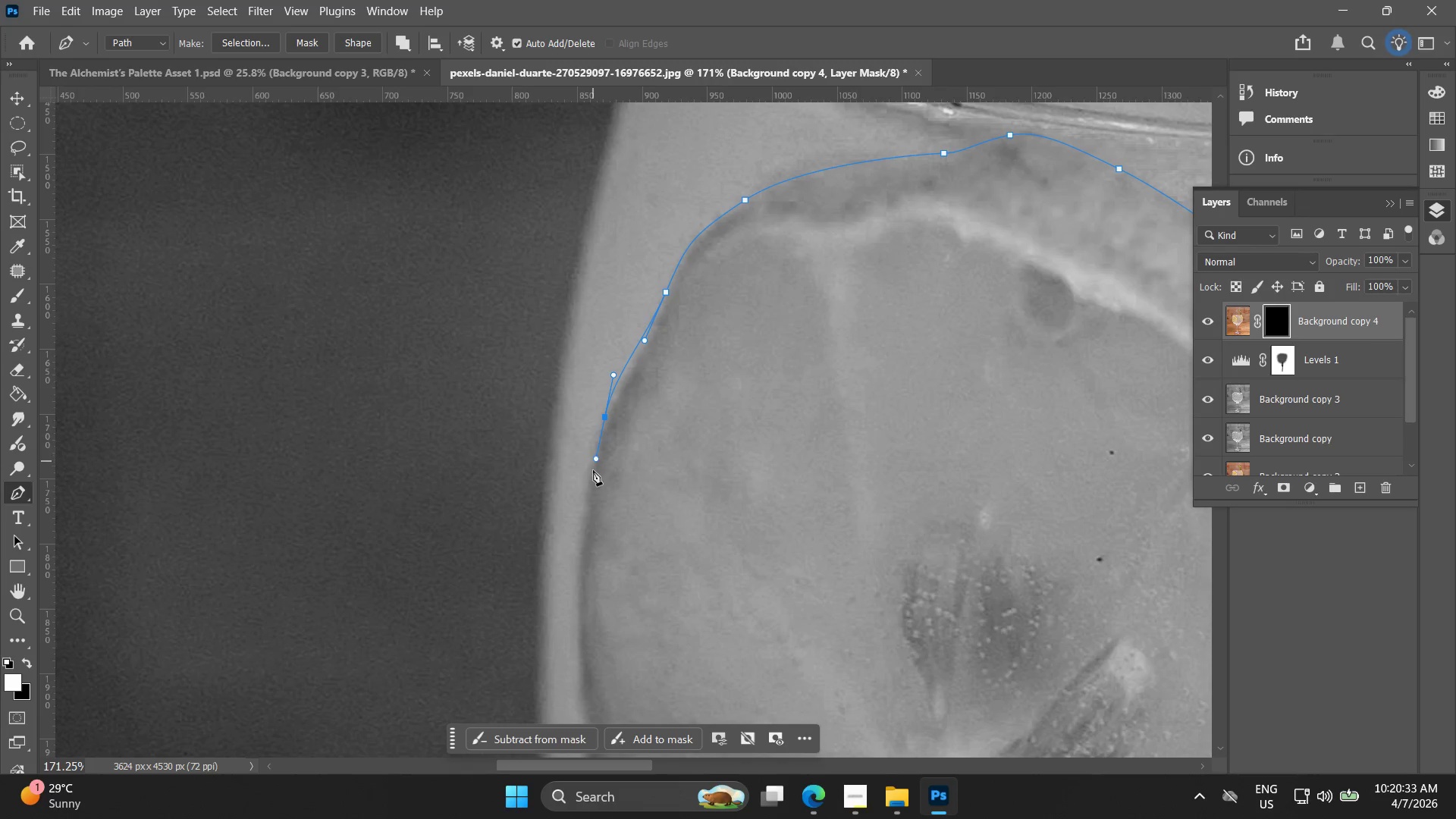 
hold_key(key=Space, duration=0.53)
 